 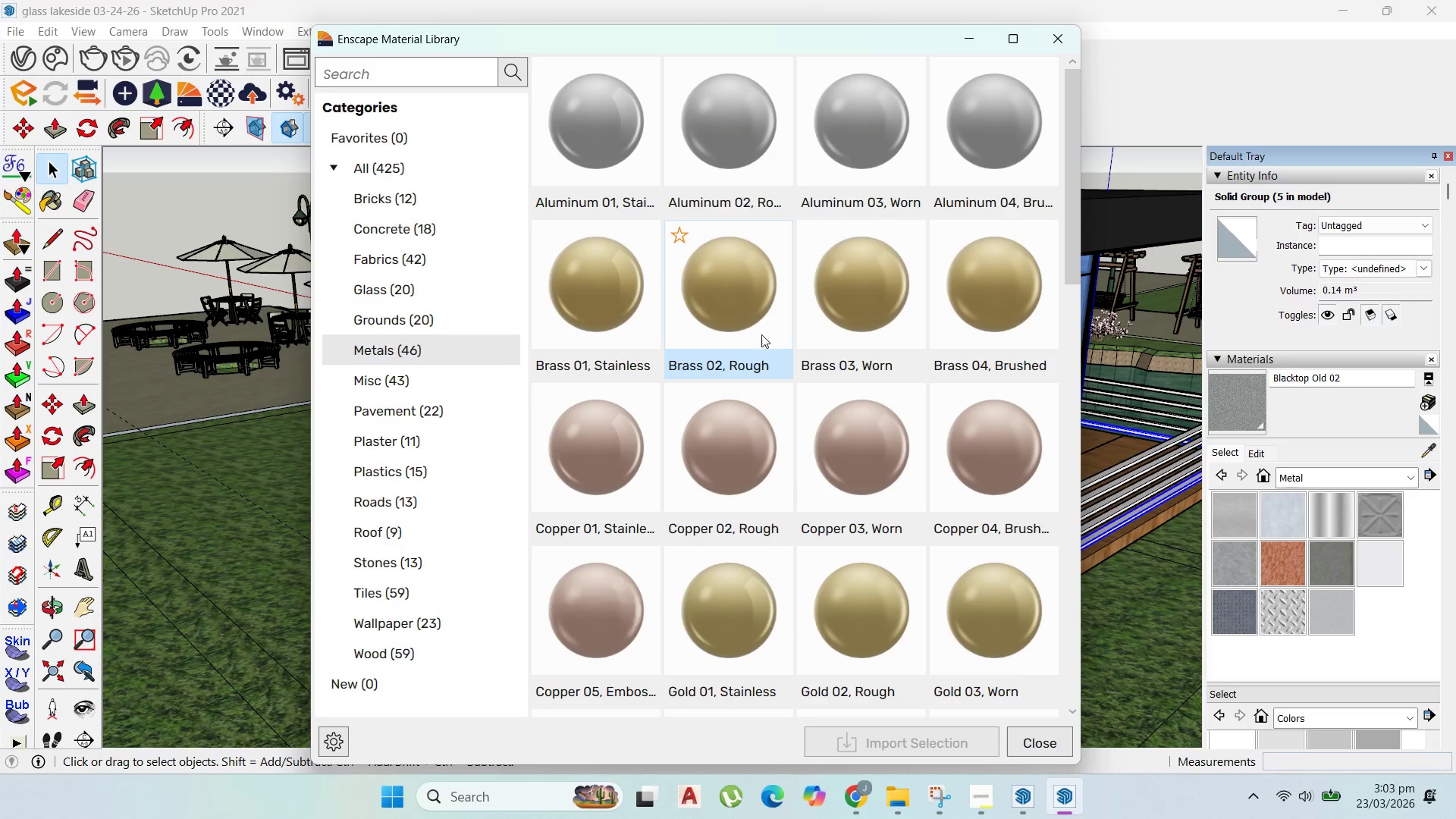 
left_click([980, 295])
 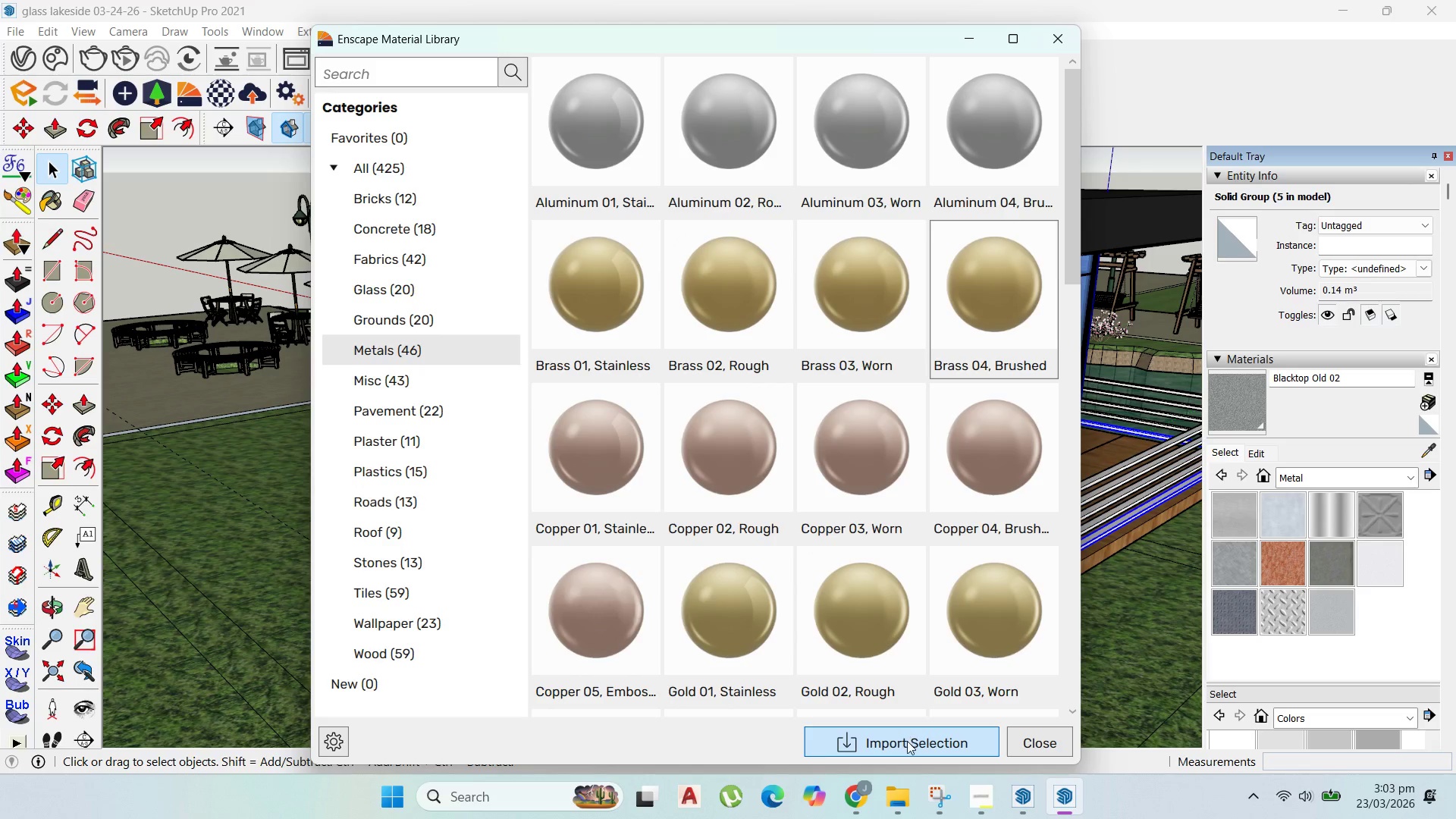 
left_click([907, 742])
 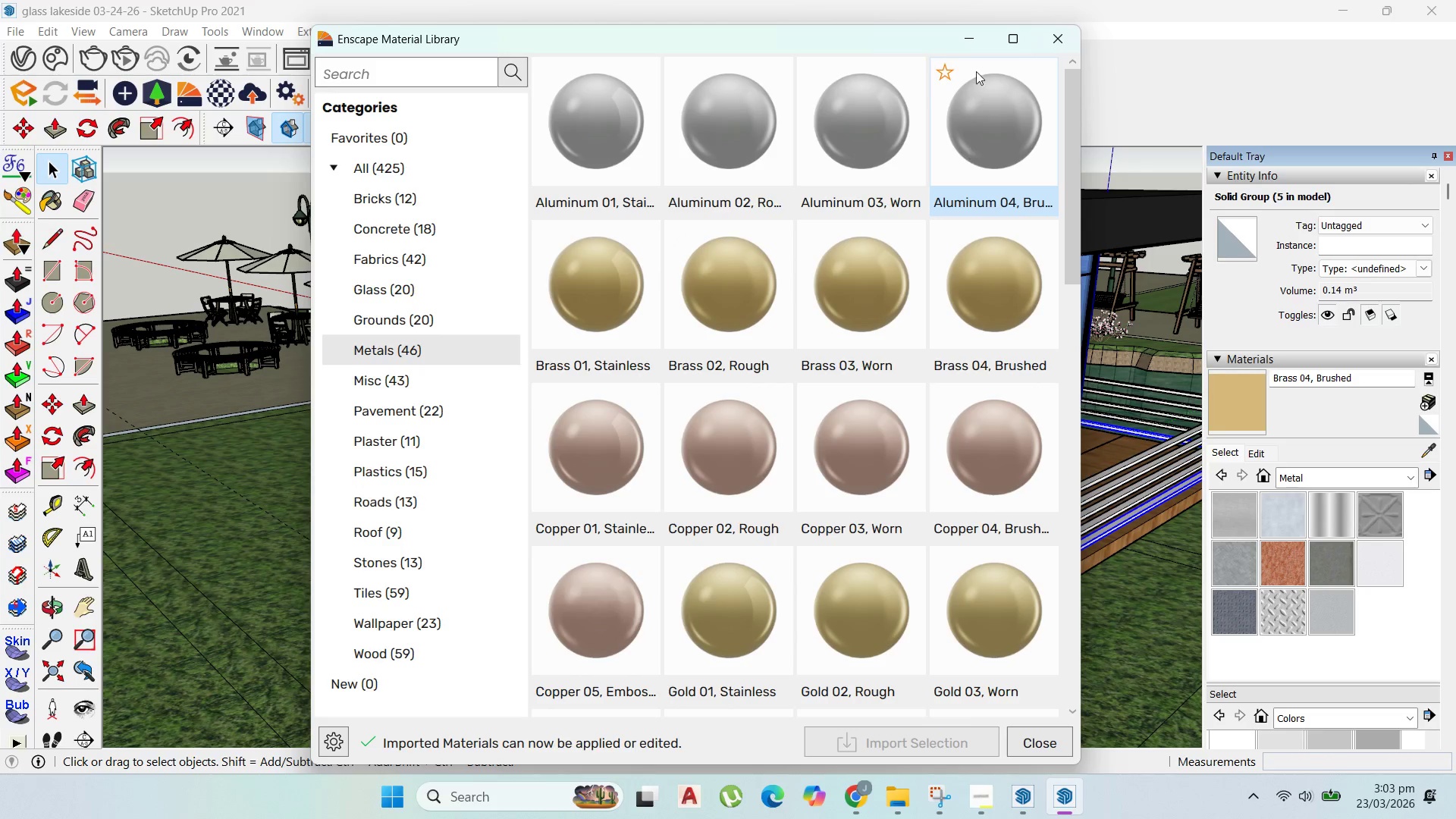 
left_click([969, 41])
 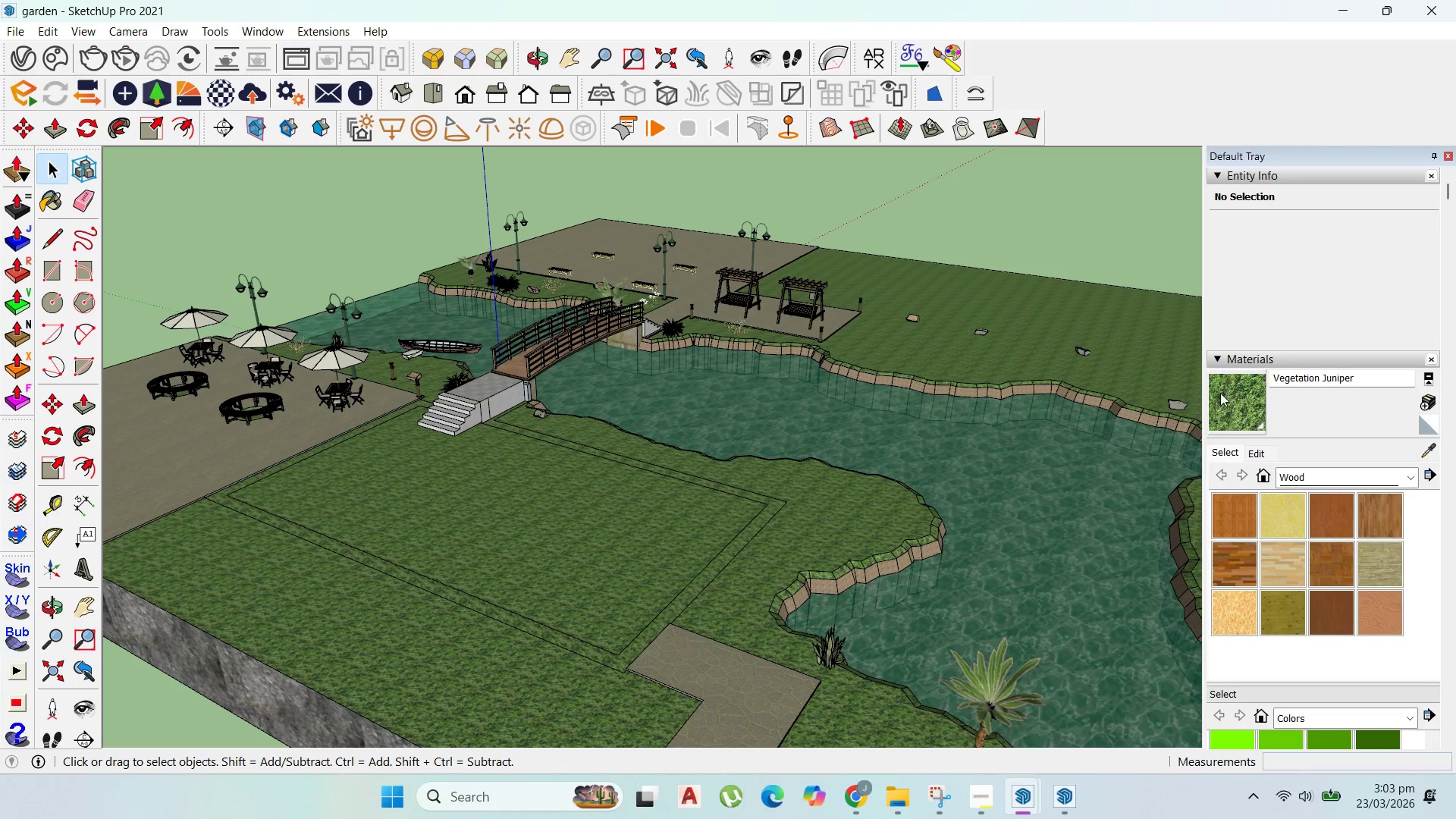 
scroll: coordinate [811, 380], scroll_direction: down, amount: 3.0
 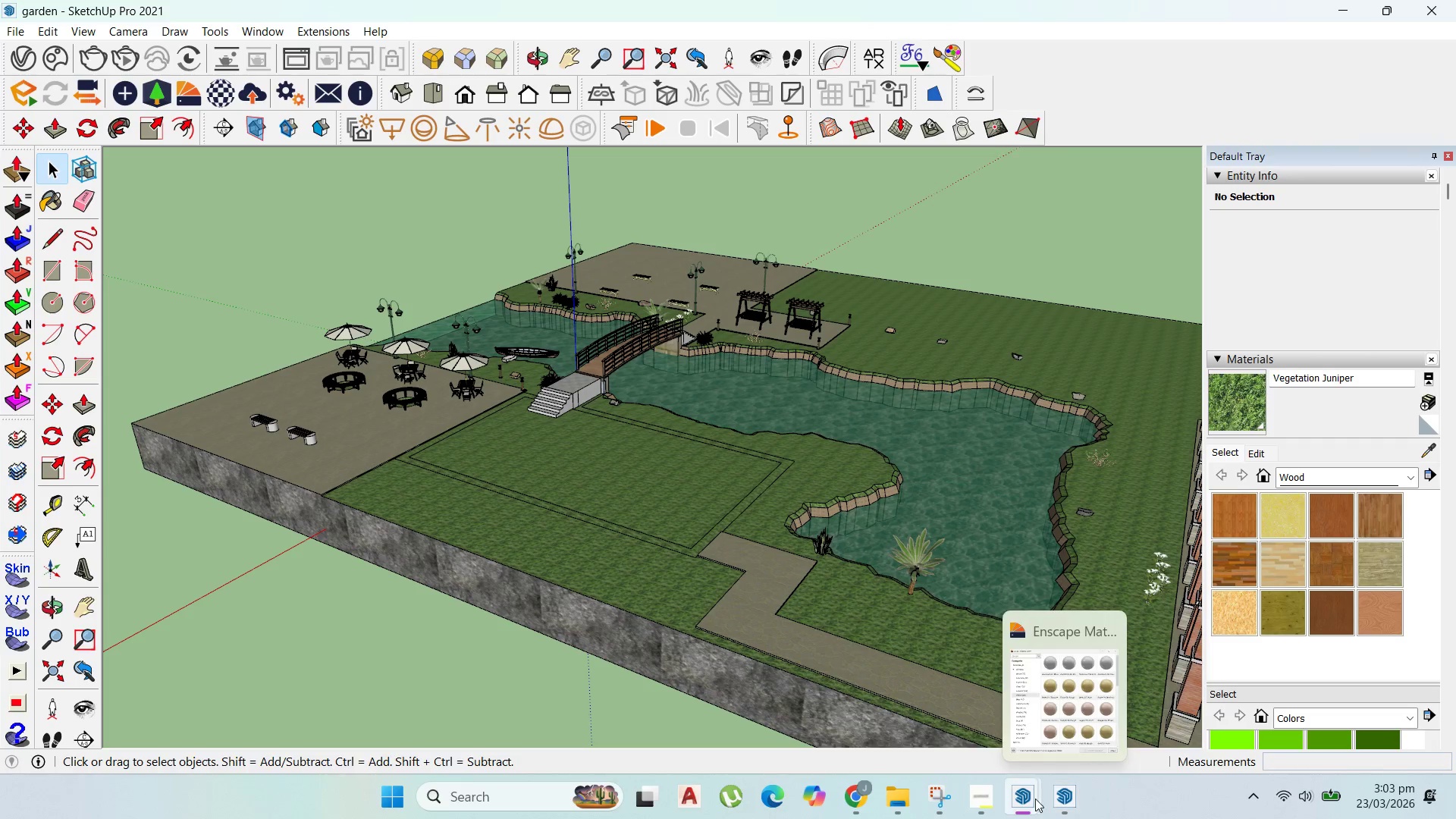 
double_click([924, 729])
 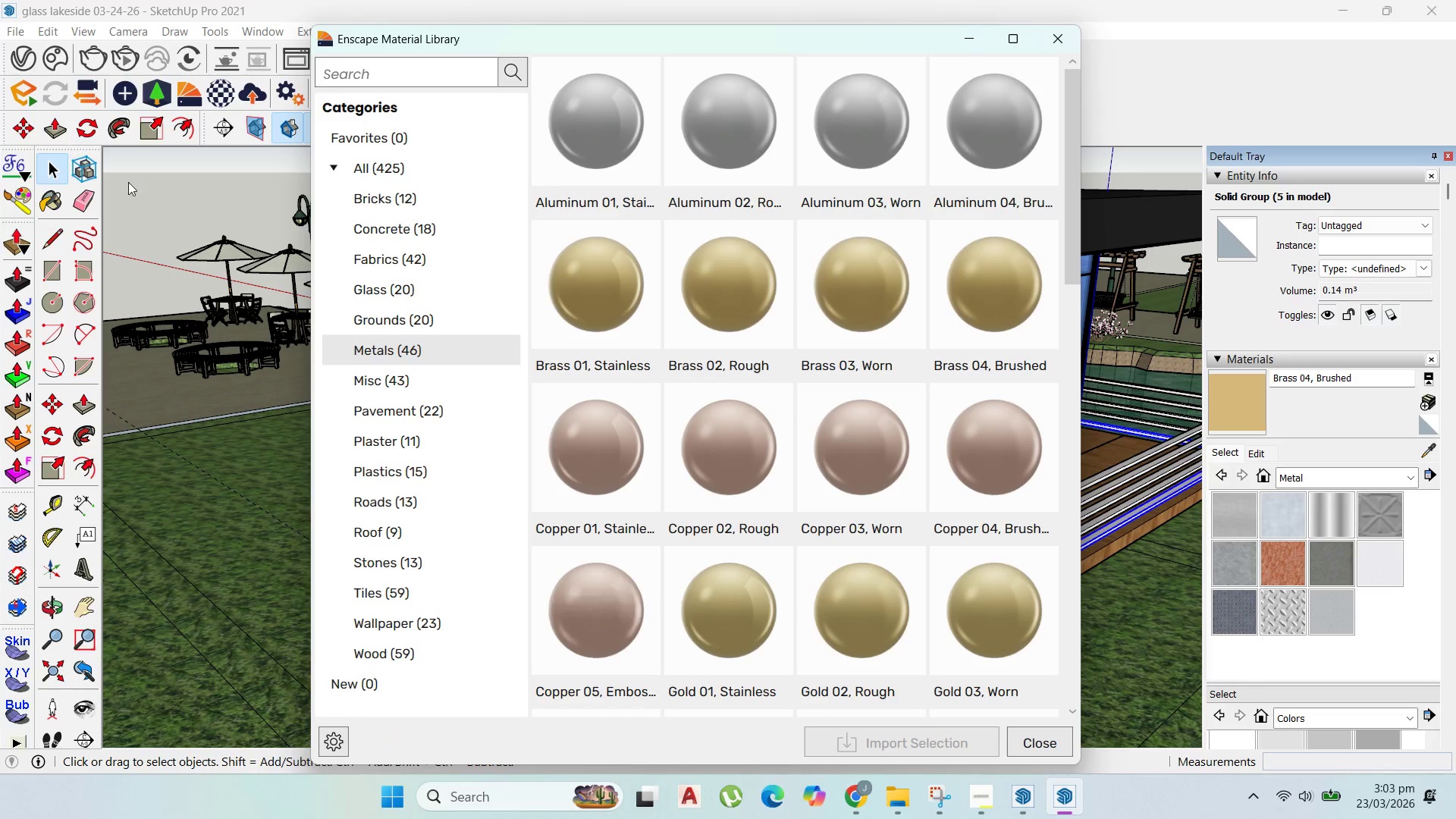 
left_click([172, 209])
 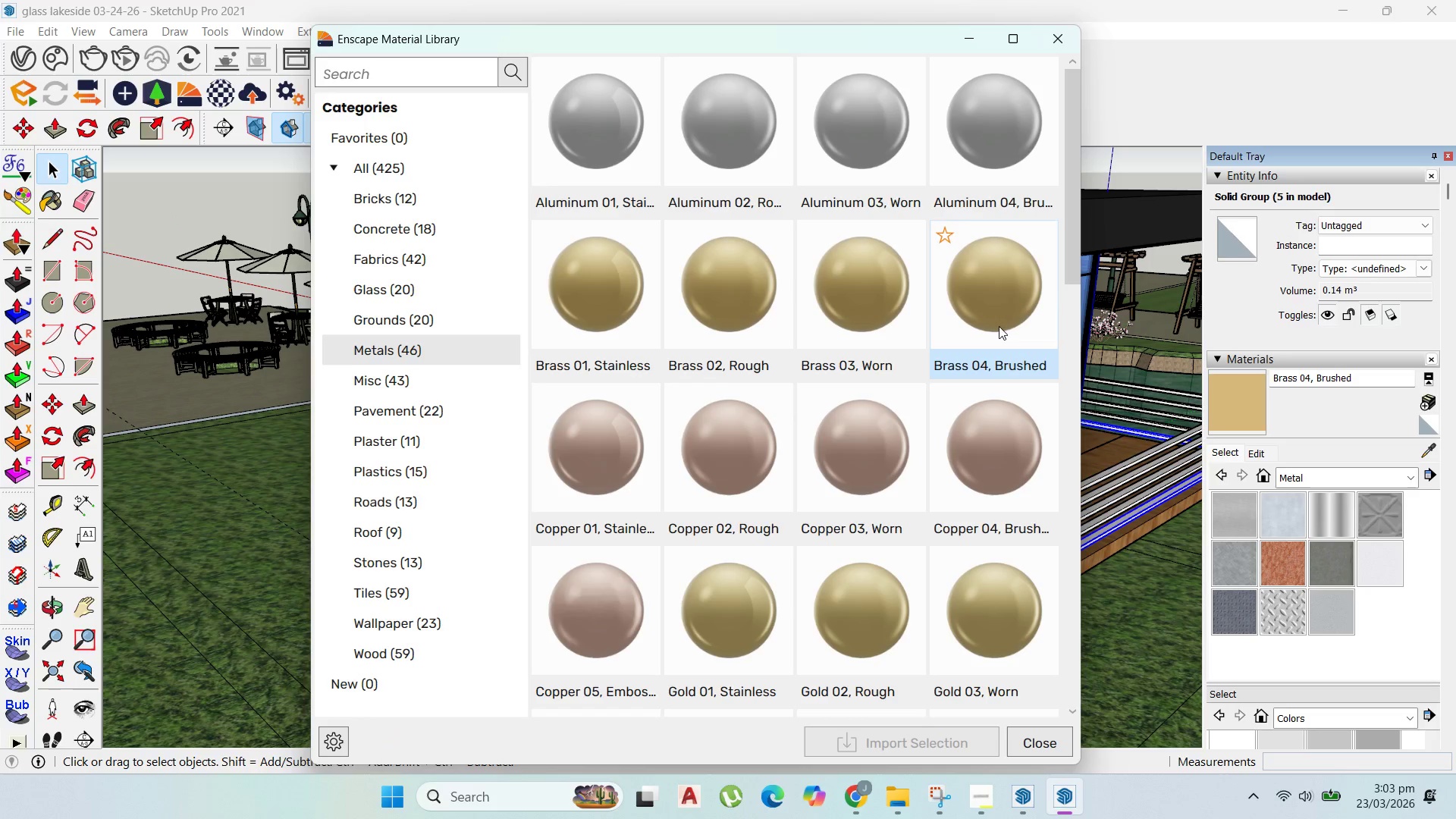 
left_click([1046, 40])
 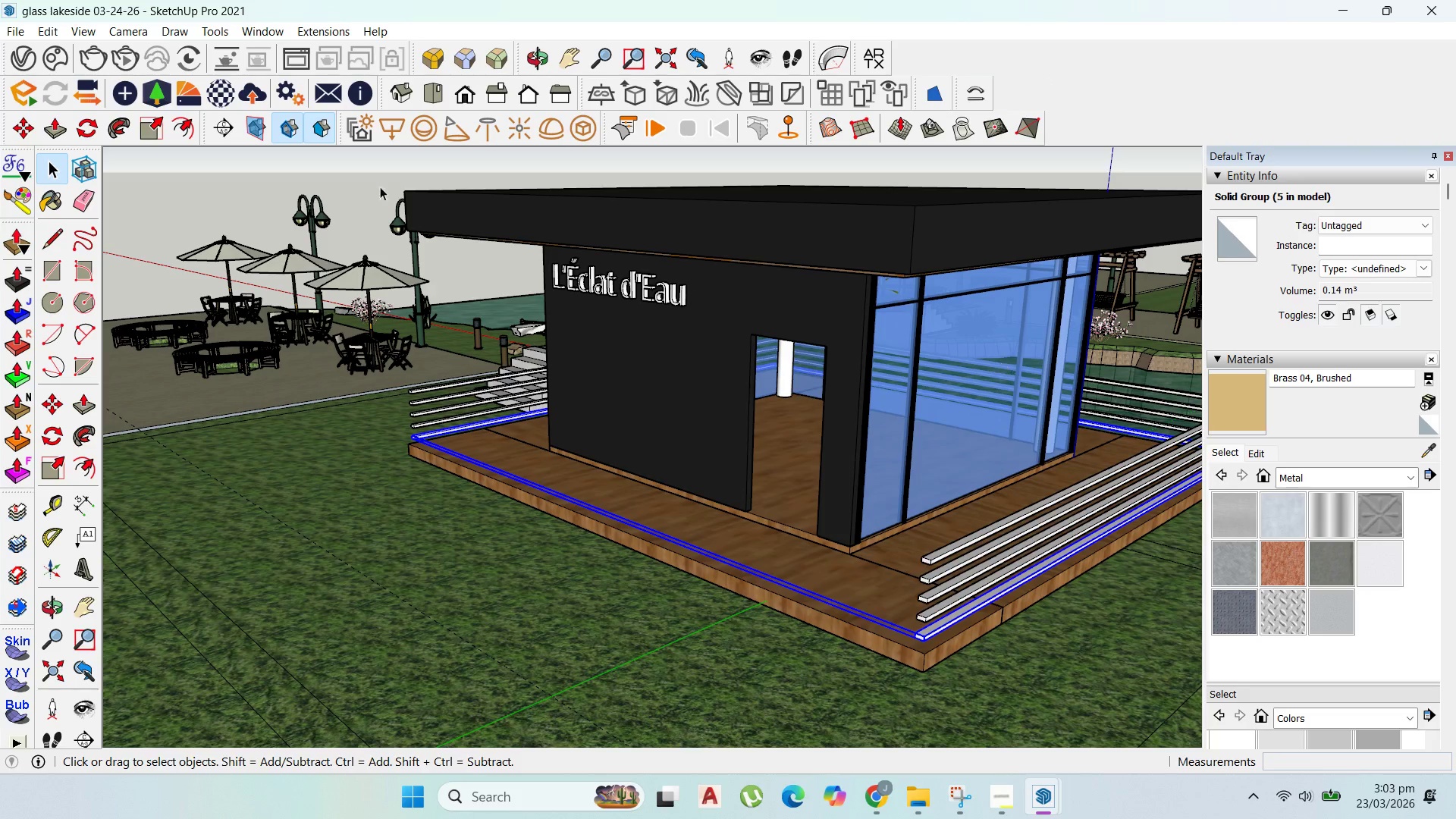 
key(Control+S)
 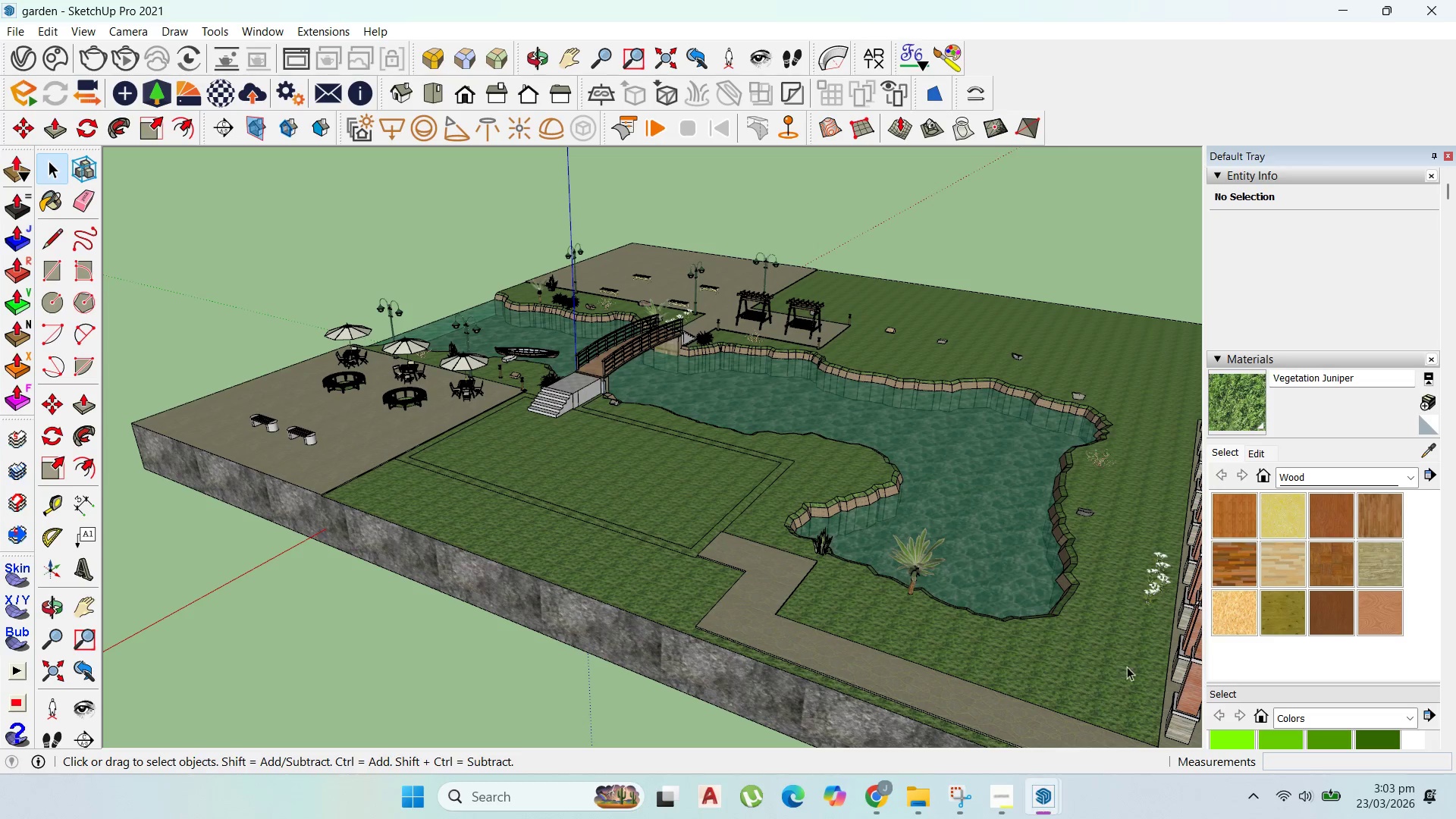 
left_click([1455, 0])
 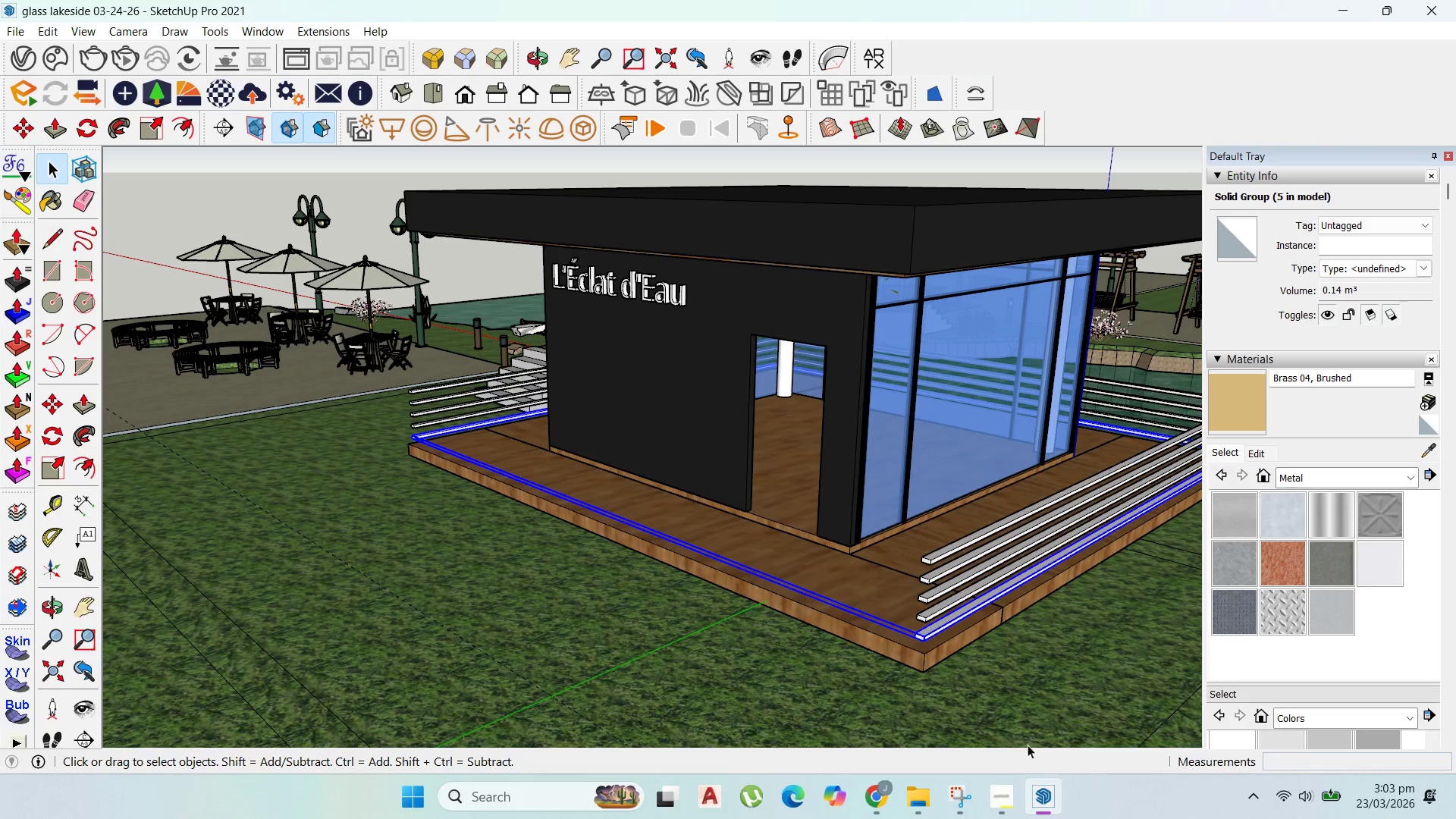 
scroll: coordinate [994, 566], scroll_direction: down, amount: 3.0
 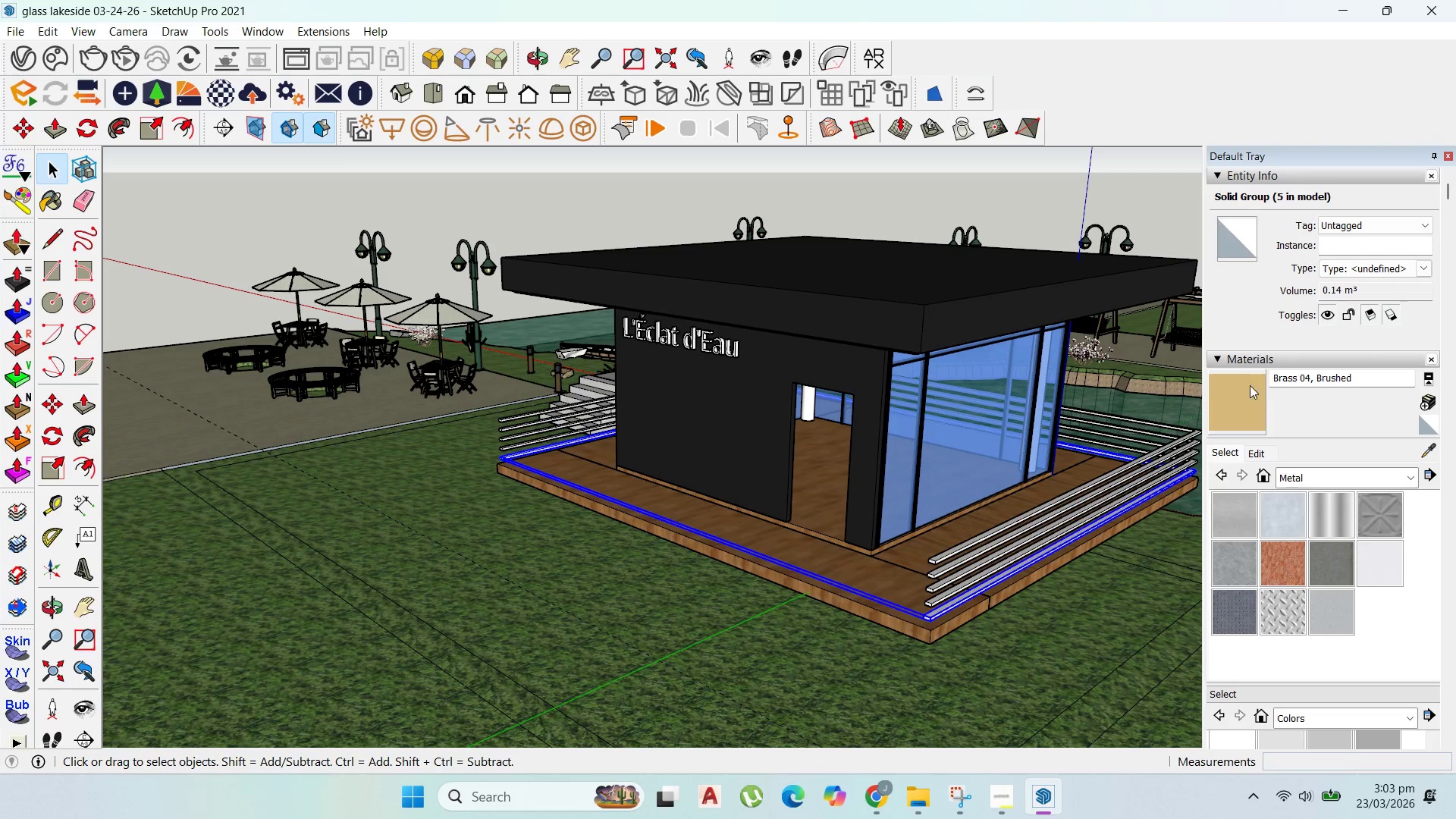 
left_click([1247, 385])
 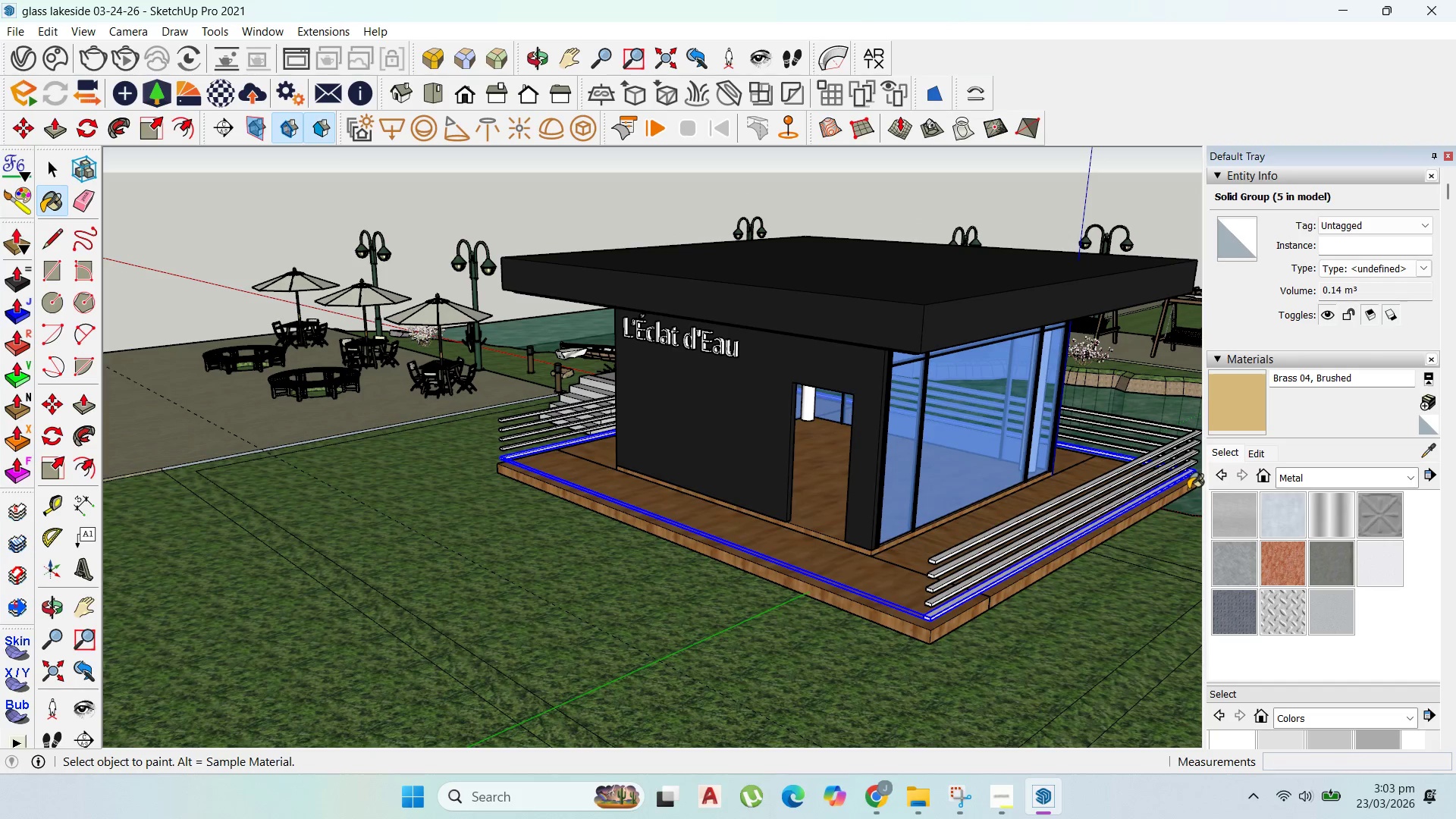 
left_click([1099, 457])
 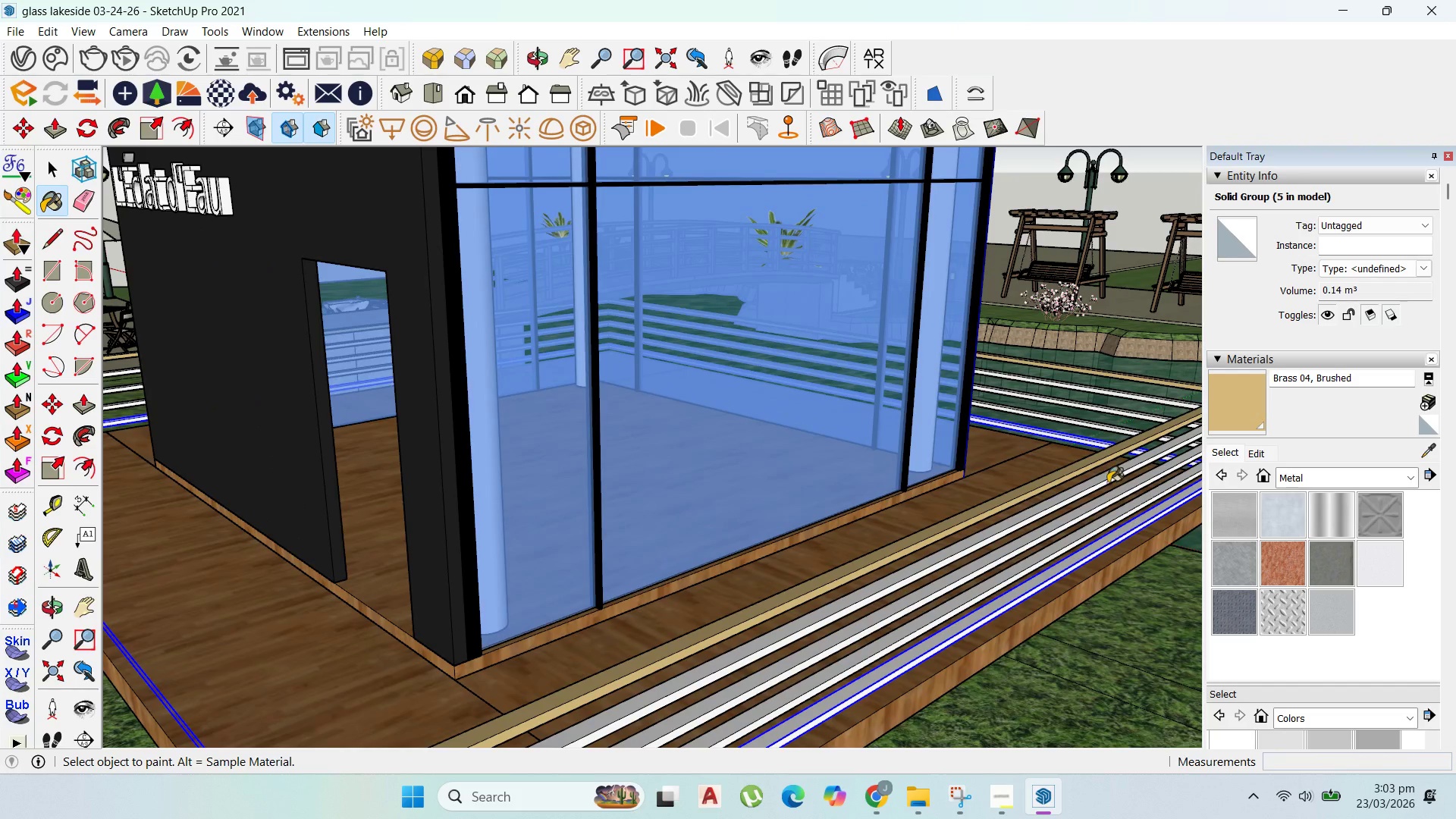 
scroll: coordinate [1099, 457], scroll_direction: up, amount: 14.0
 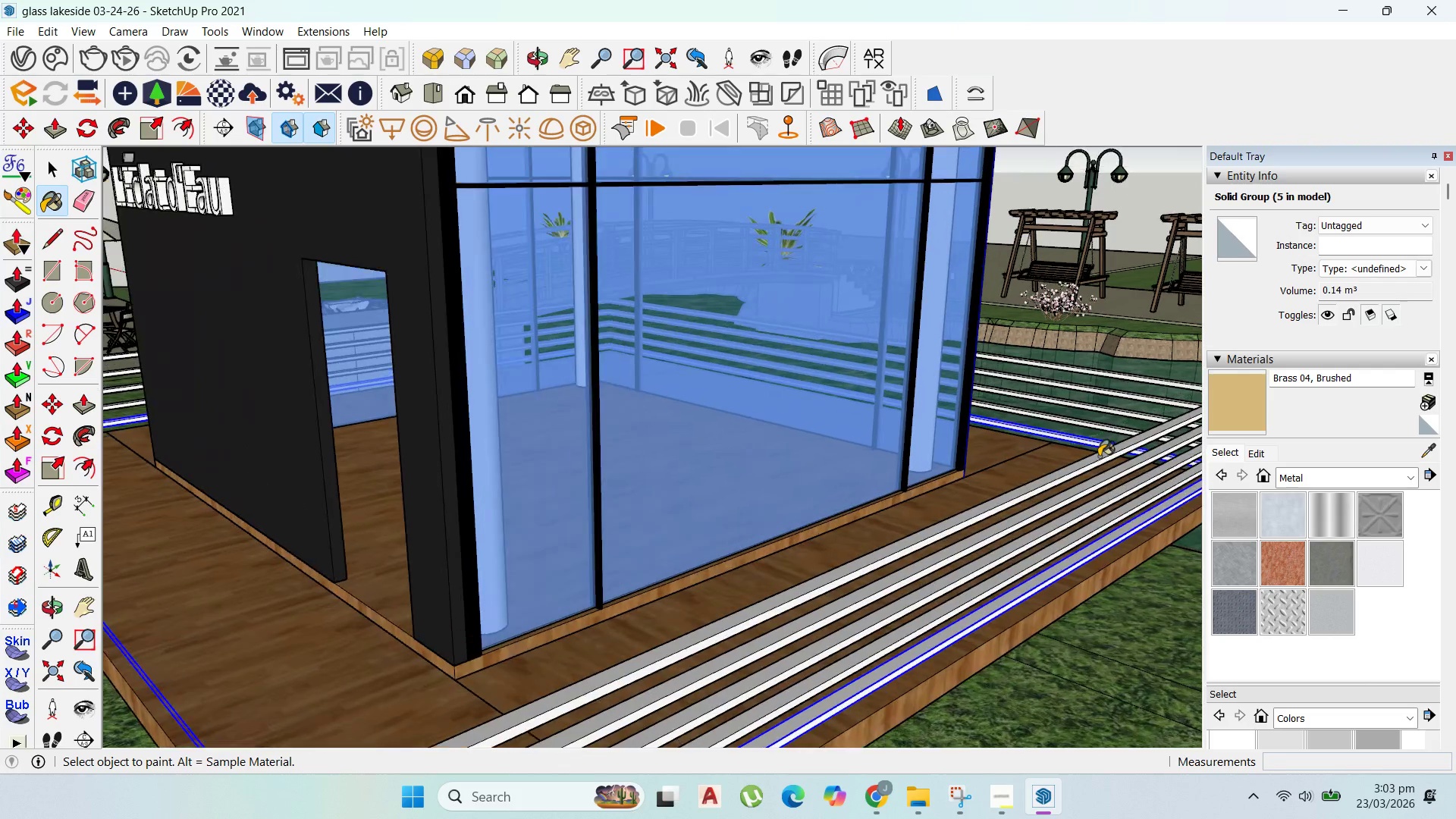 
left_click([1108, 483])
 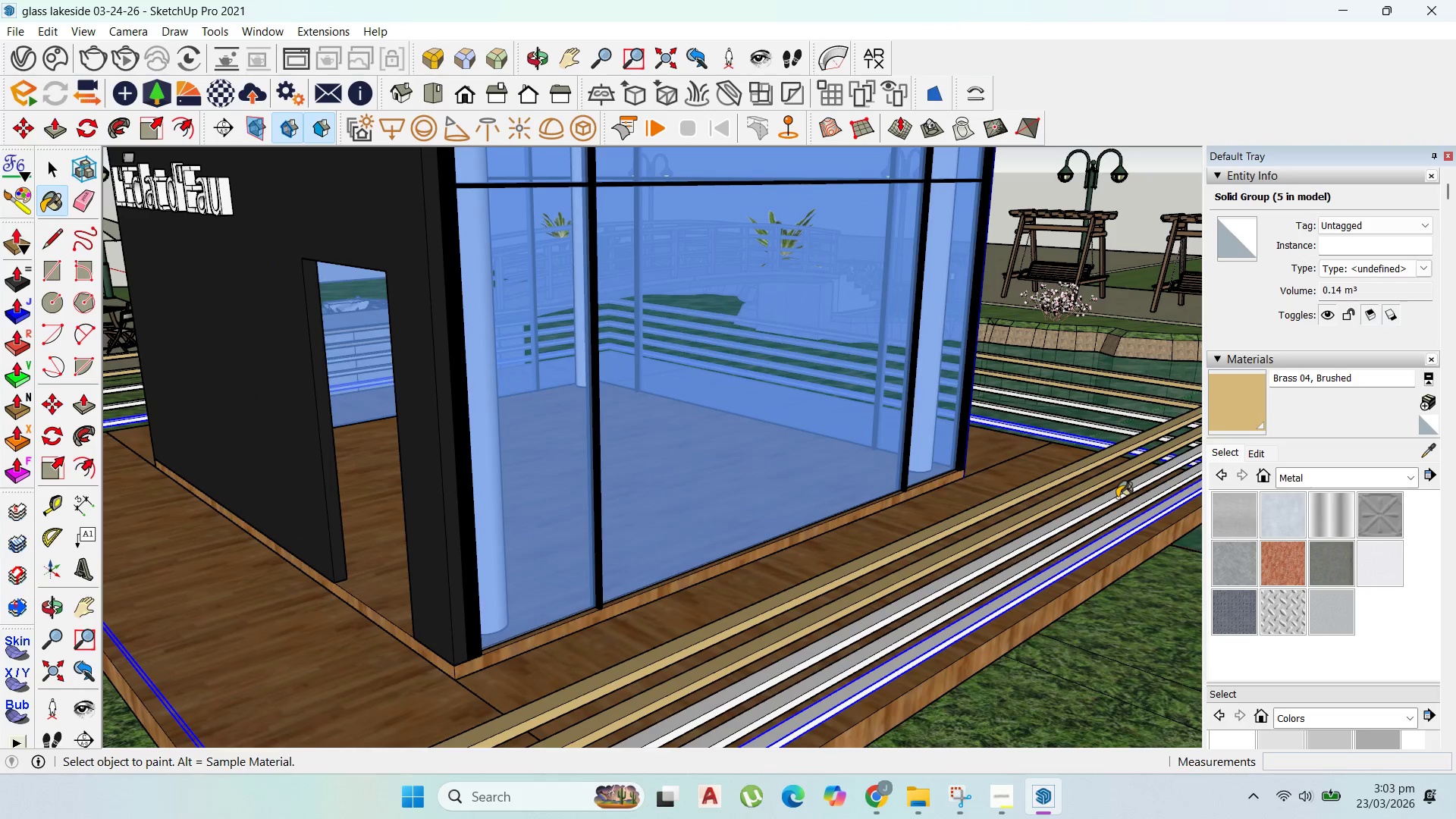 
left_click([1117, 497])
 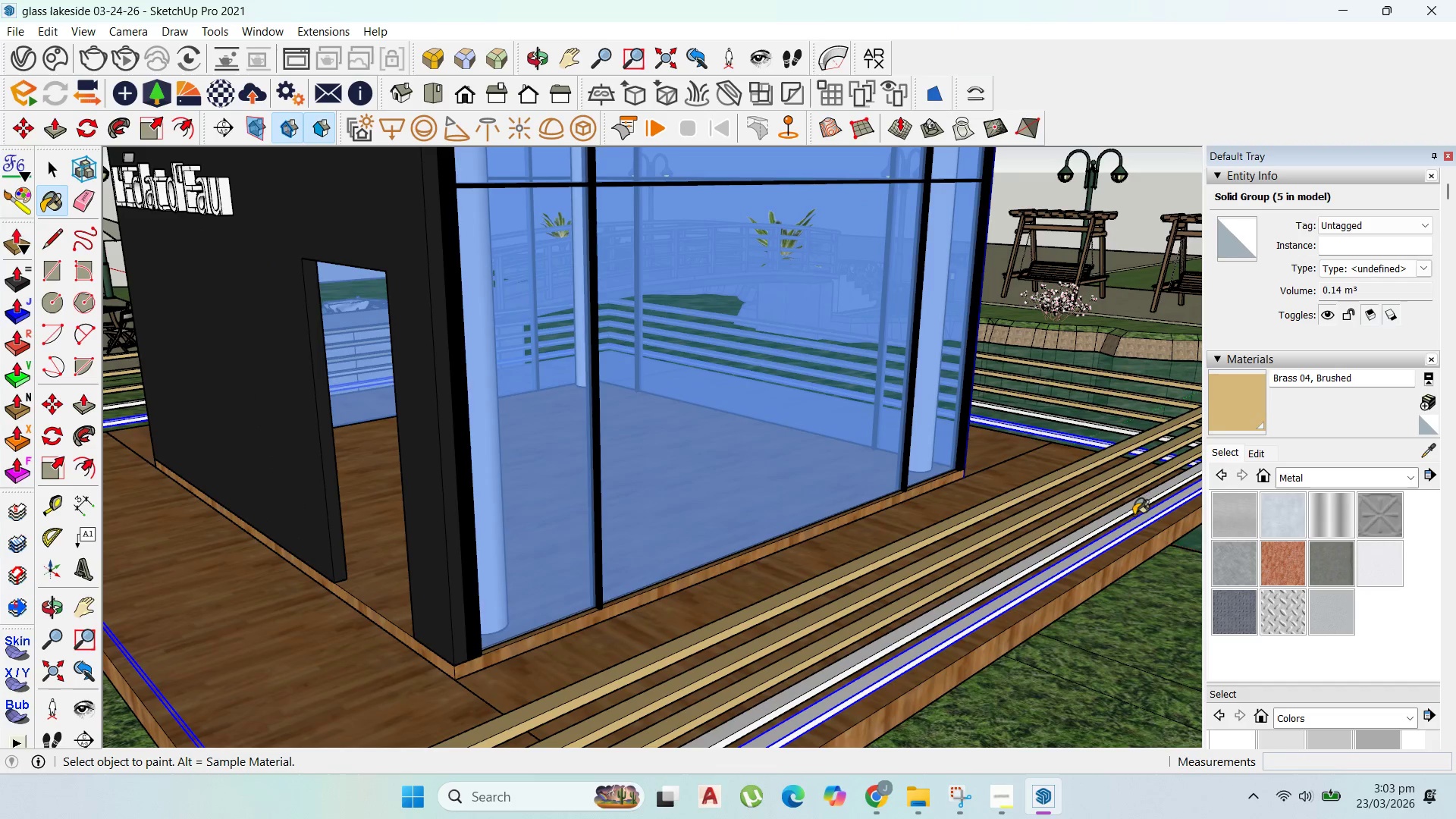 
left_click([1131, 513])
 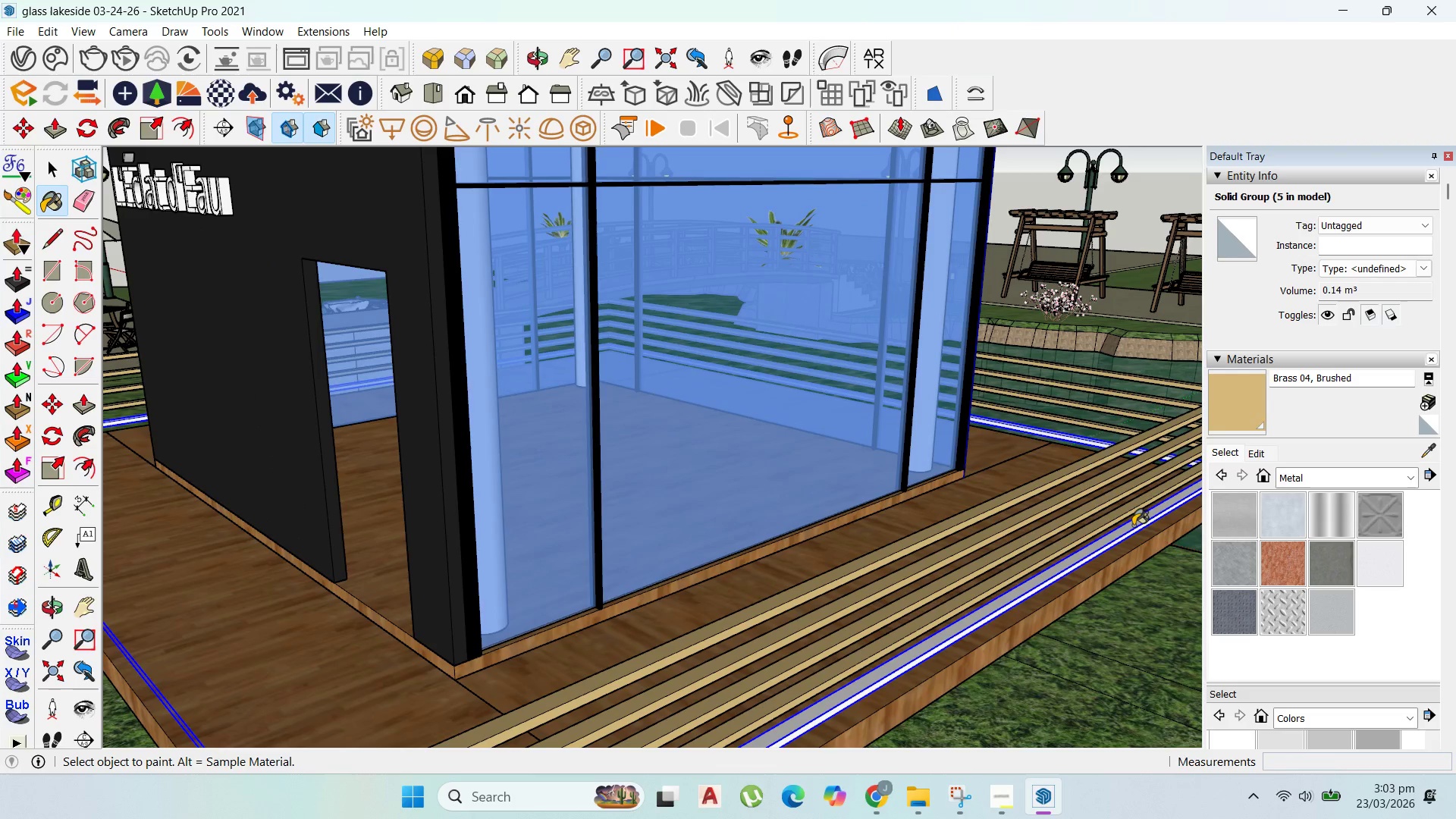 
left_click([1134, 527])
 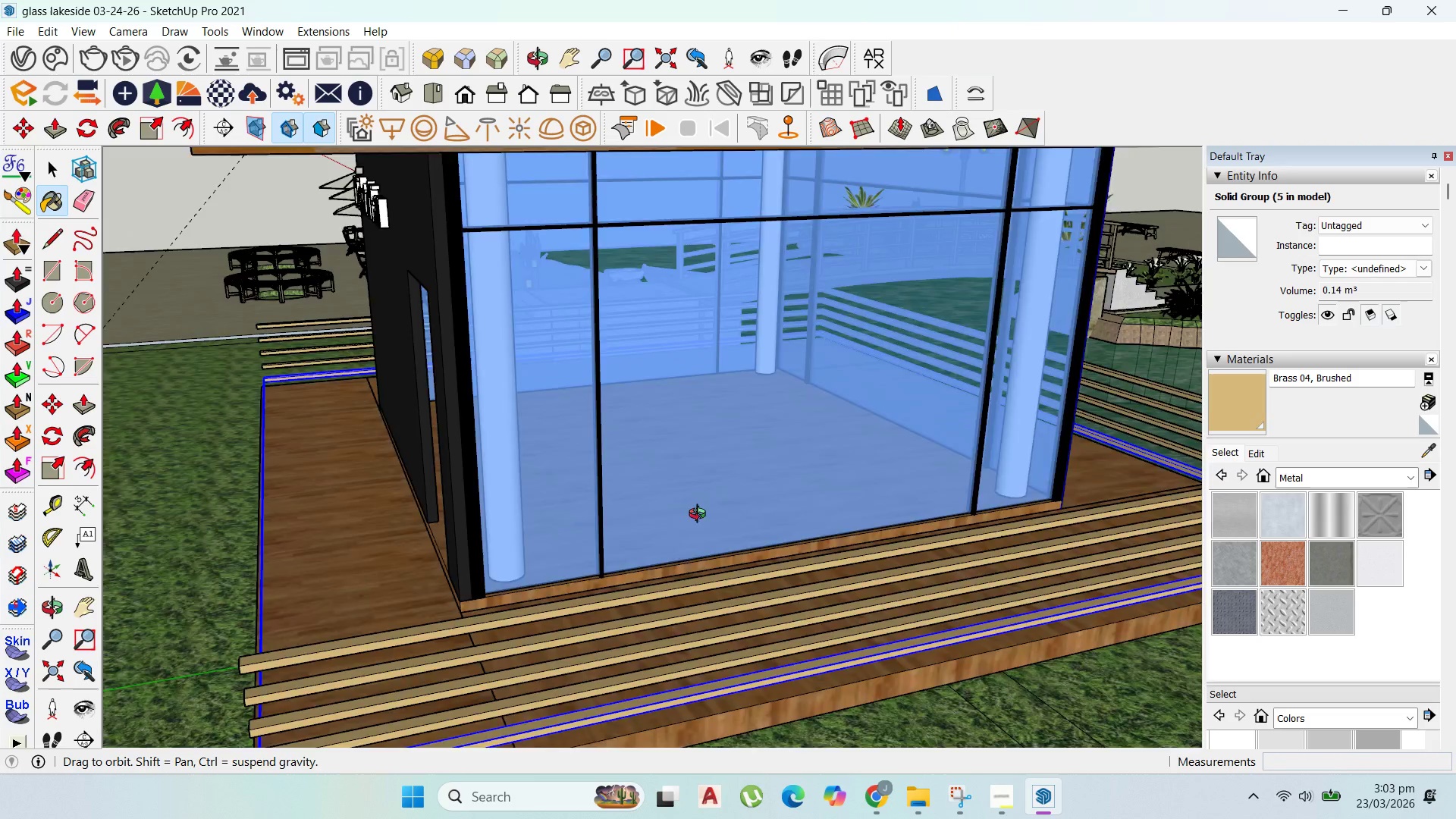 
scroll: coordinate [970, 500], scroll_direction: up, amount: 2.0
 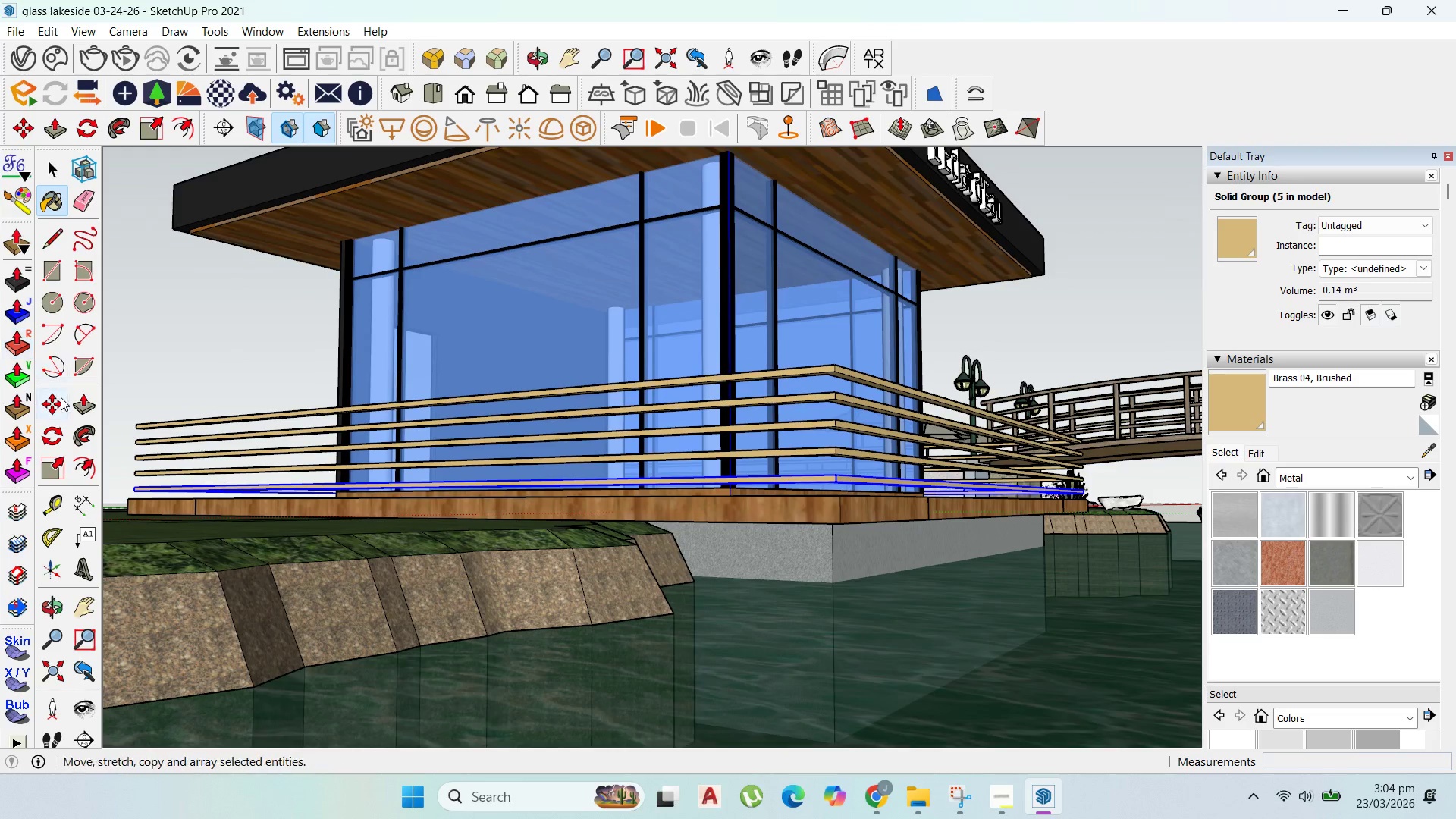 
left_click([67, 508])
 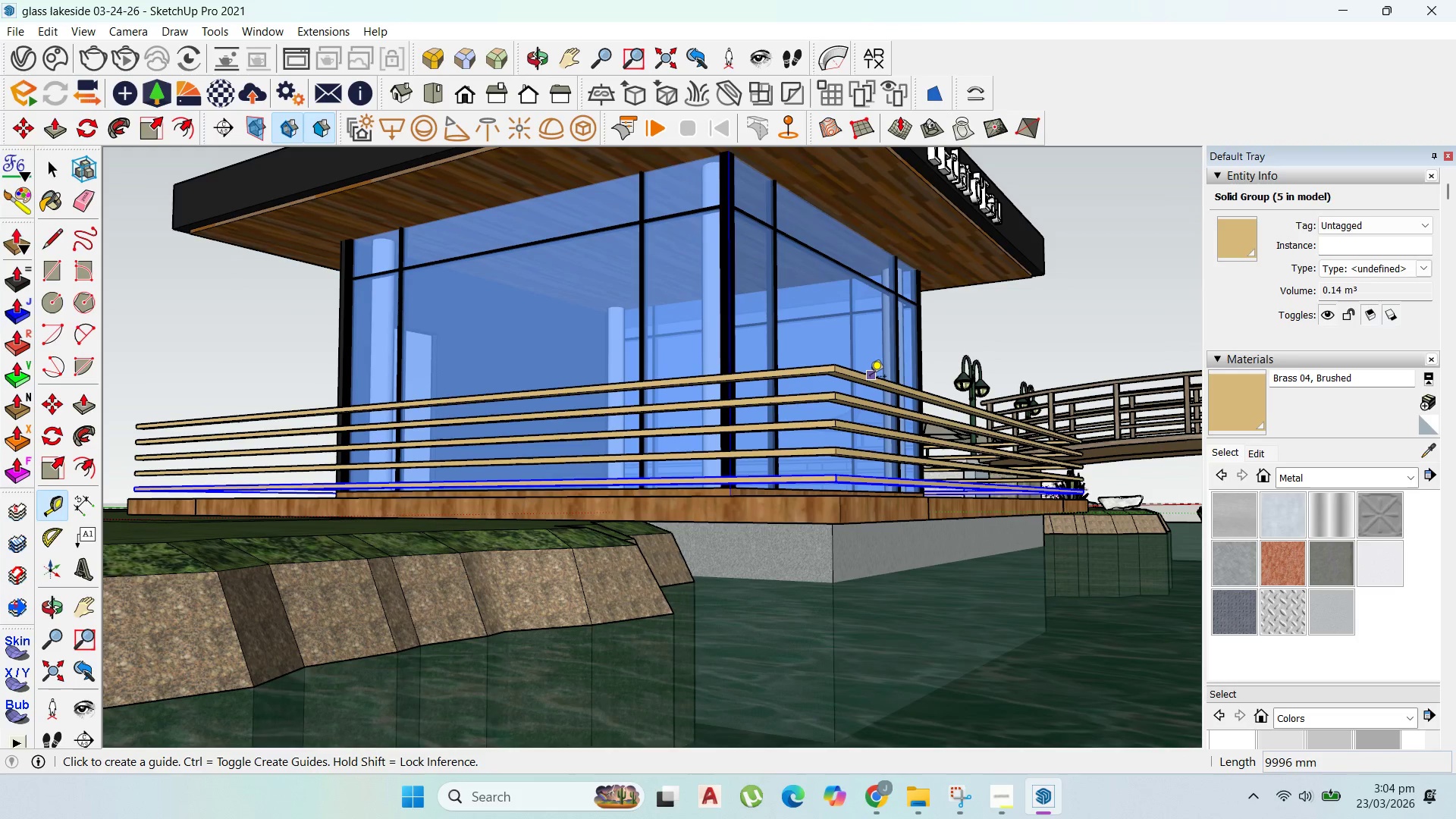 
left_click([870, 378])
 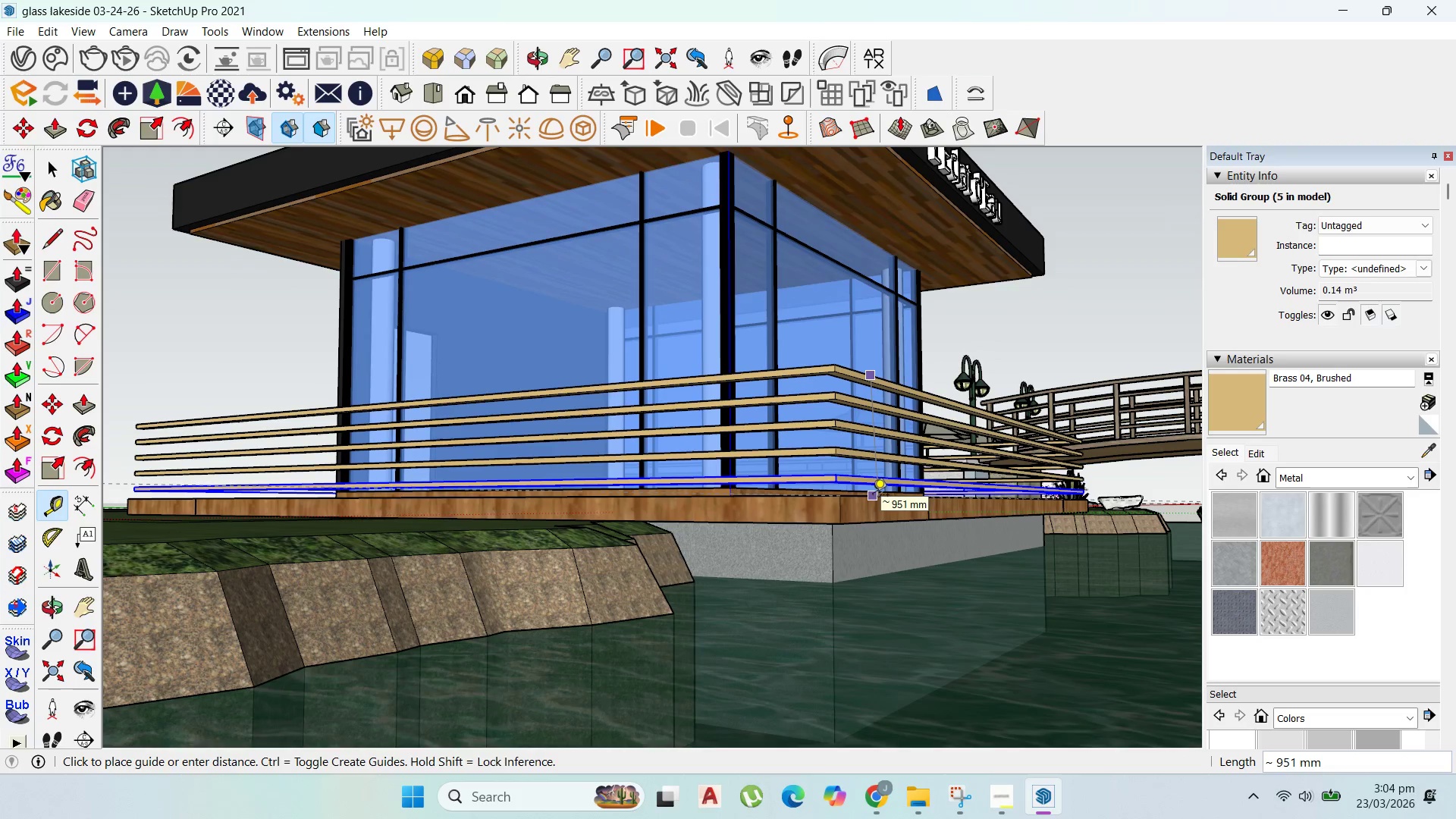 
scroll: coordinate [866, 494], scroll_direction: up, amount: 6.0
 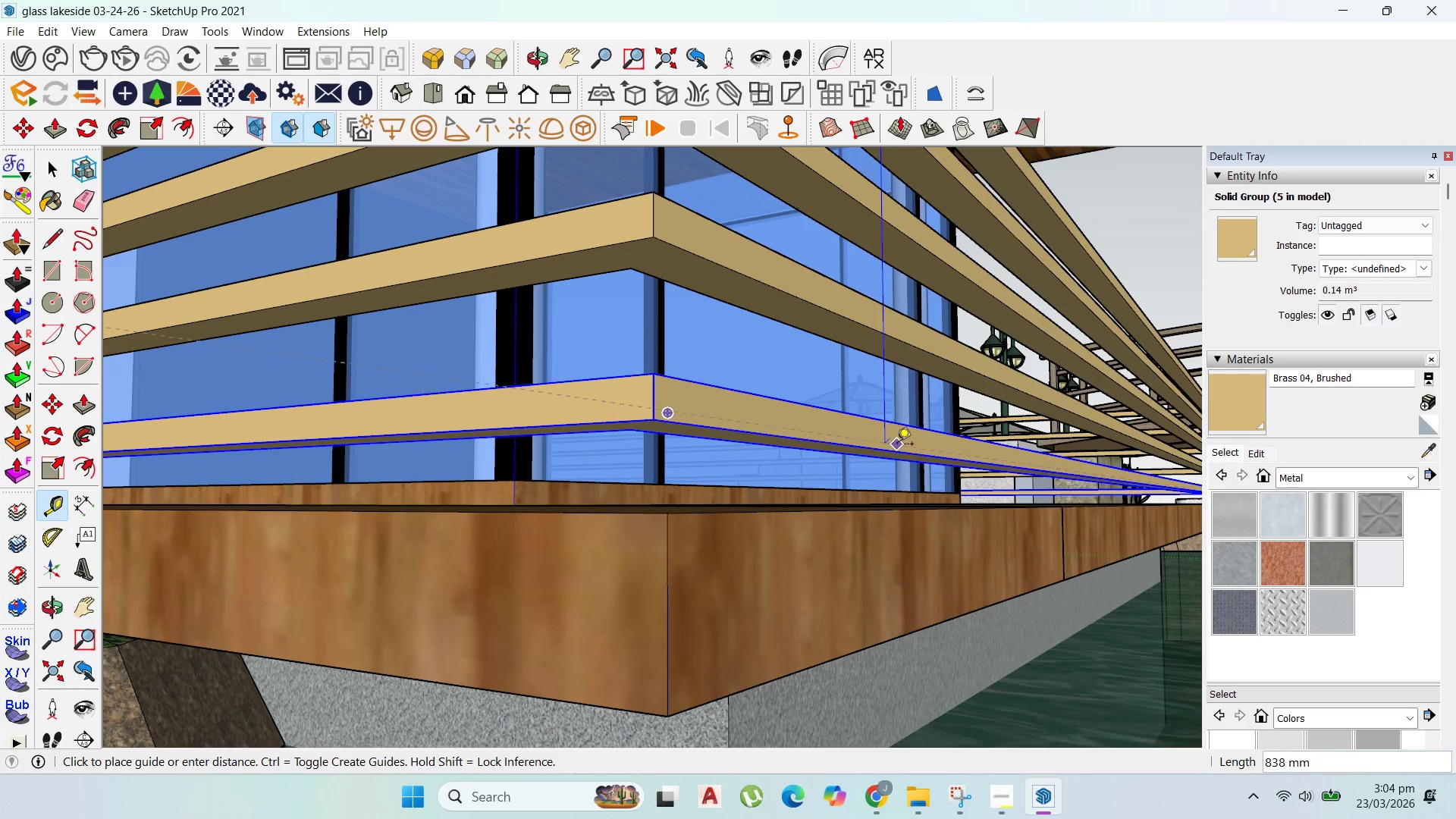 
hold_key(key=ShiftLeft, duration=1.52)
 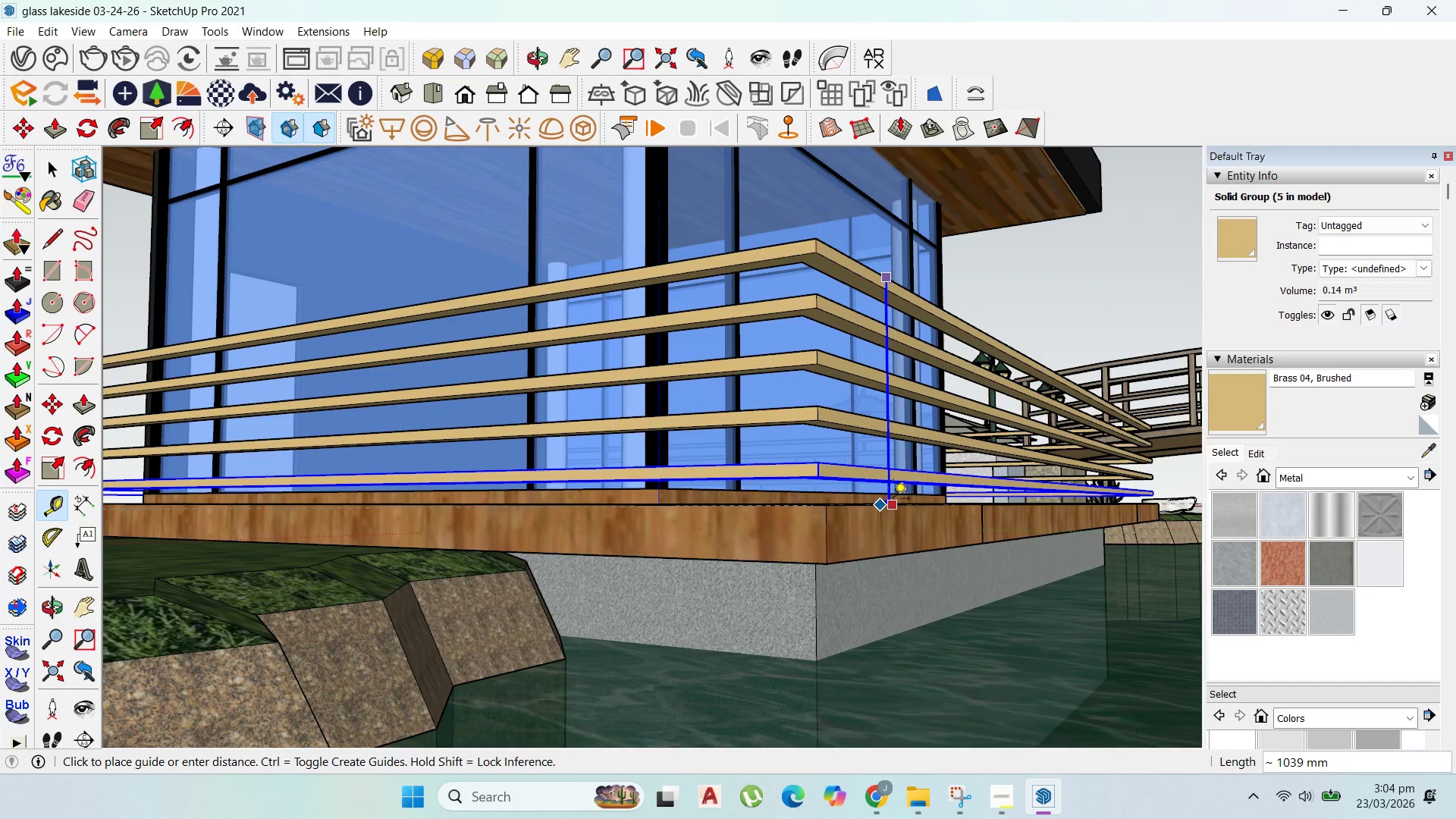 
key(Shift+ShiftLeft)
 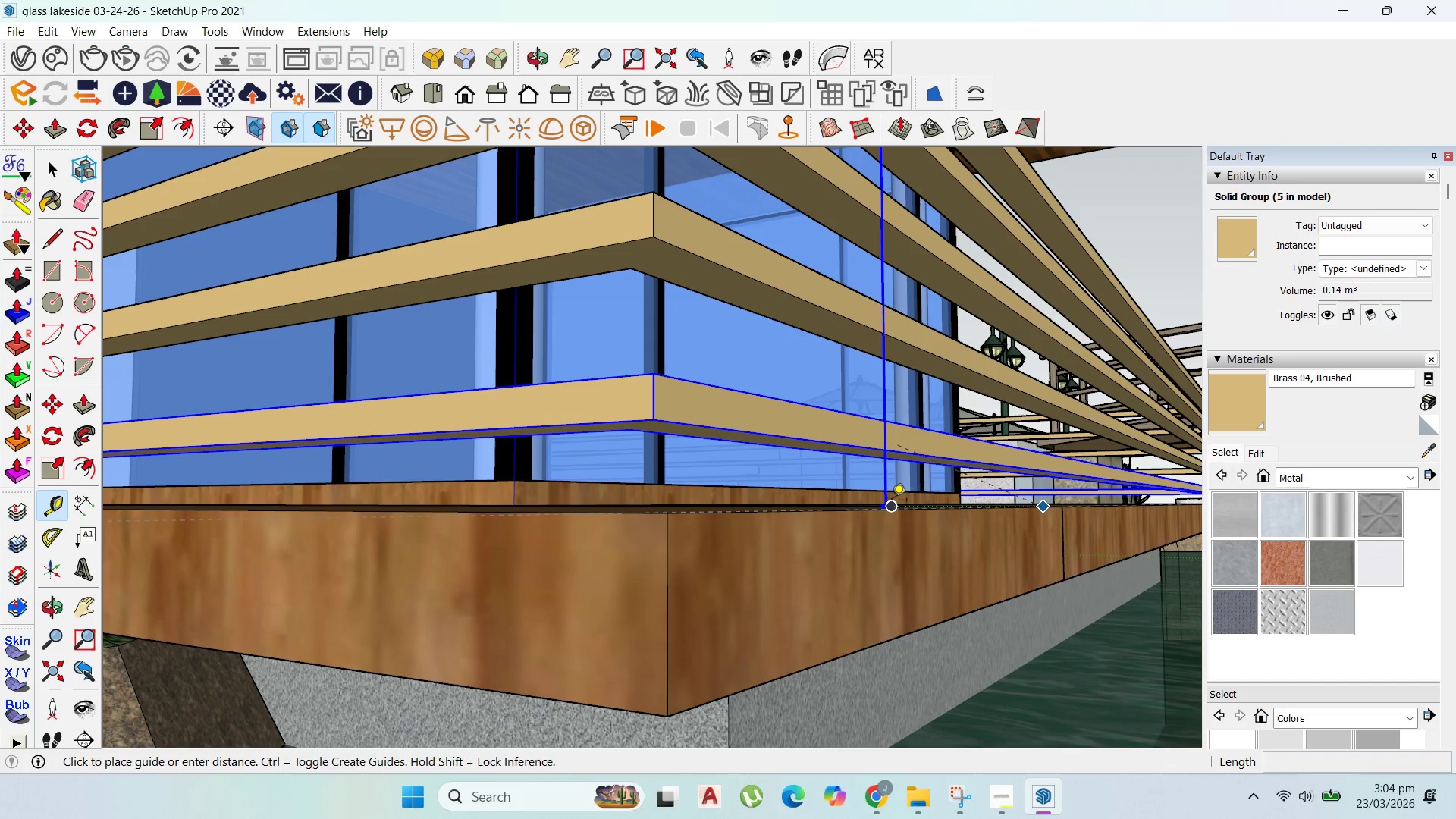 
key(Shift+ShiftLeft)
 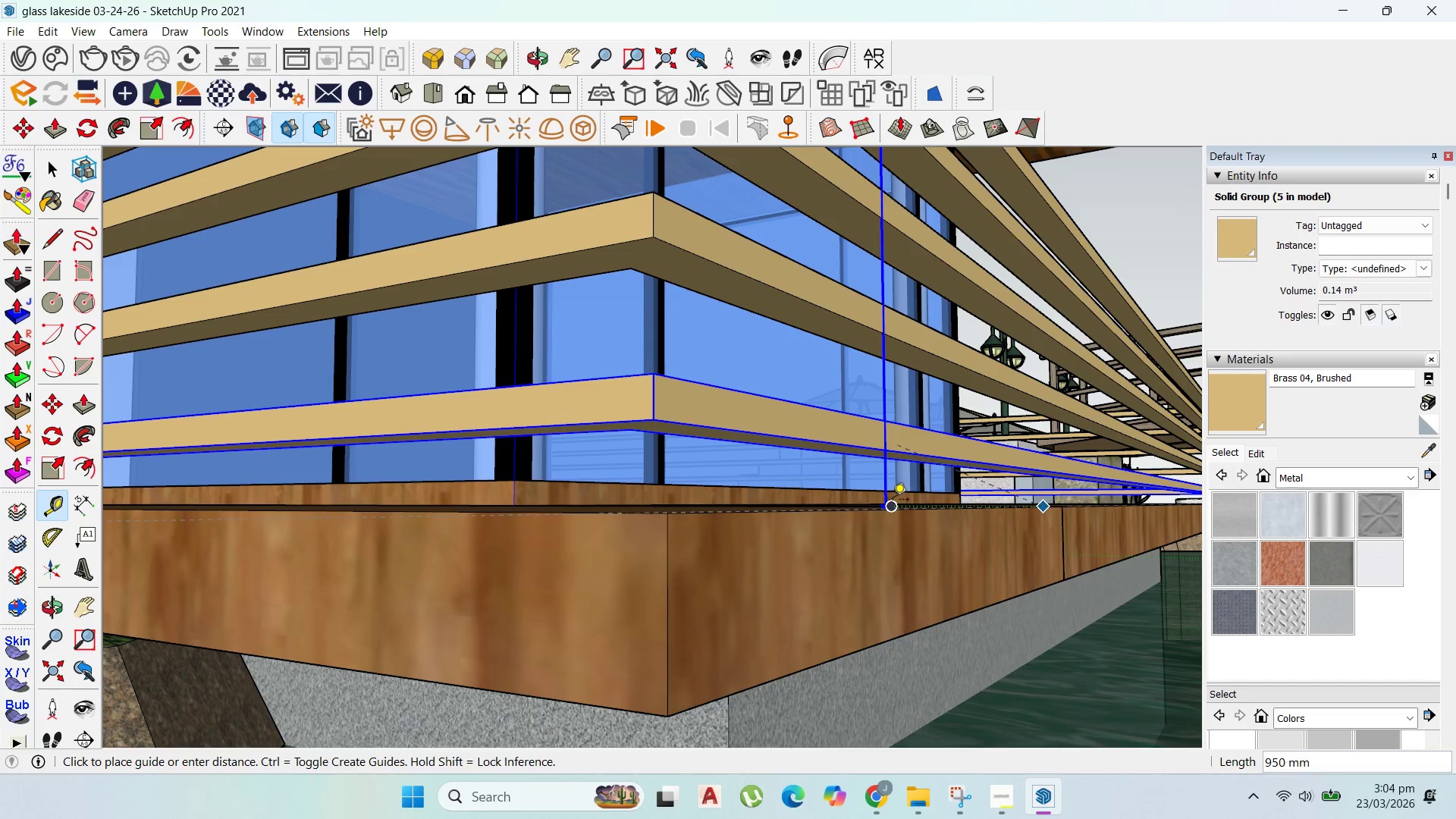 
key(Shift+ShiftLeft)
 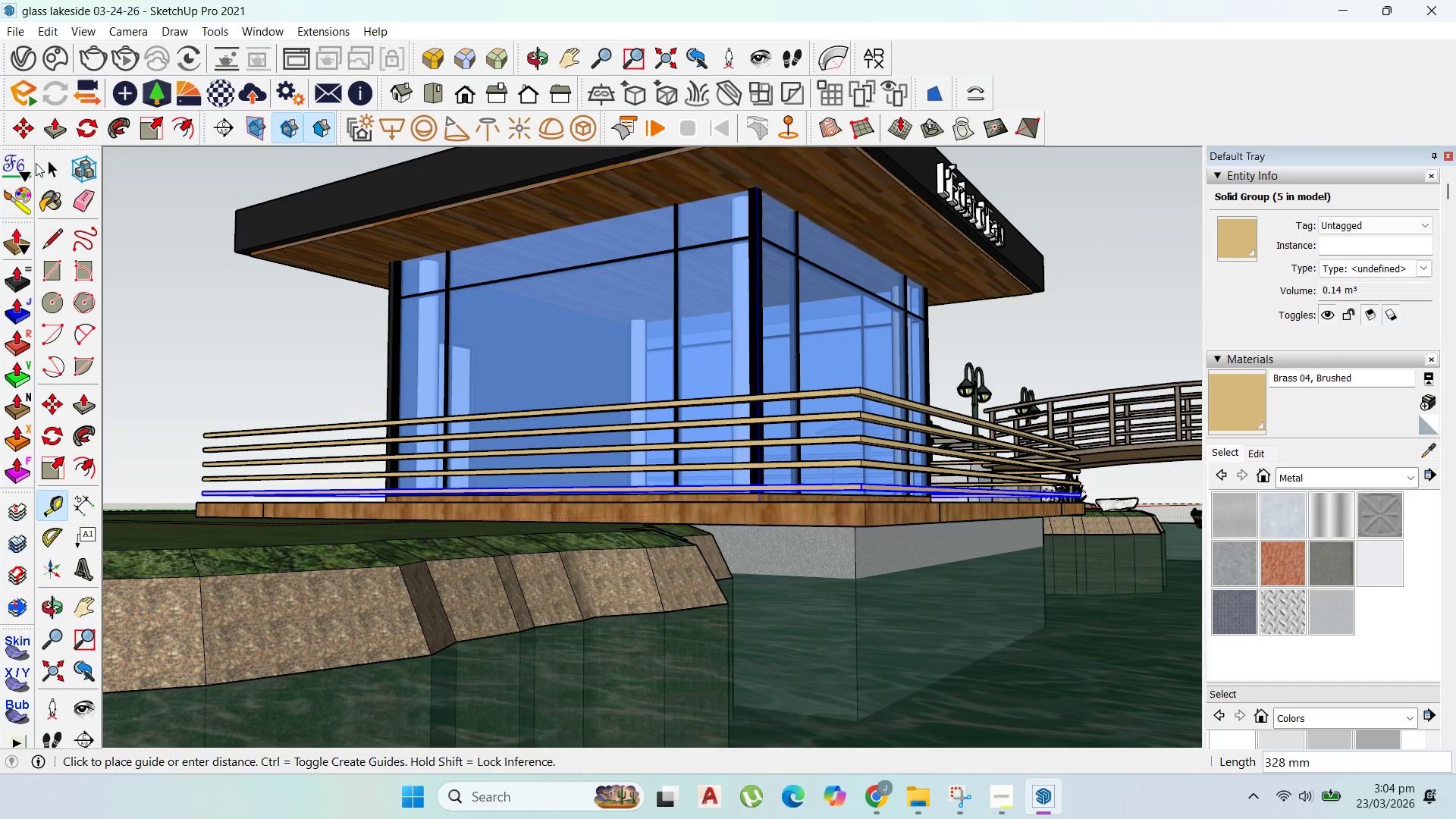 
scroll: coordinate [893, 500], scroll_direction: down, amount: 12.0
 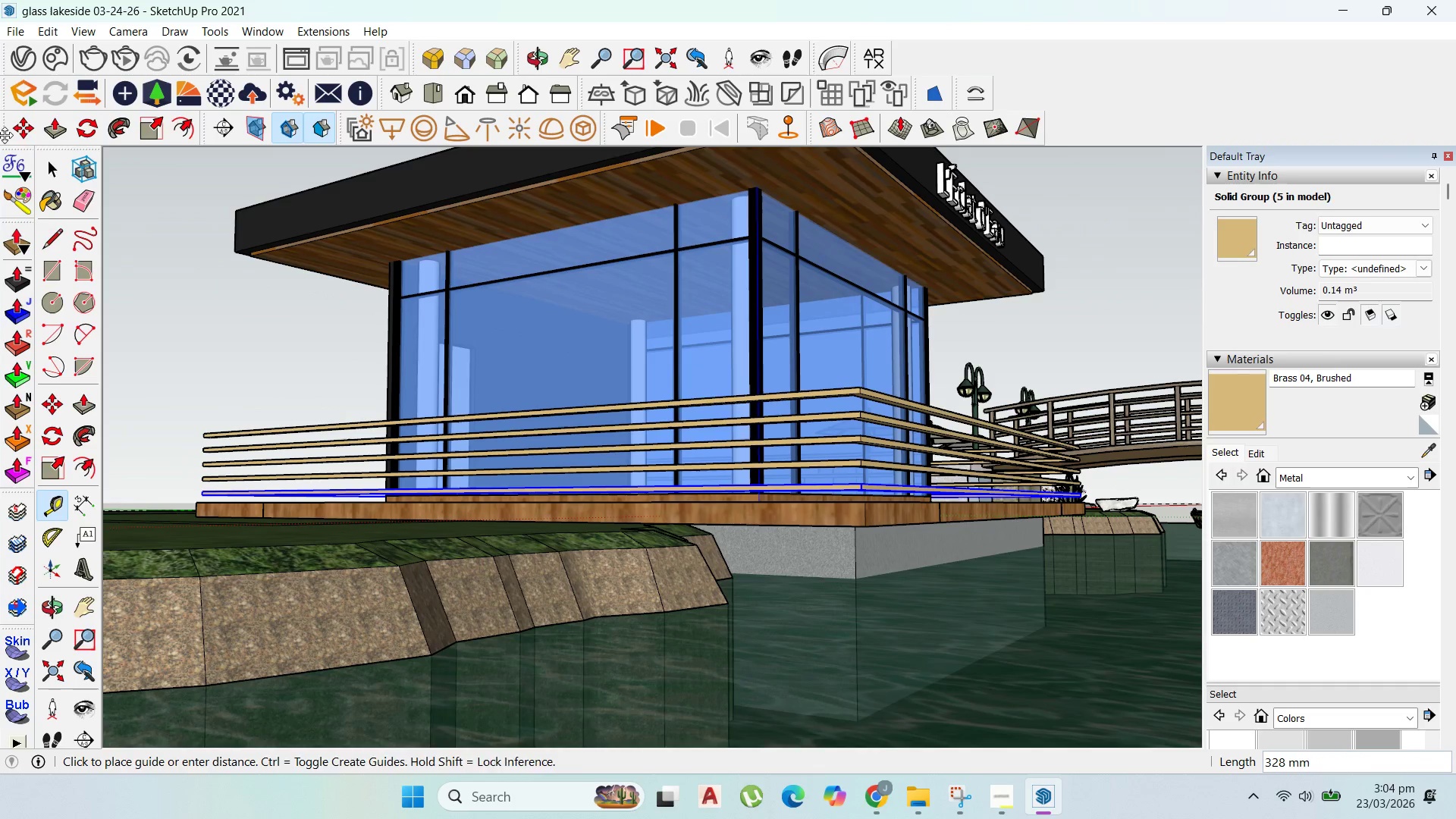 
scroll: coordinate [563, 426], scroll_direction: up, amount: 3.0
 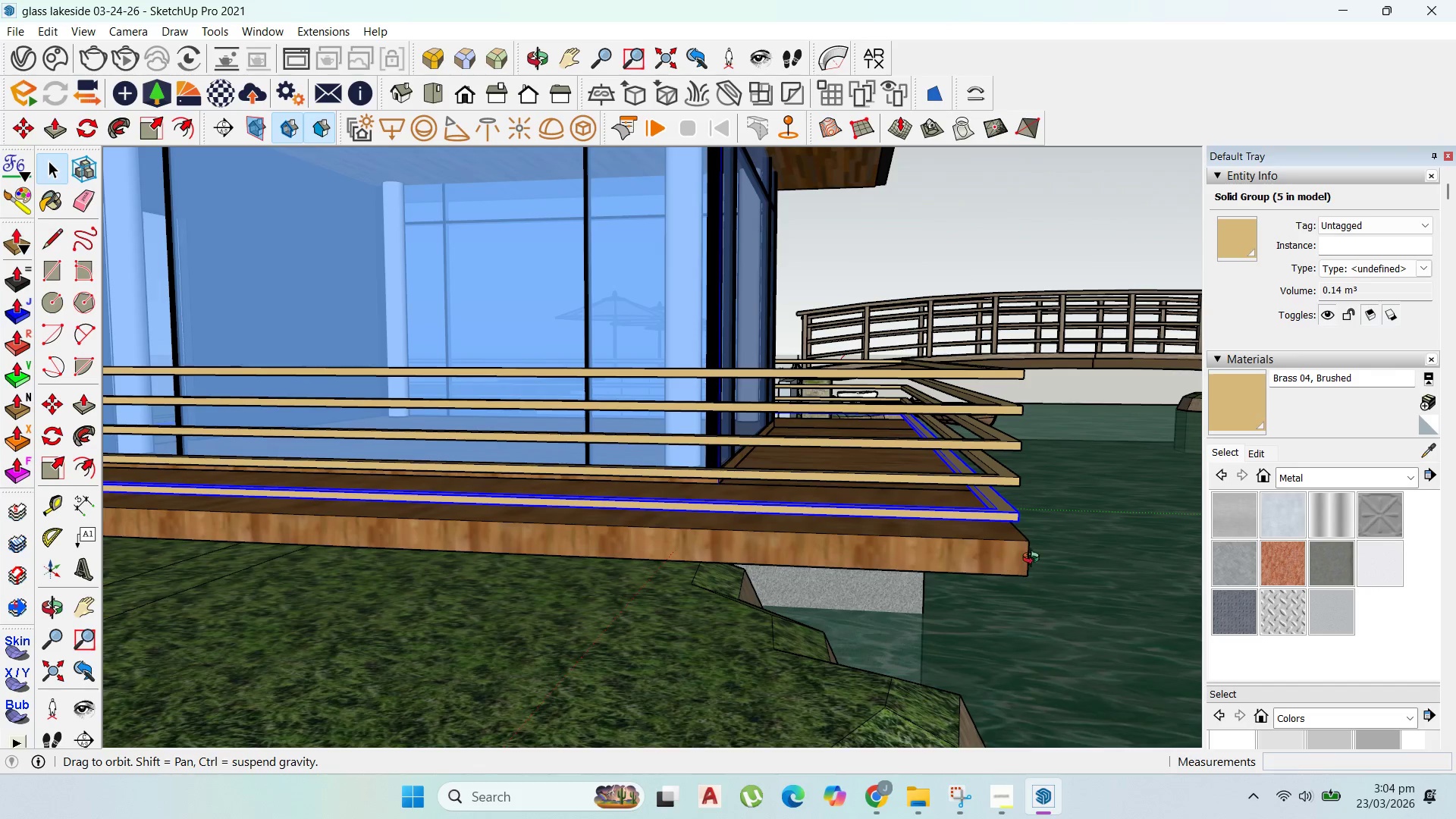 
scroll: coordinate [510, 486], scroll_direction: down, amount: 21.0
 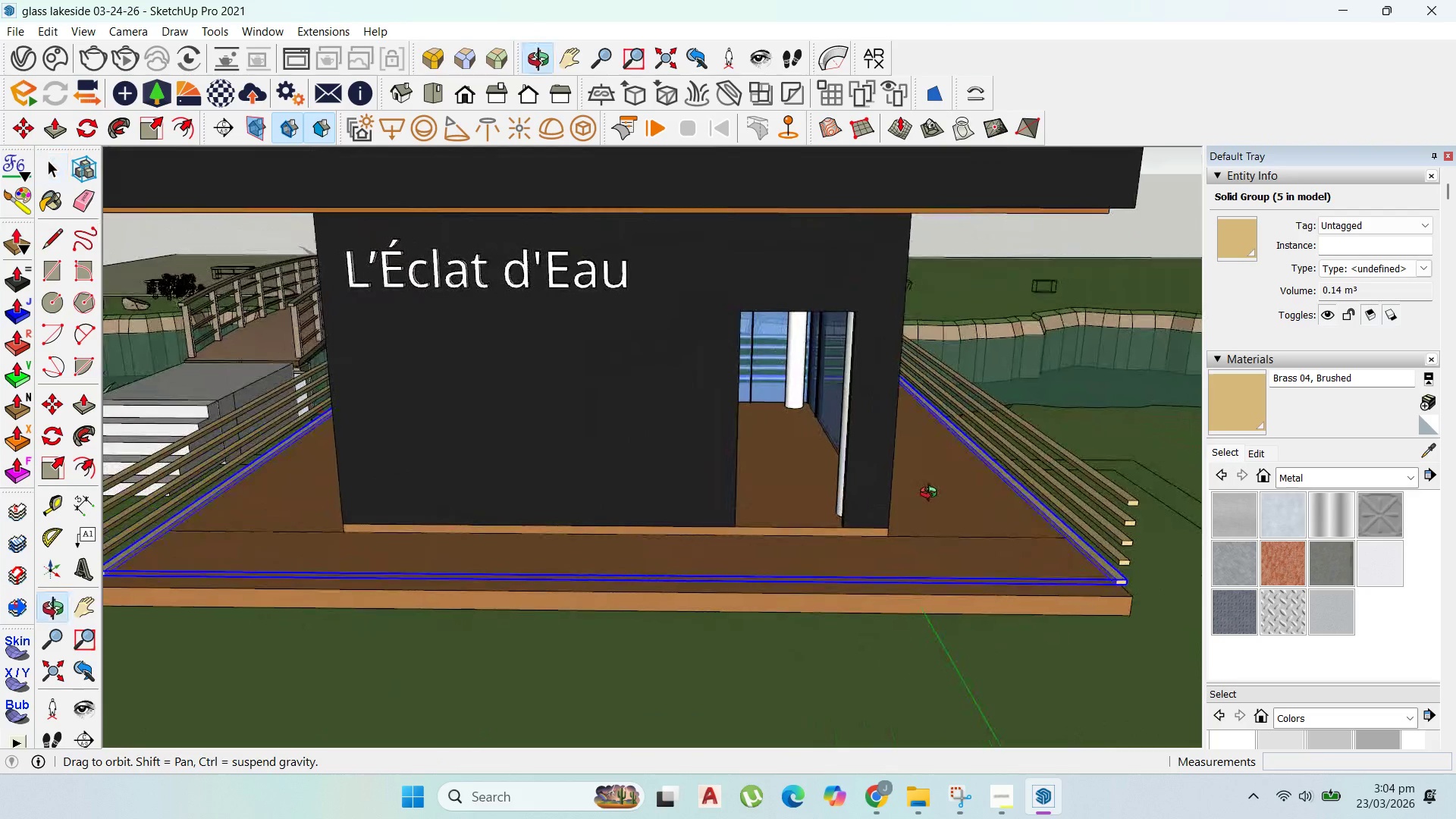 
scroll: coordinate [1106, 533], scroll_direction: up, amount: 5.0
 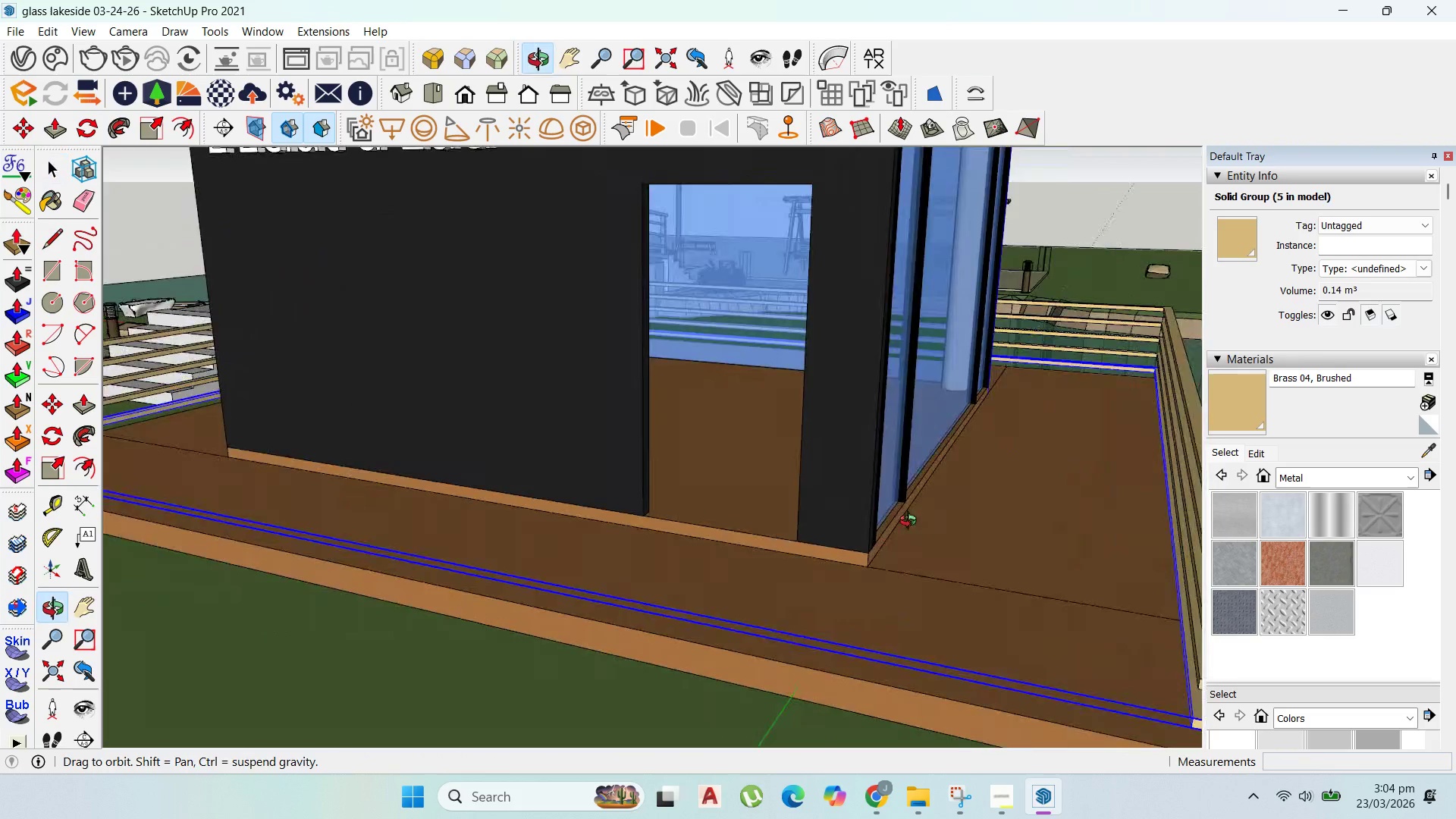 
scroll: coordinate [970, 494], scroll_direction: down, amount: 3.0
 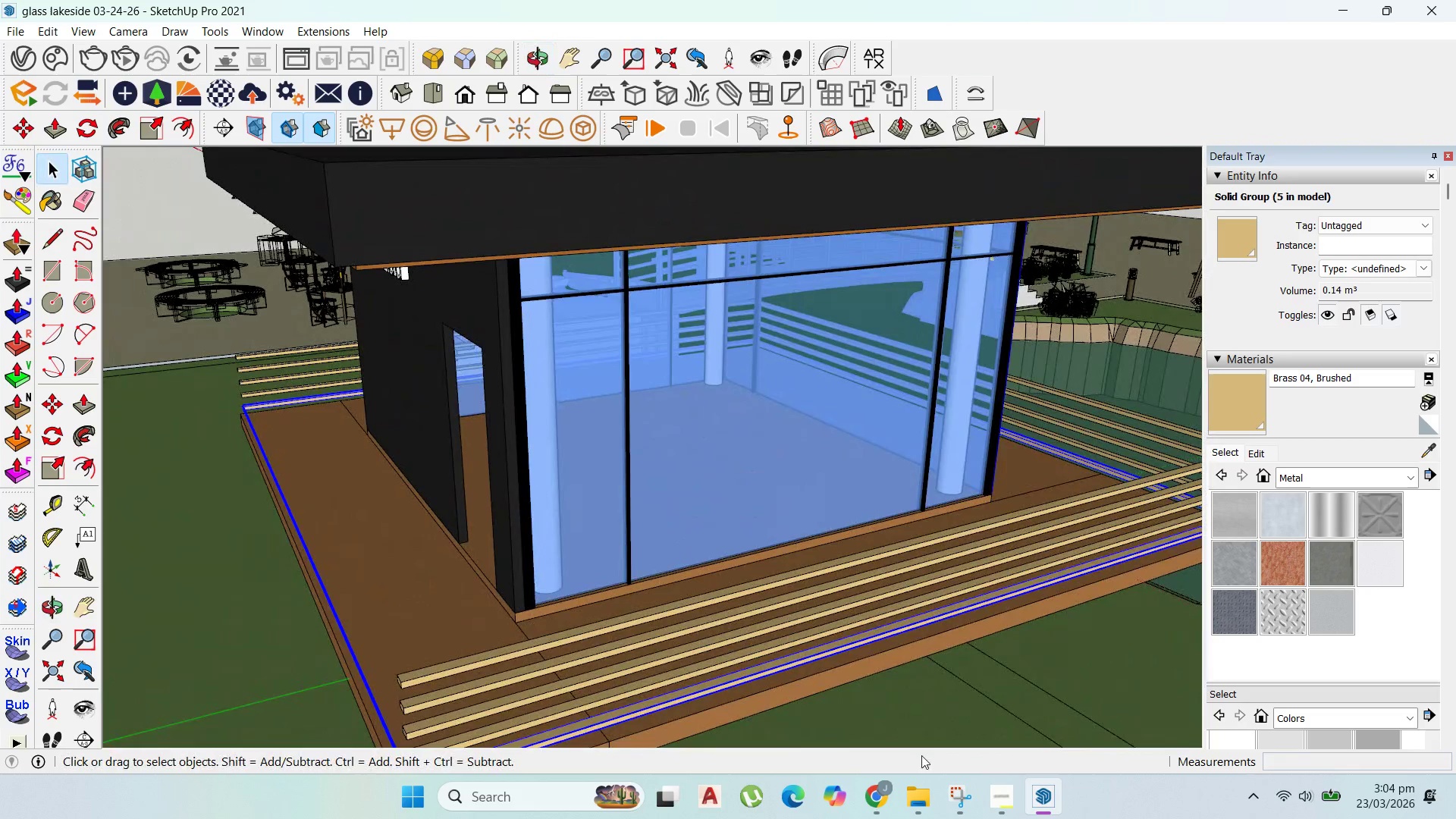 
left_click([886, 781])
 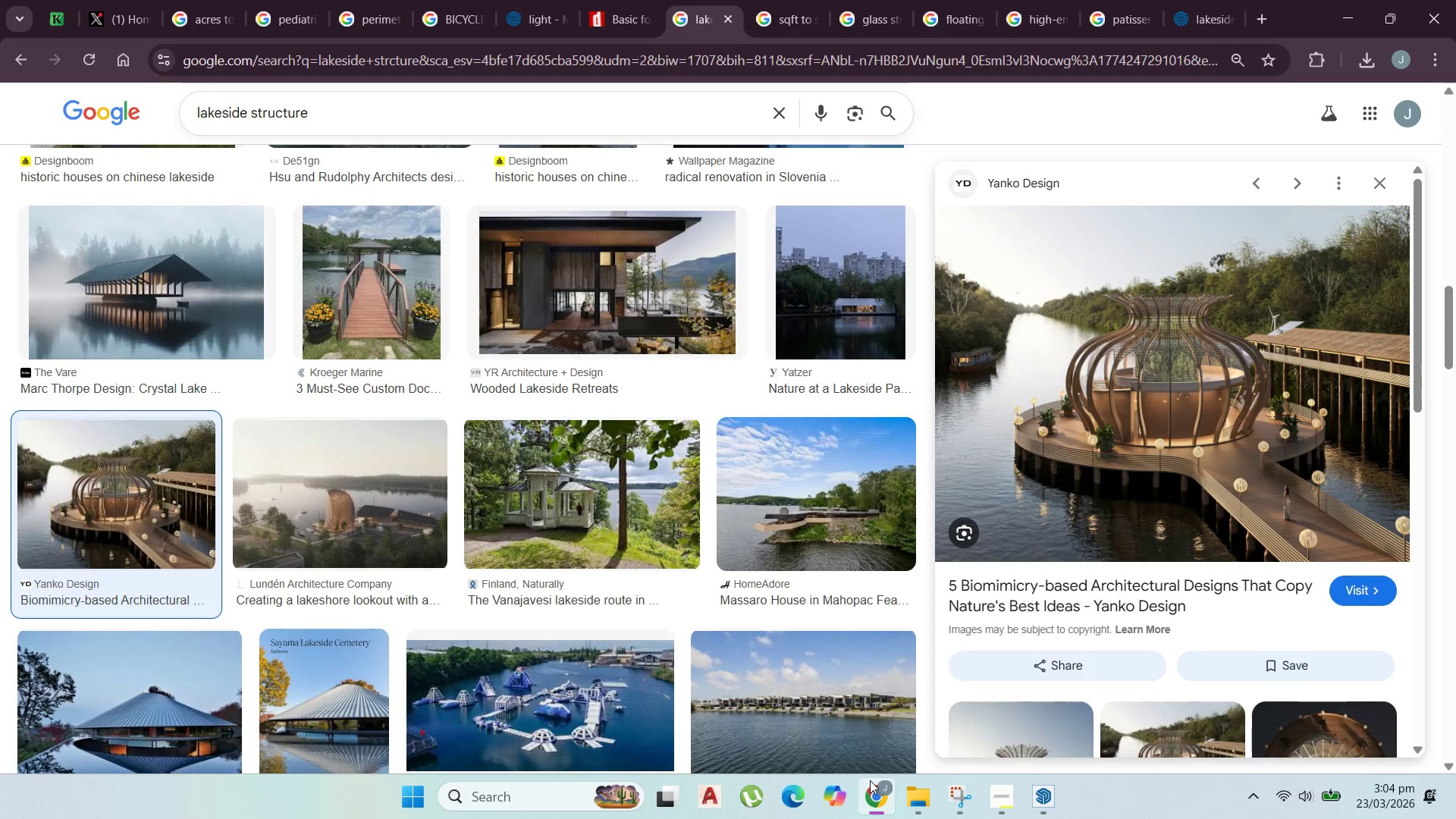 
mouse_move([903, 745])
 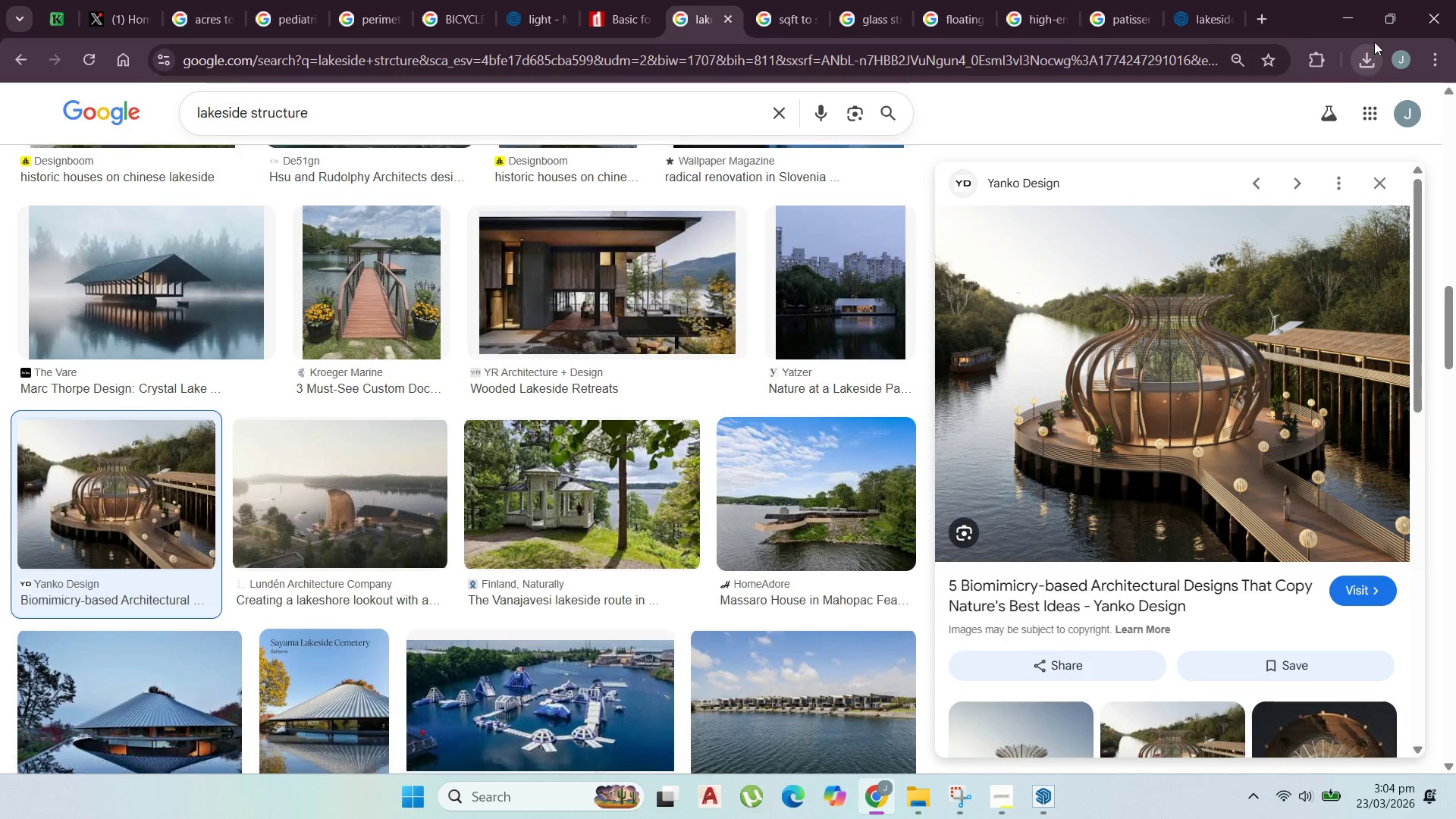 
left_click_drag(start_coordinate=[1348, 12], to_coordinate=[1338, 9])
 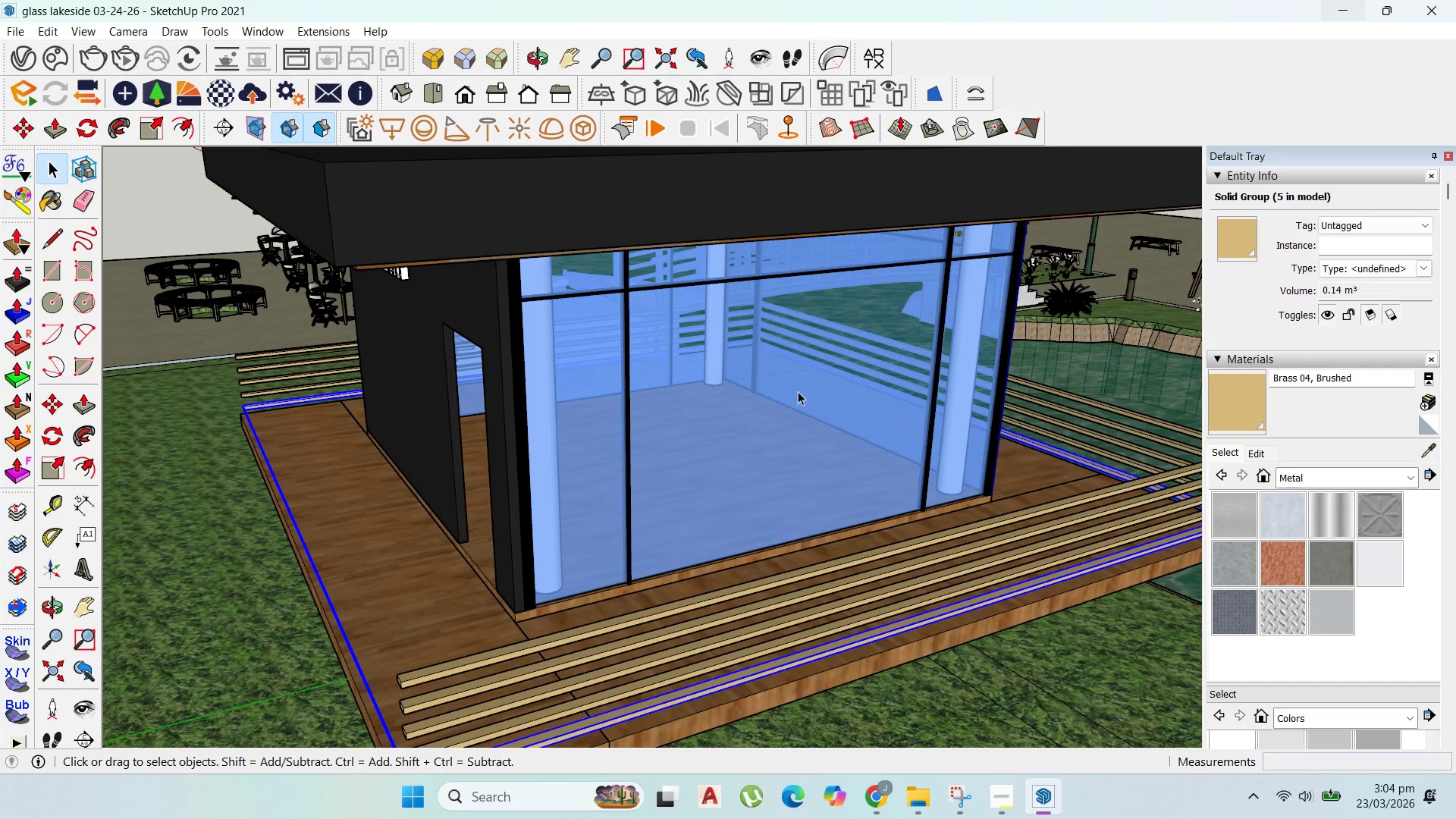 
scroll: coordinate [879, 461], scroll_direction: down, amount: 7.0
 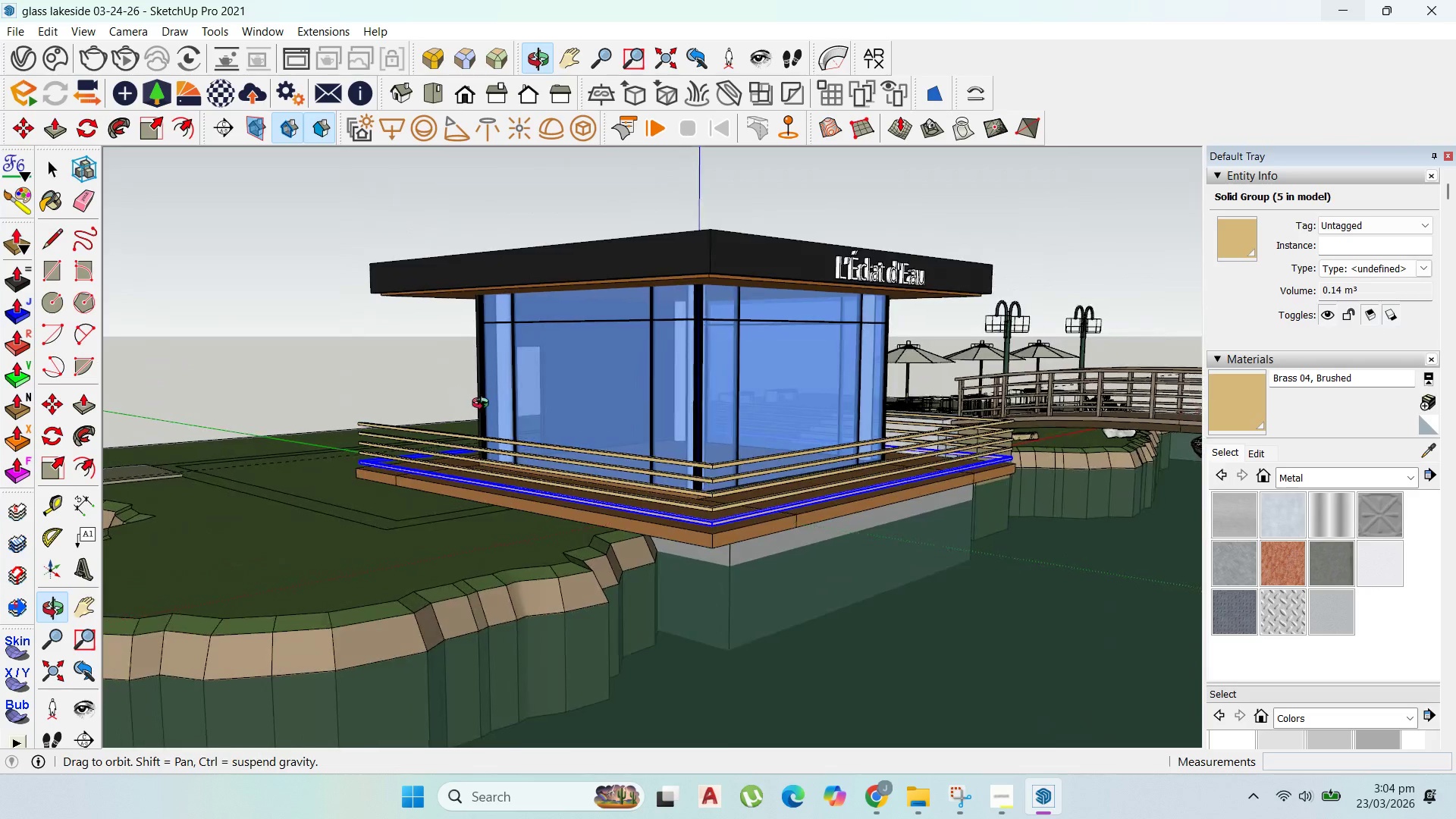 
scroll: coordinate [794, 560], scroll_direction: up, amount: 4.0
 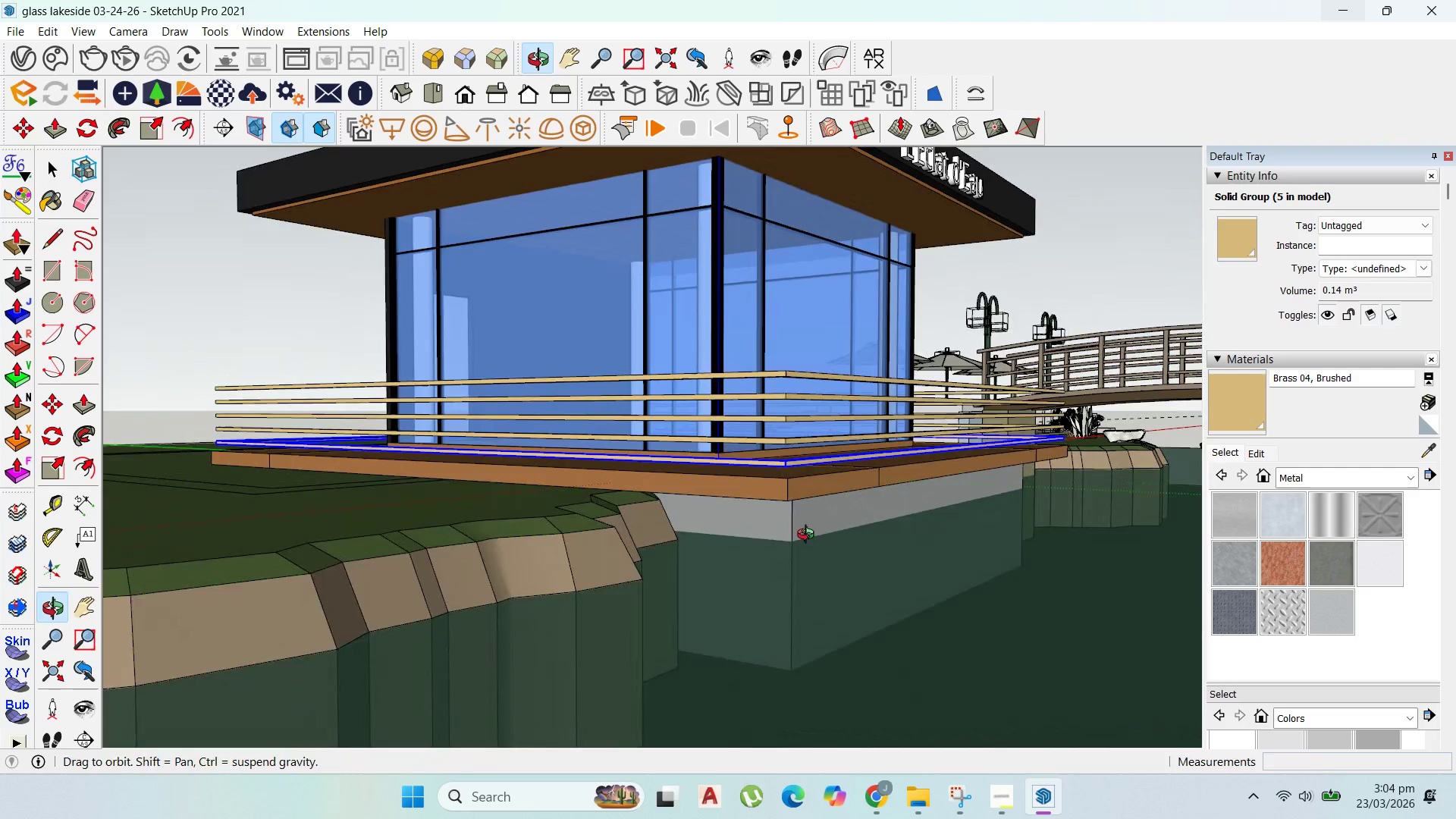 
left_click([809, 514])
 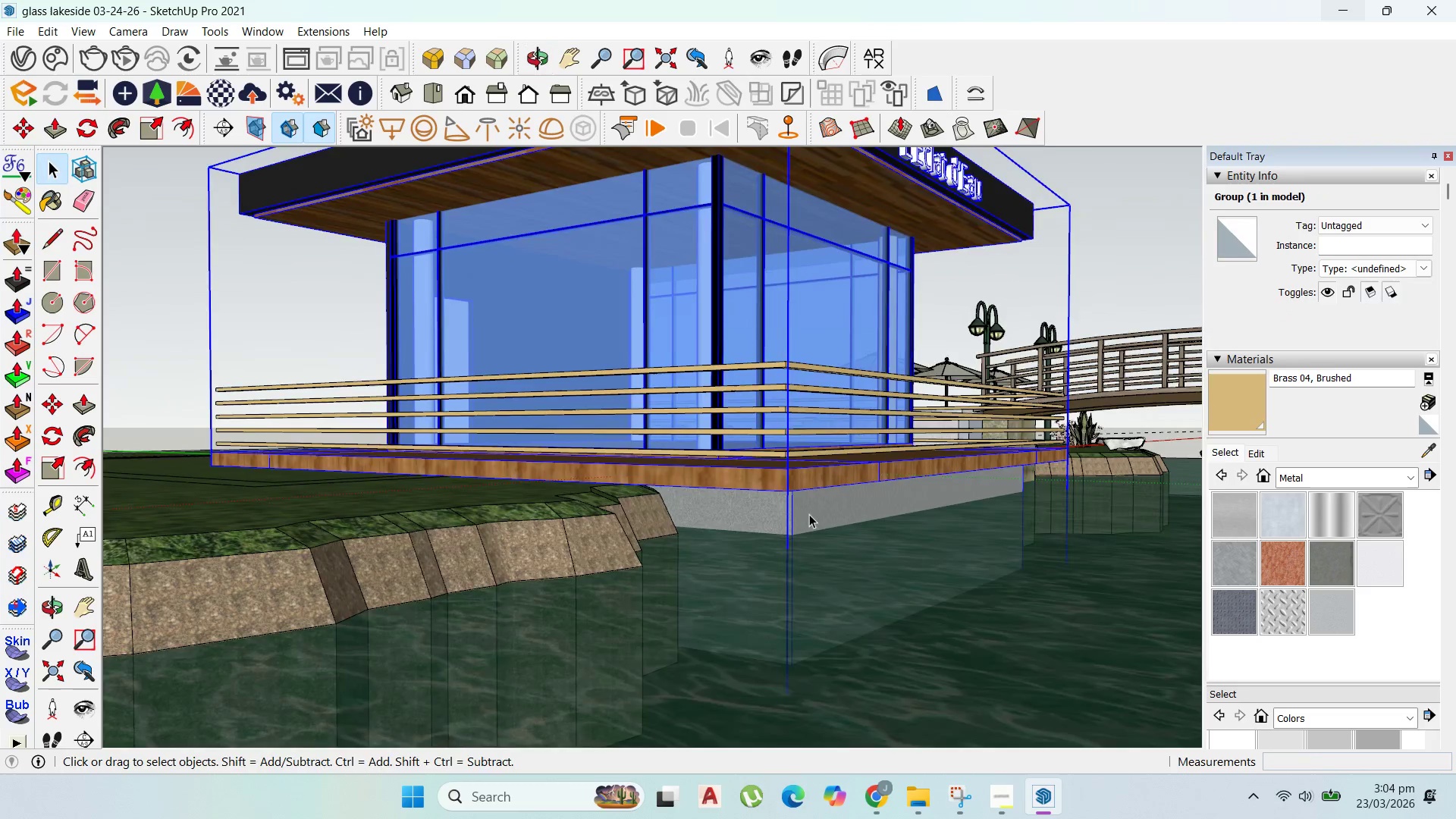 
scroll: coordinate [809, 514], scroll_direction: up, amount: 3.0
 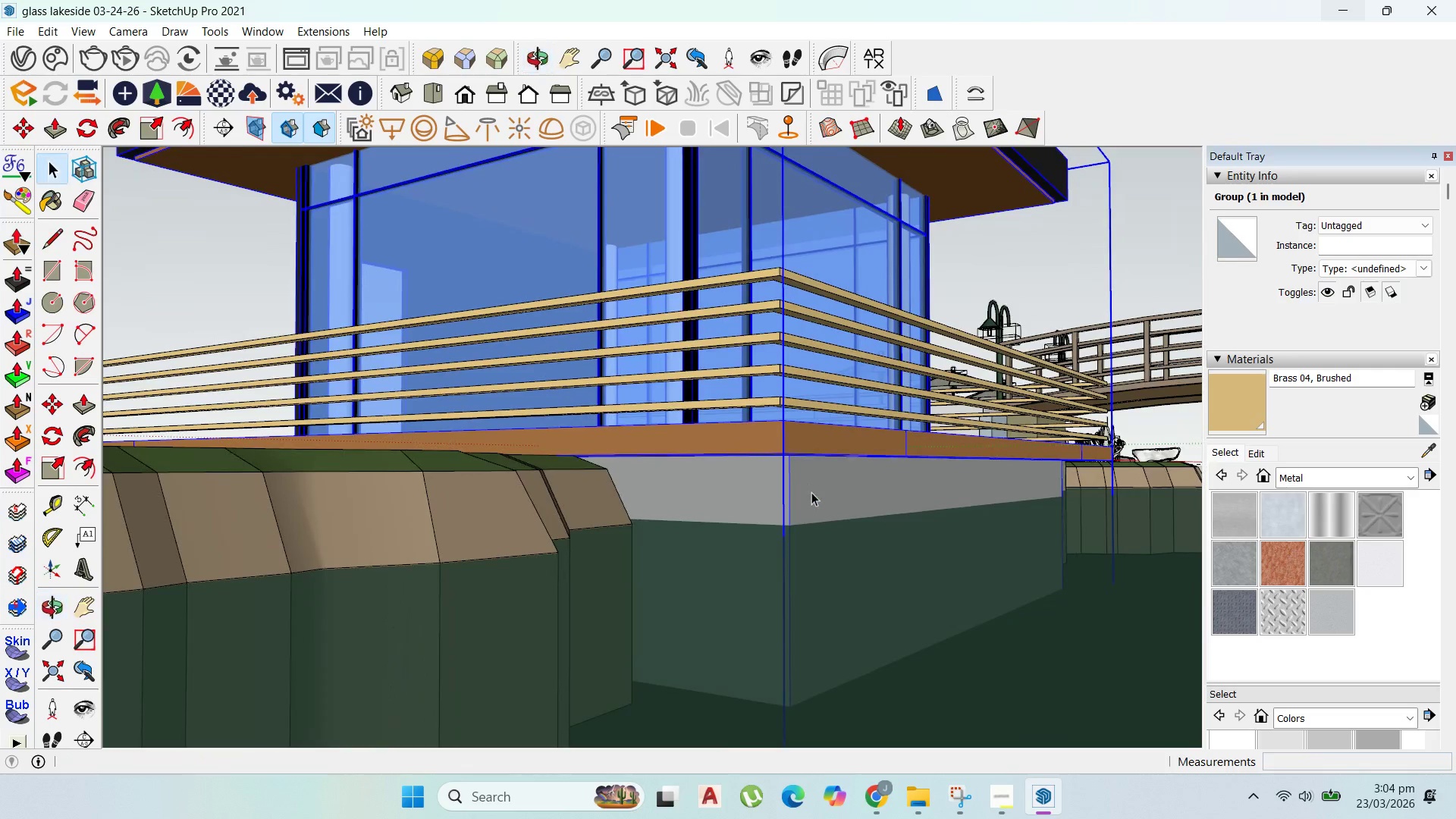 
scroll: coordinate [886, 536], scroll_direction: down, amount: 2.0
 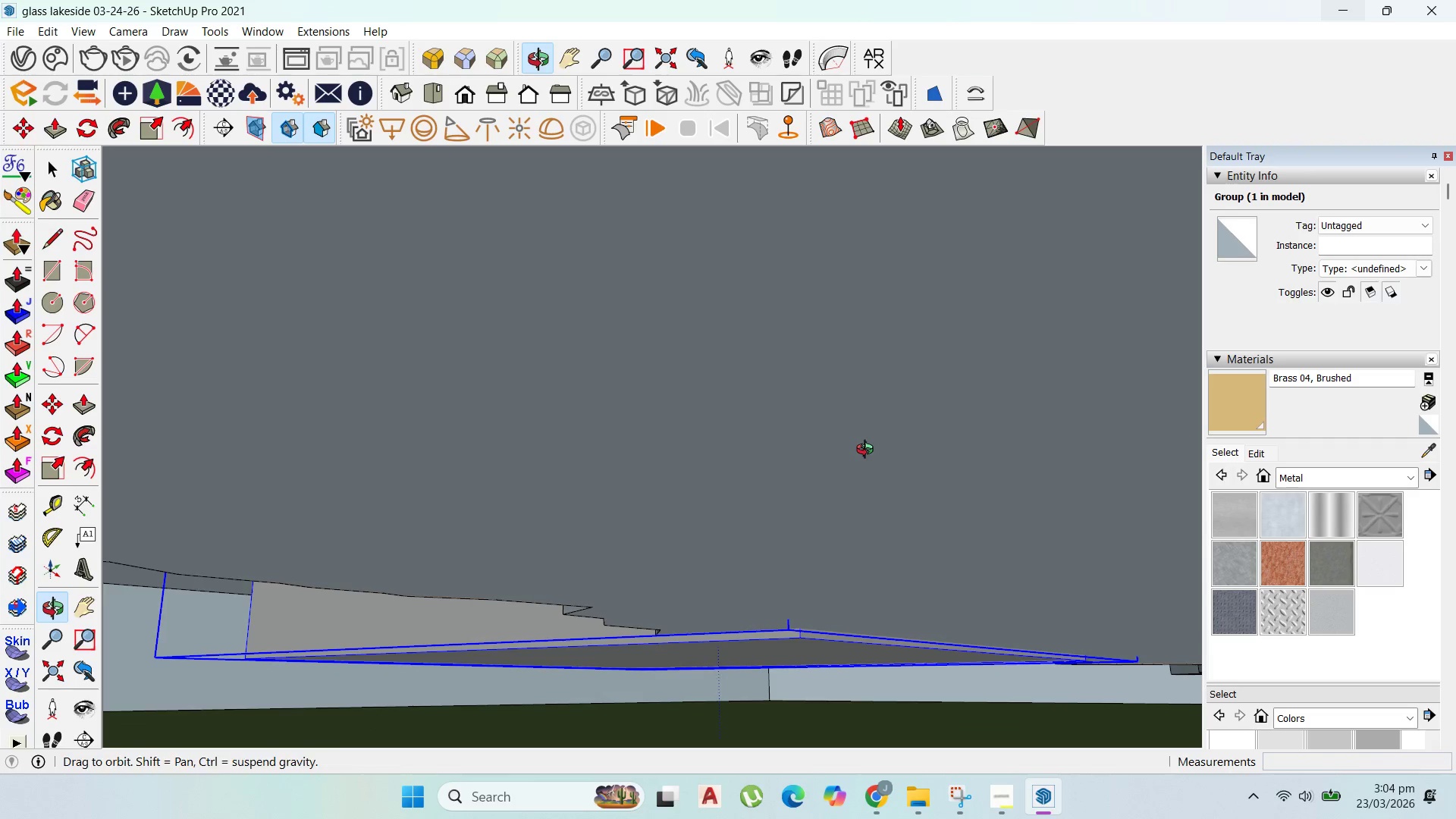 
double_click([817, 667])
 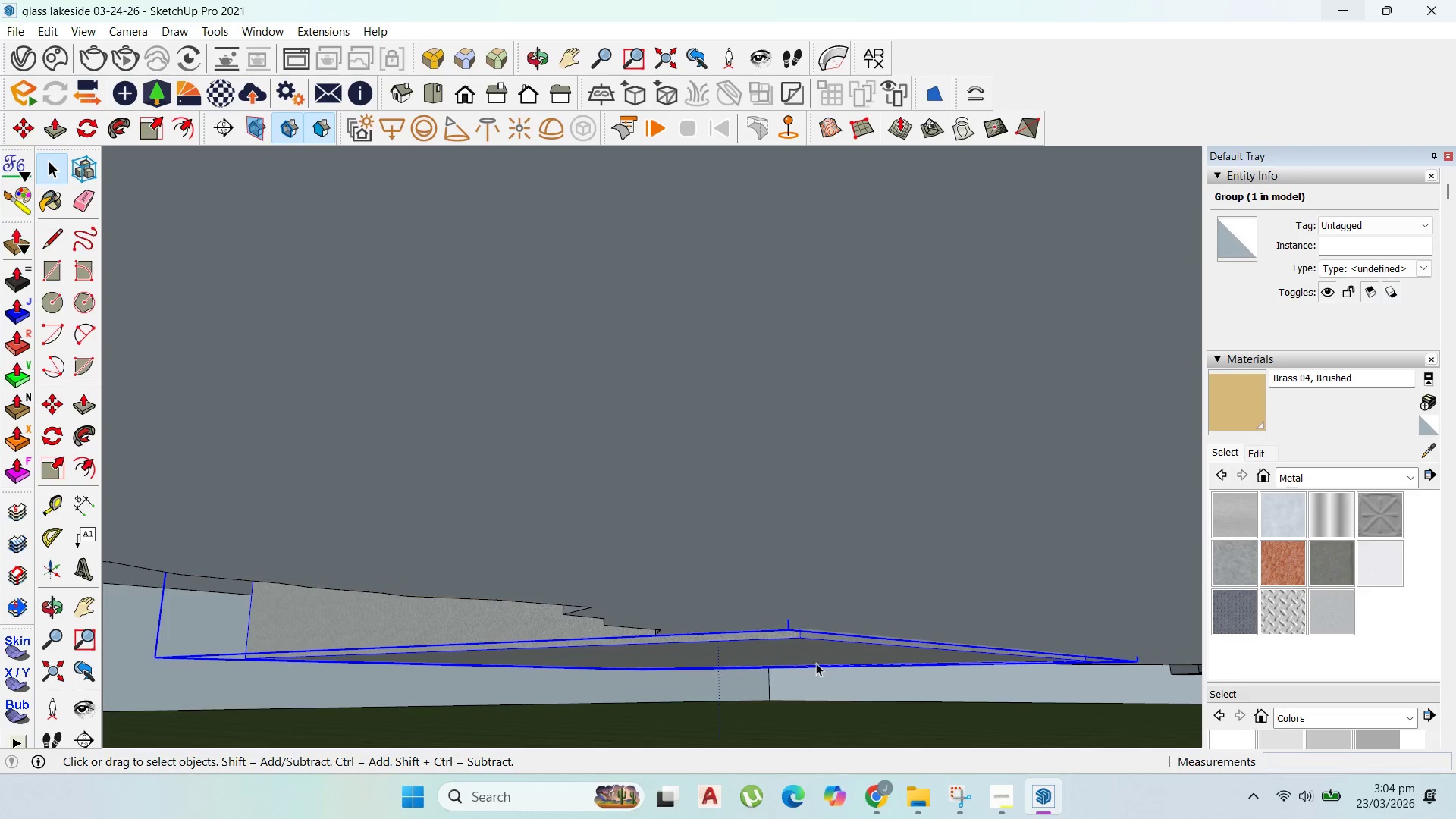 
left_click_drag(start_coordinate=[817, 667], to_coordinate=[816, 660])
 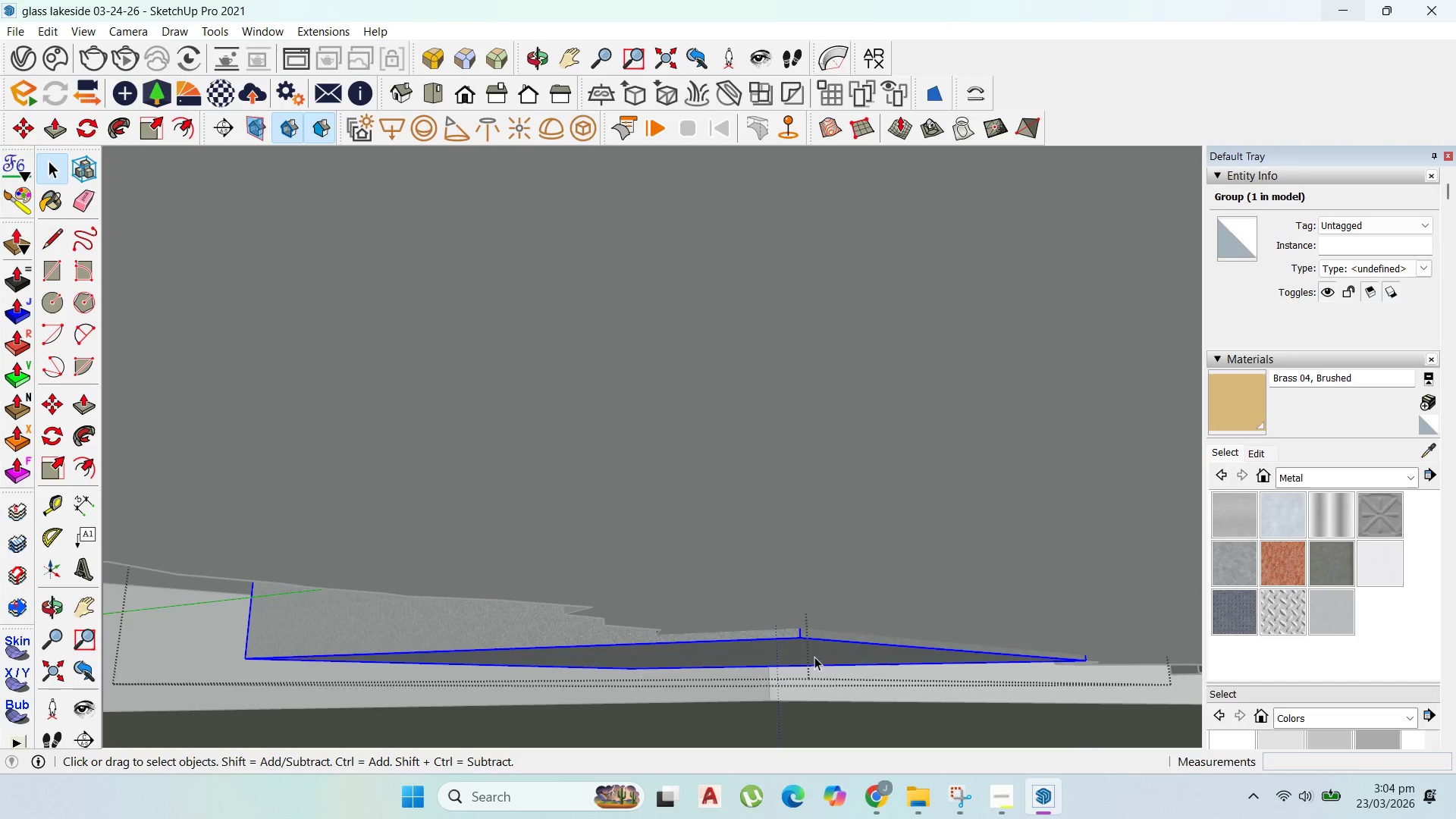 
triple_click([814, 657])
 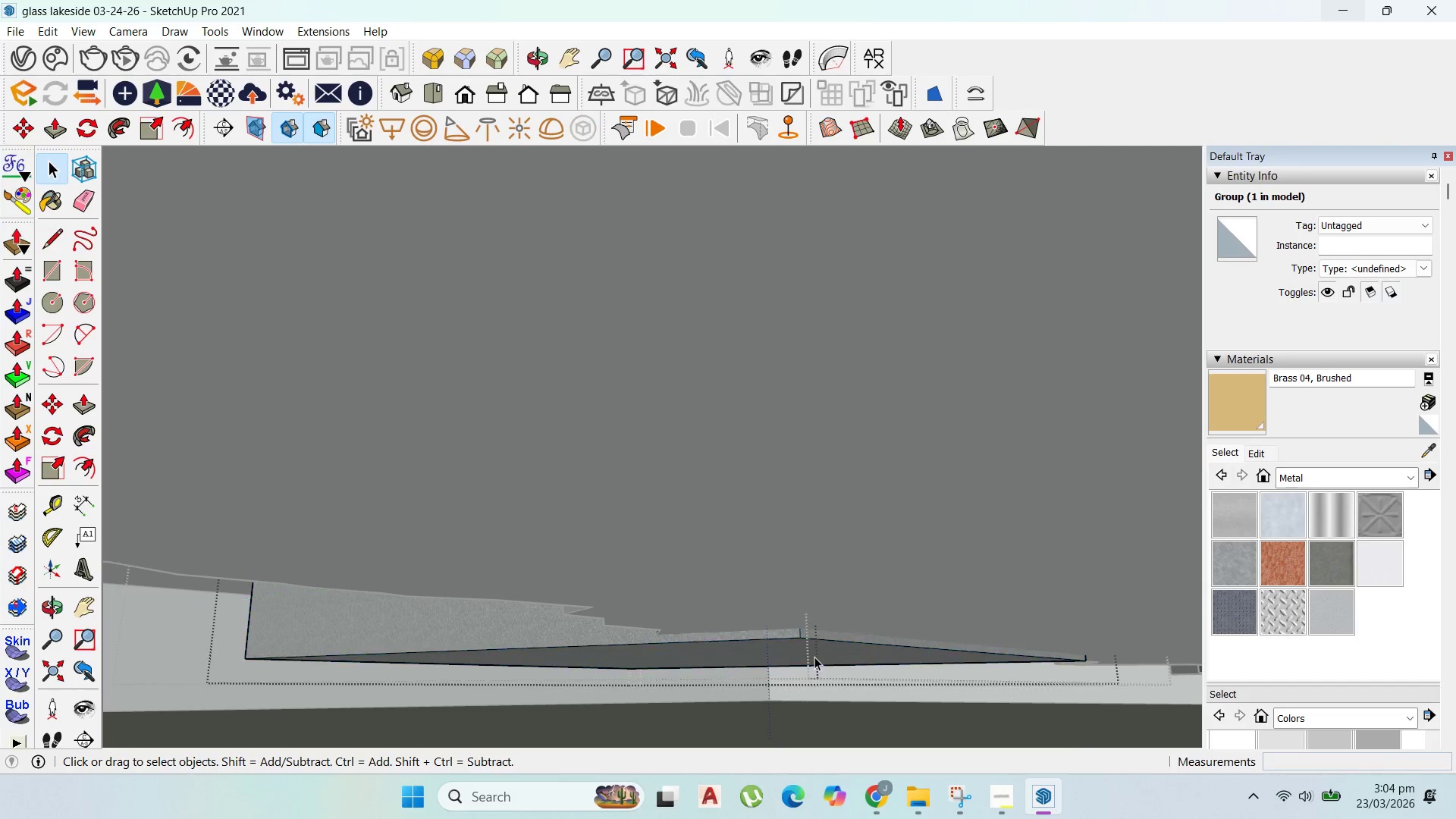 
triple_click([814, 657])
 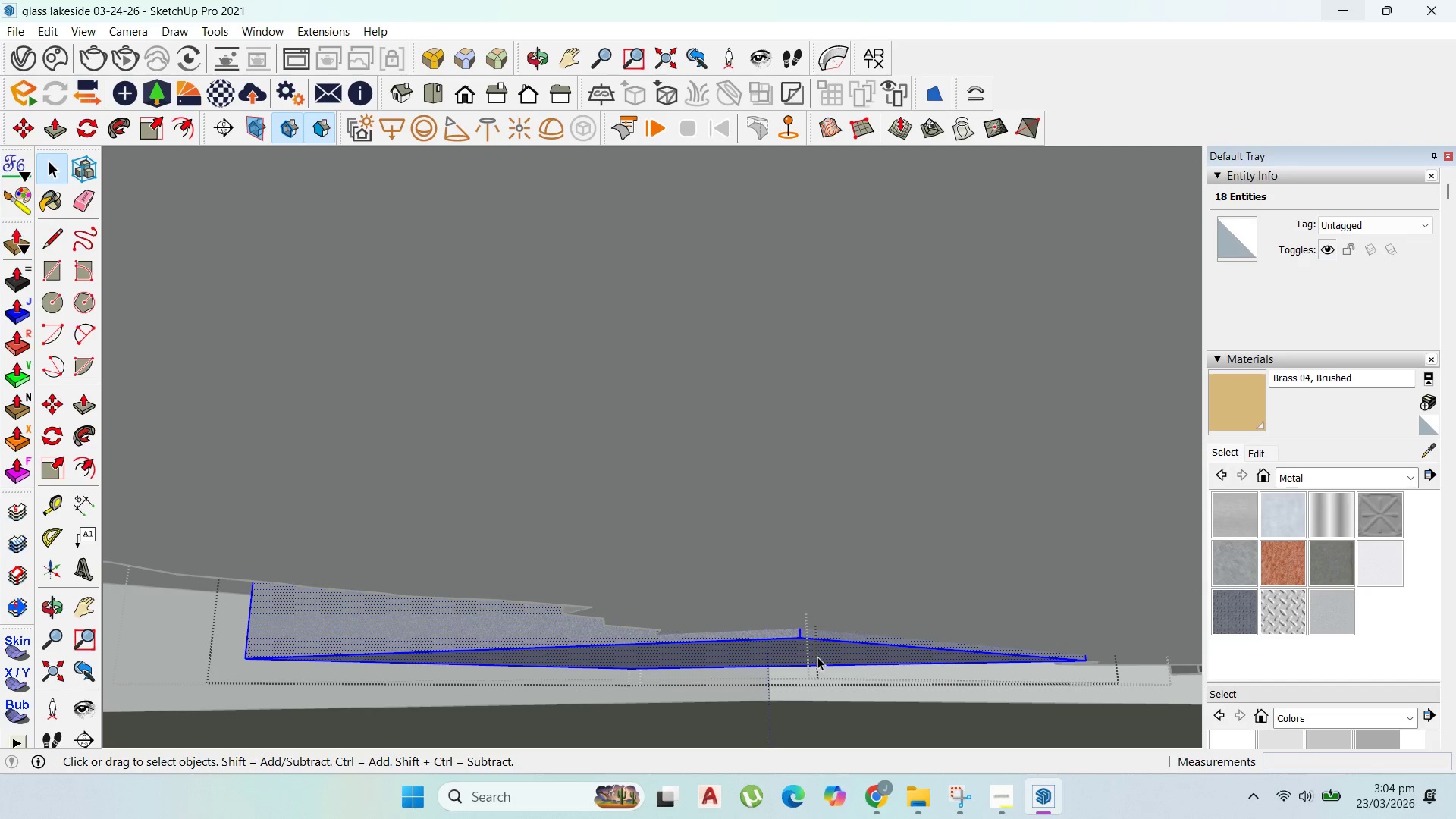 
key(P)
 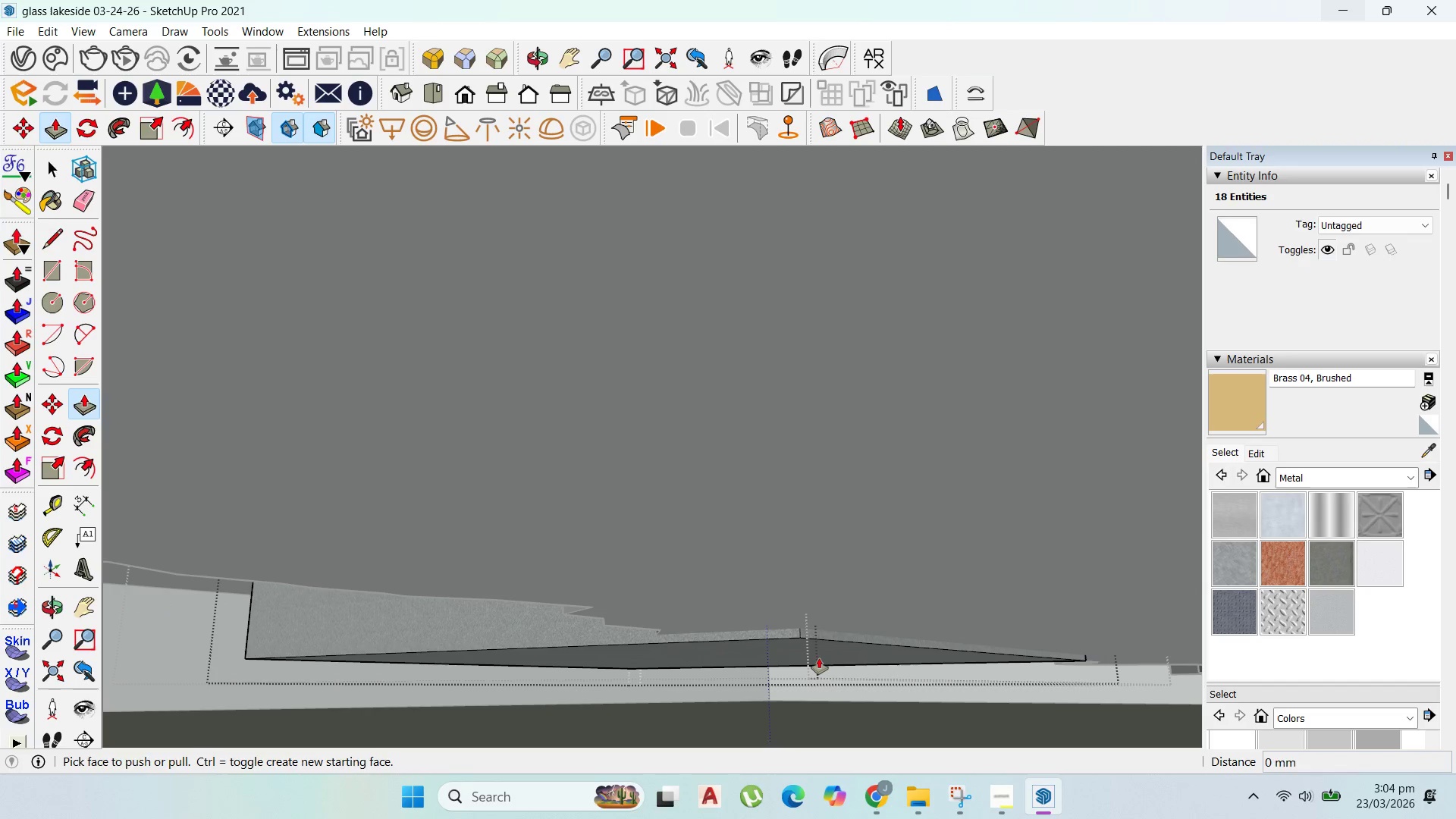 
left_click([819, 658])
 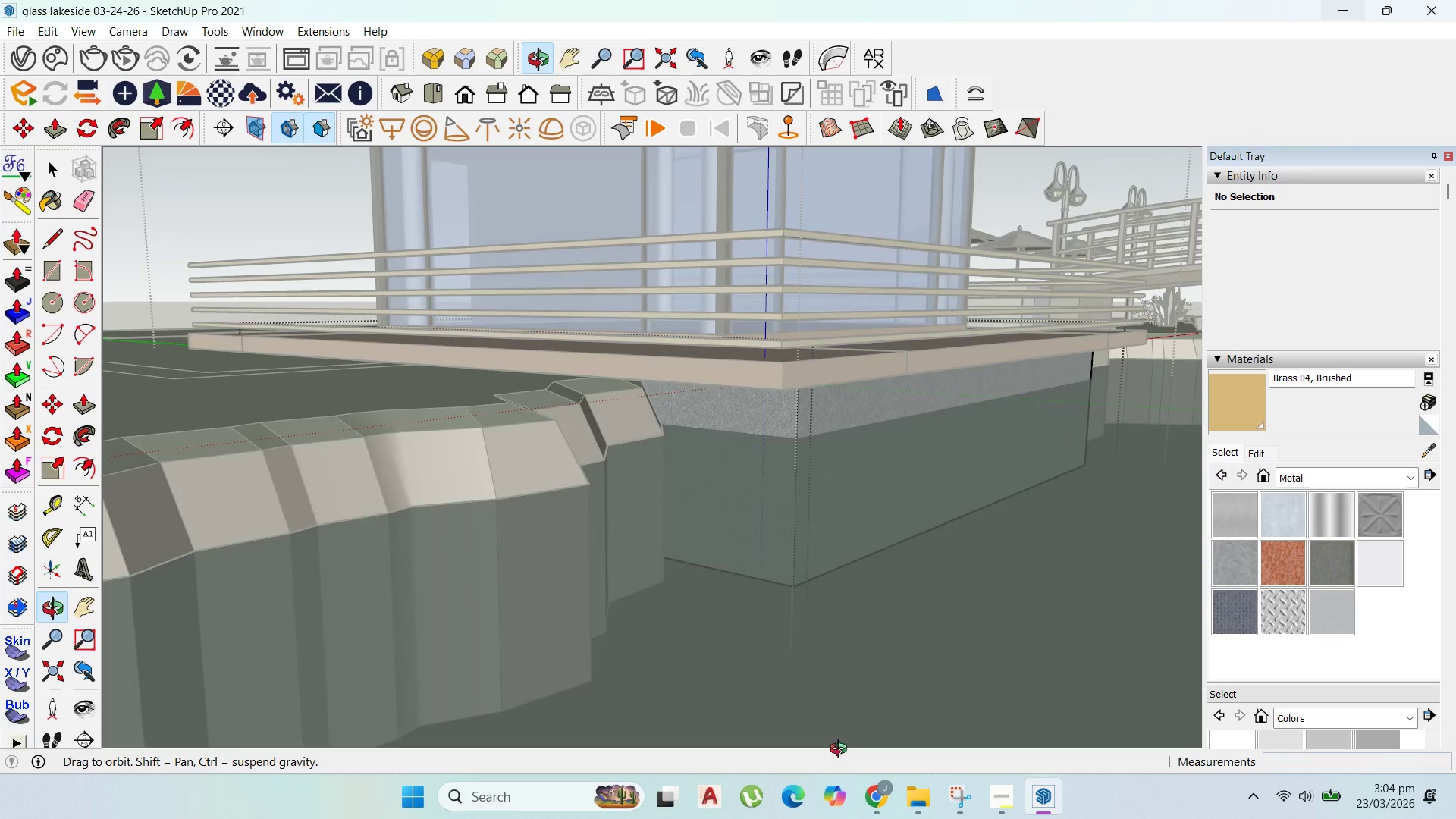 
scroll: coordinate [868, 686], scroll_direction: up, amount: 1.0
 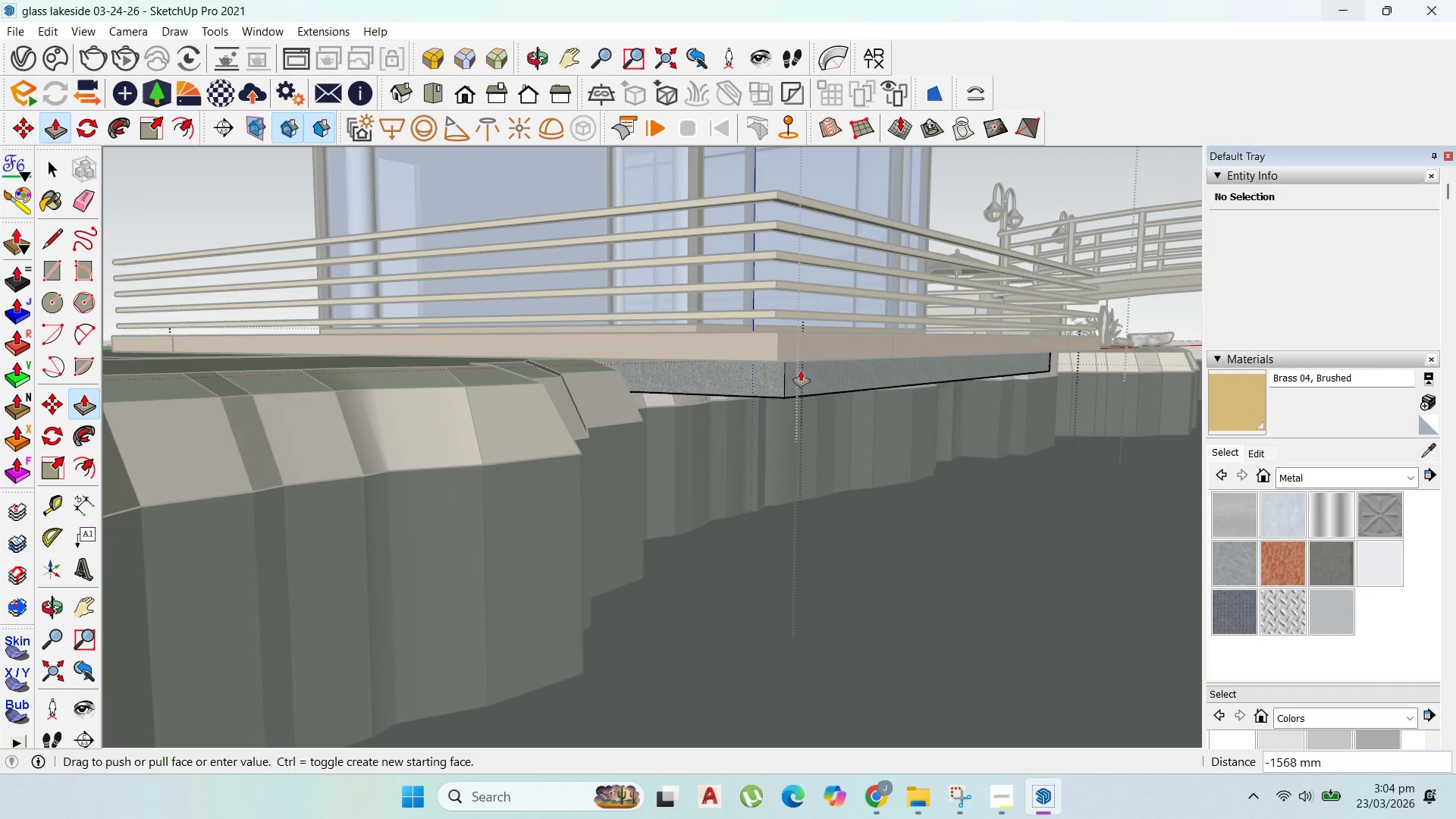 
left_click([802, 369])
 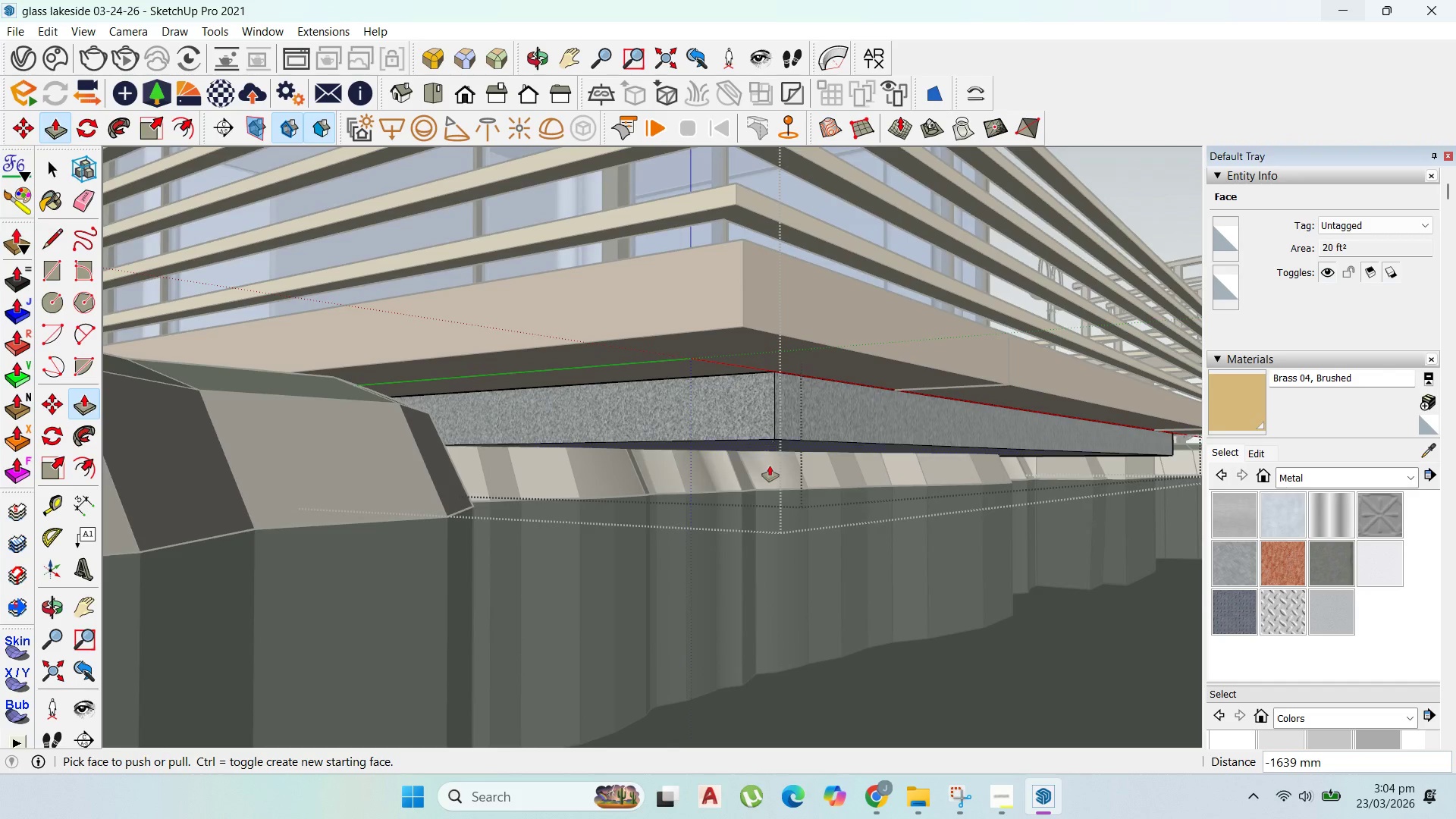 
scroll: coordinate [790, 385], scroll_direction: up, amount: 9.0
 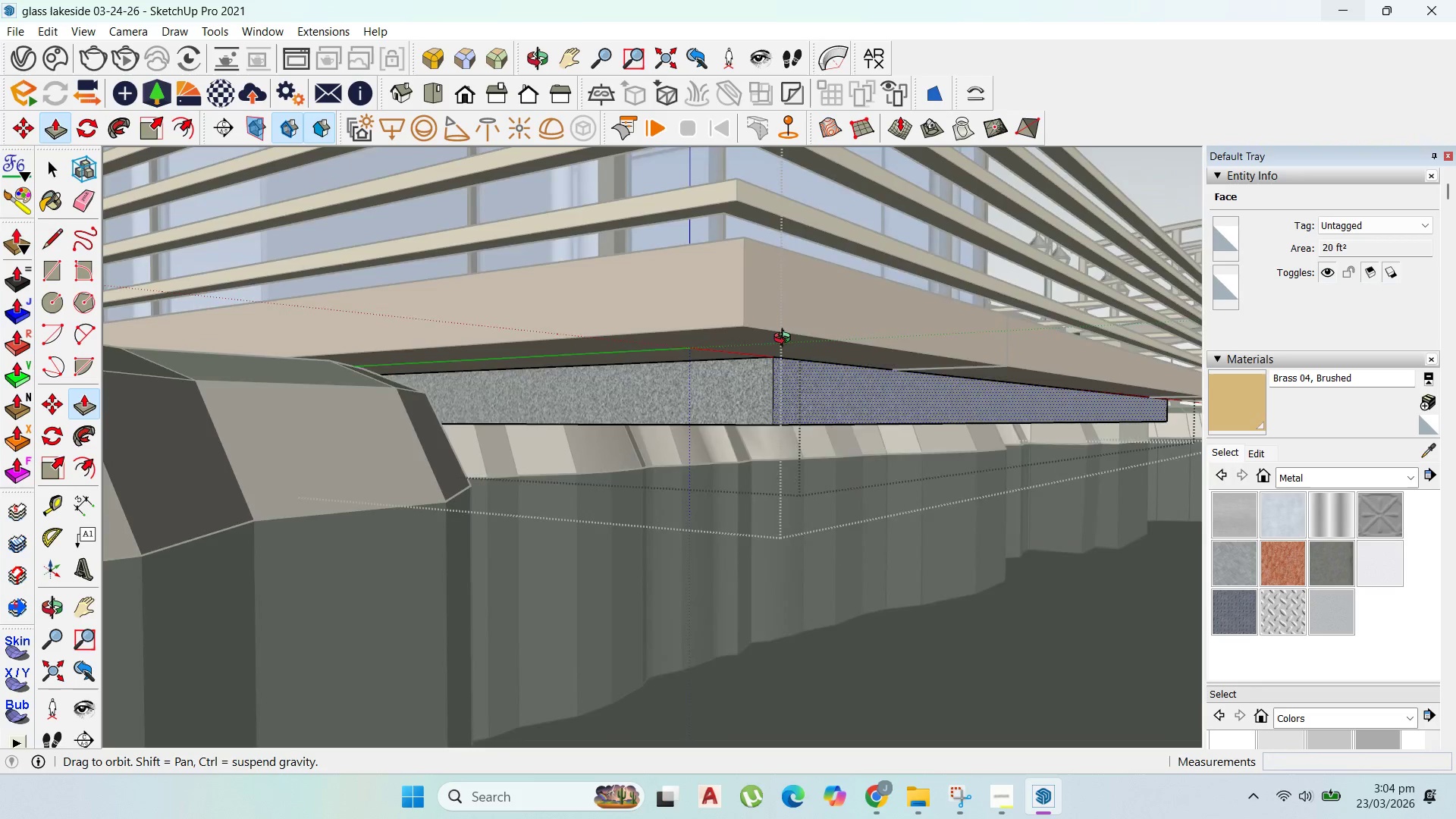 
left_click_drag(start_coordinate=[771, 450], to_coordinate=[770, 431])
 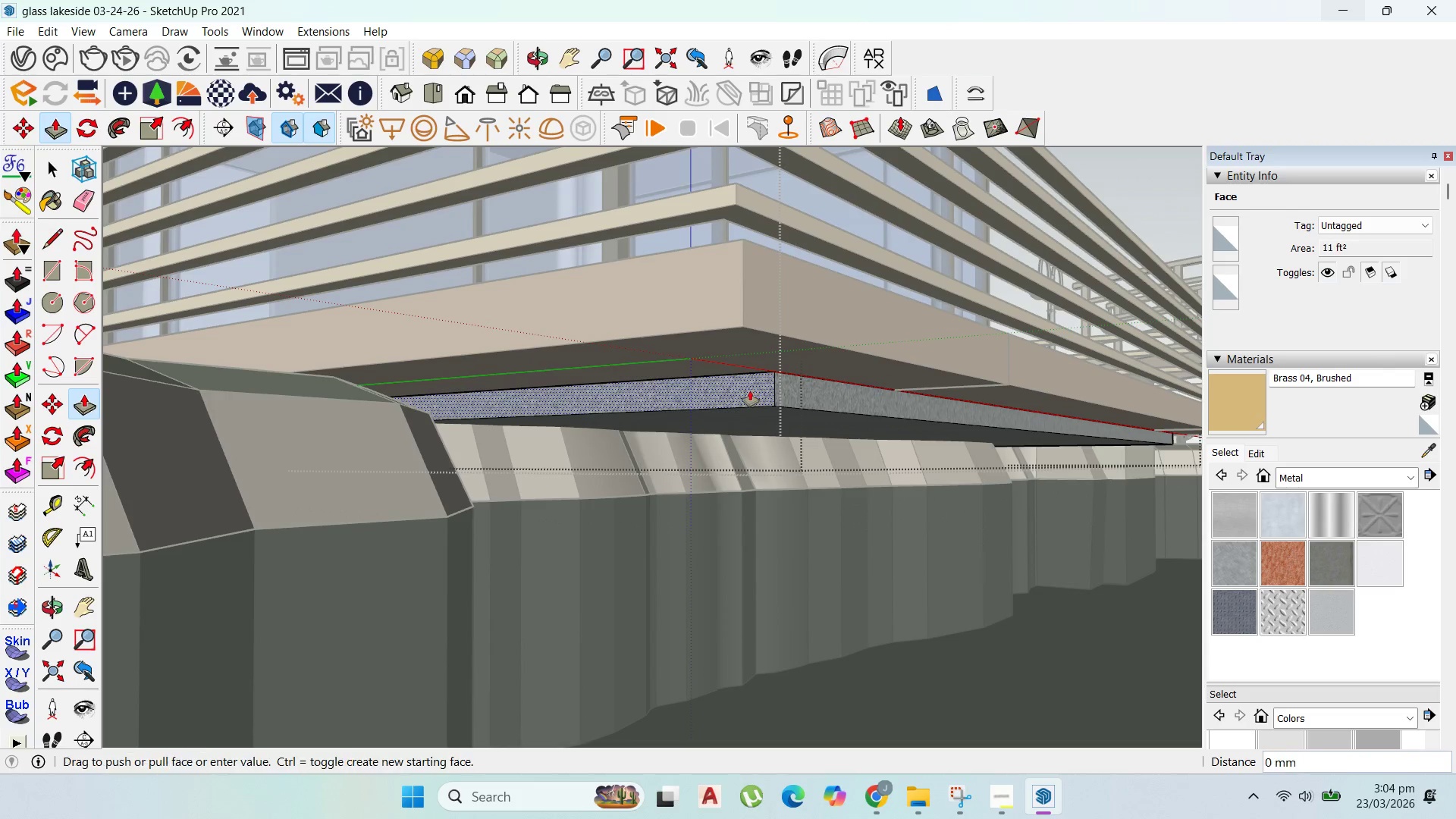 
left_click_drag(start_coordinate=[752, 391], to_coordinate=[718, 380])
 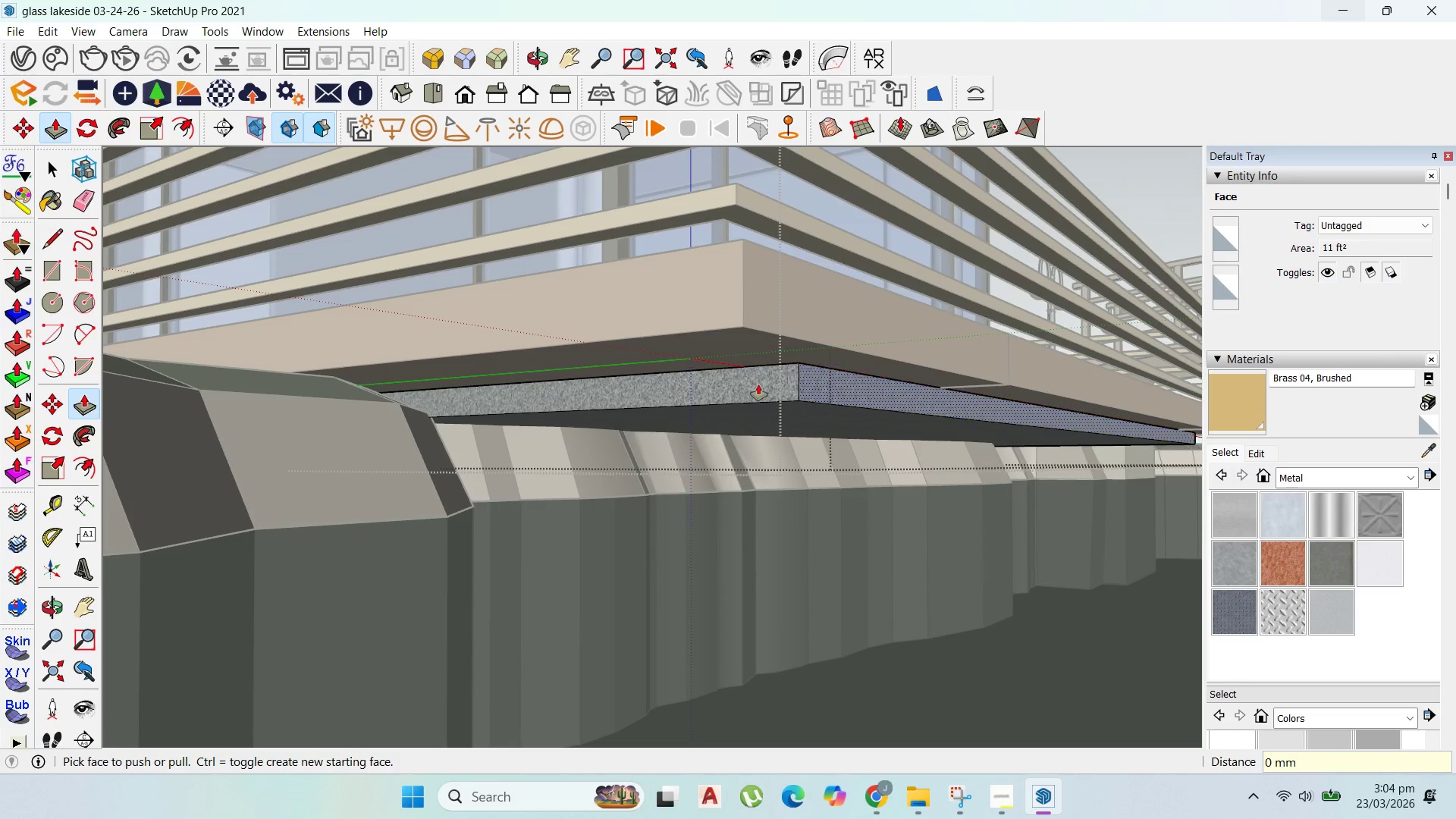 
type(200)
 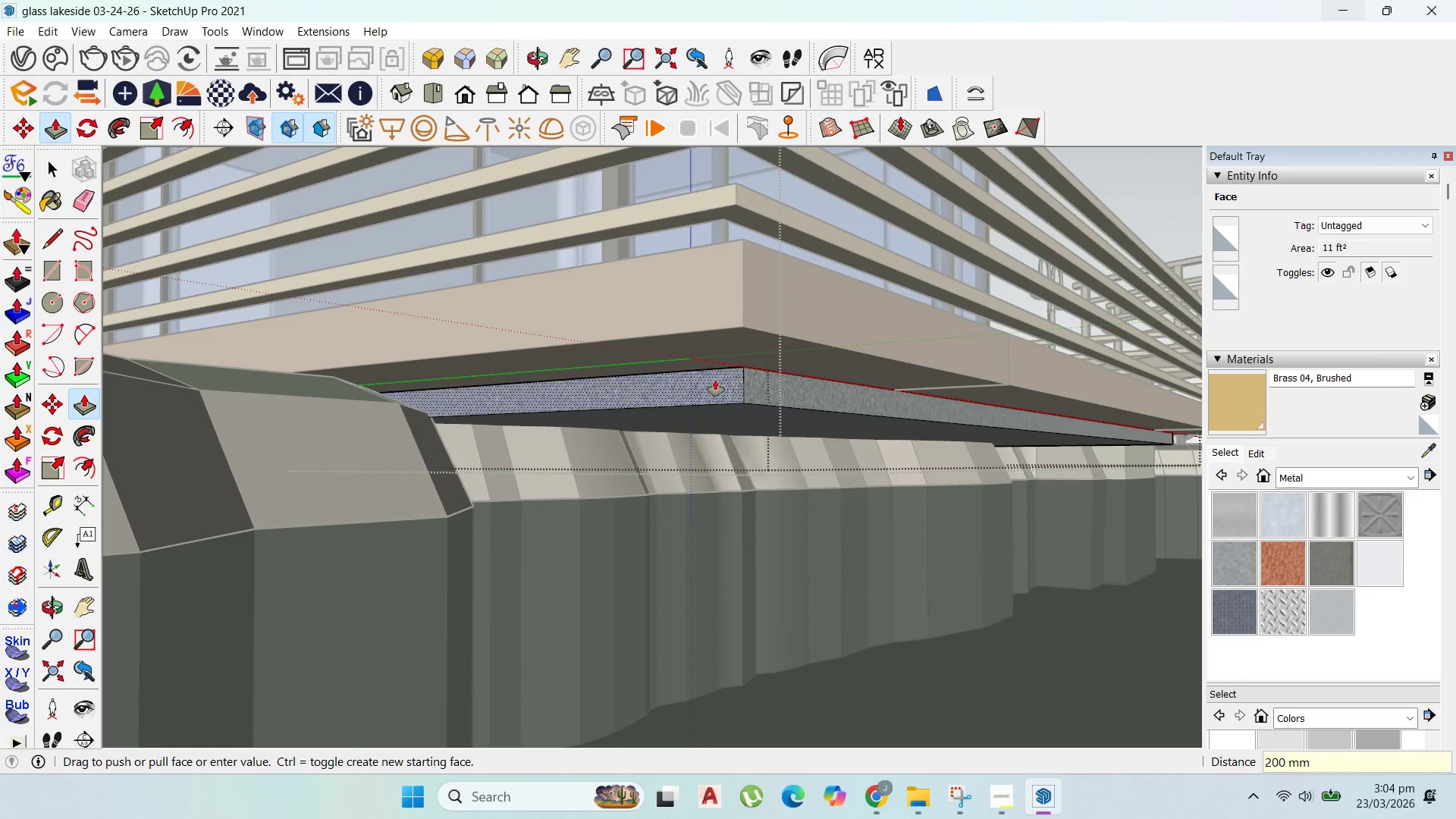 
key(Enter)
 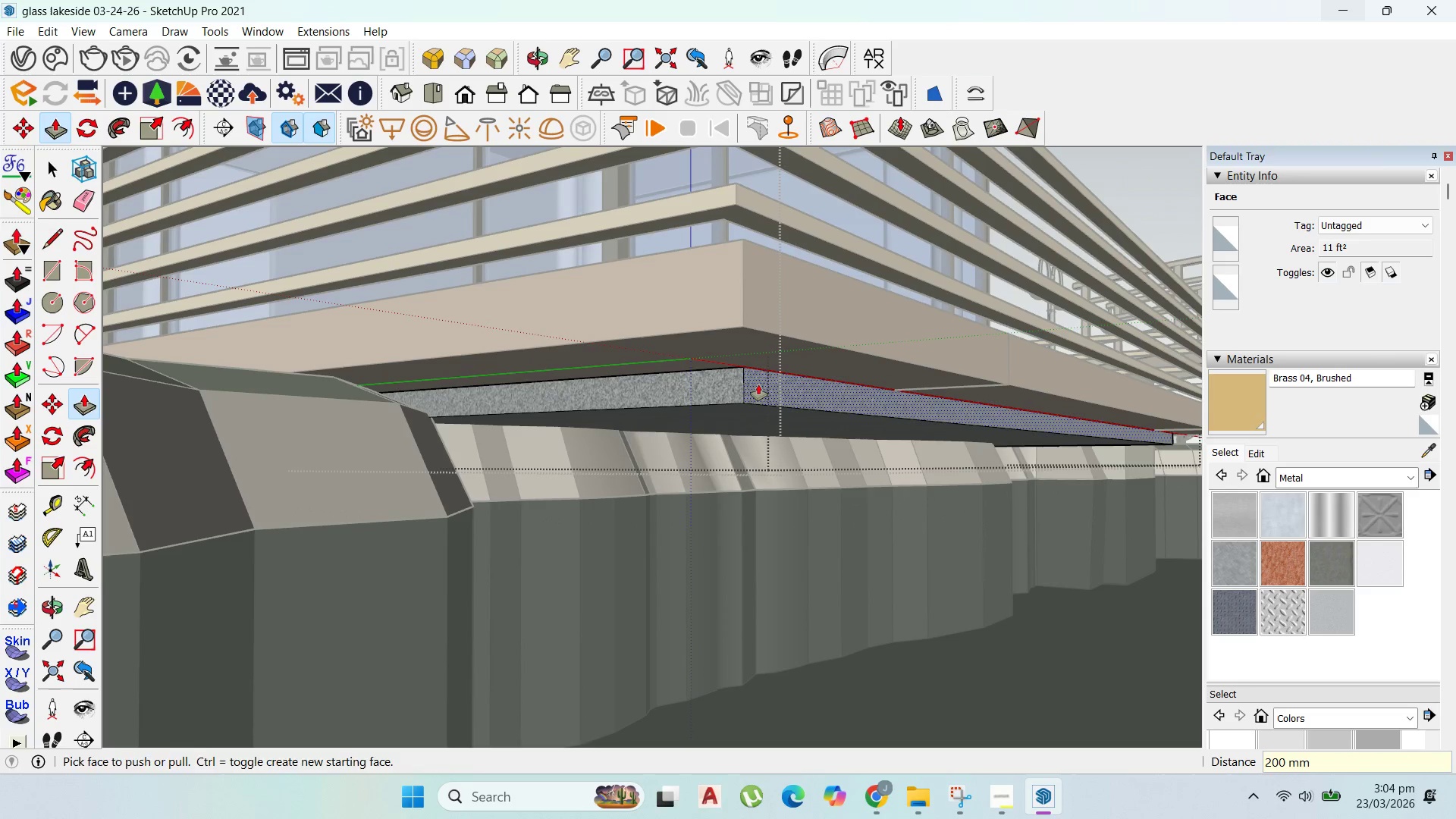 
double_click([758, 384])
 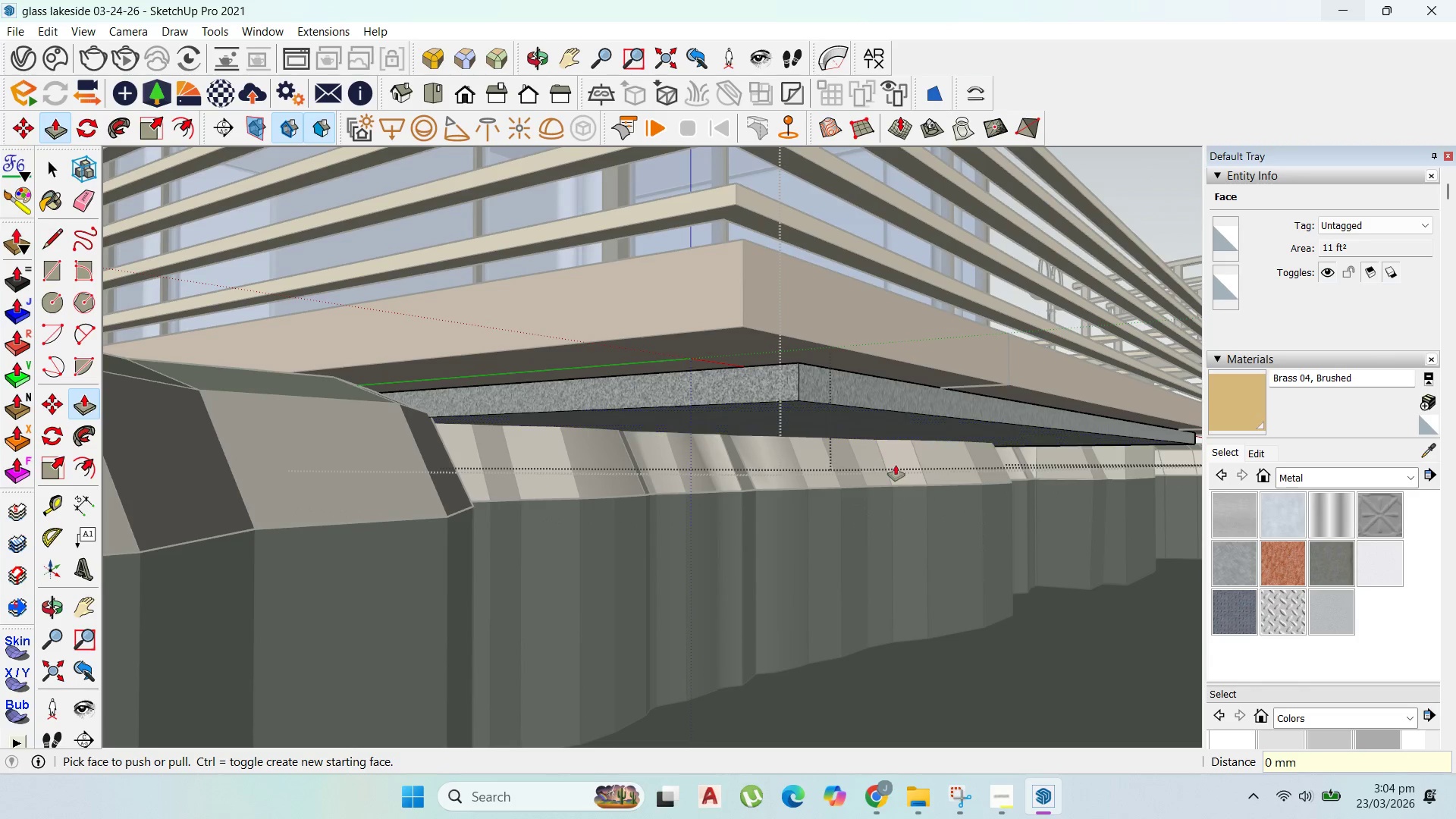 
scroll: coordinate [900, 464], scroll_direction: down, amount: 3.0
 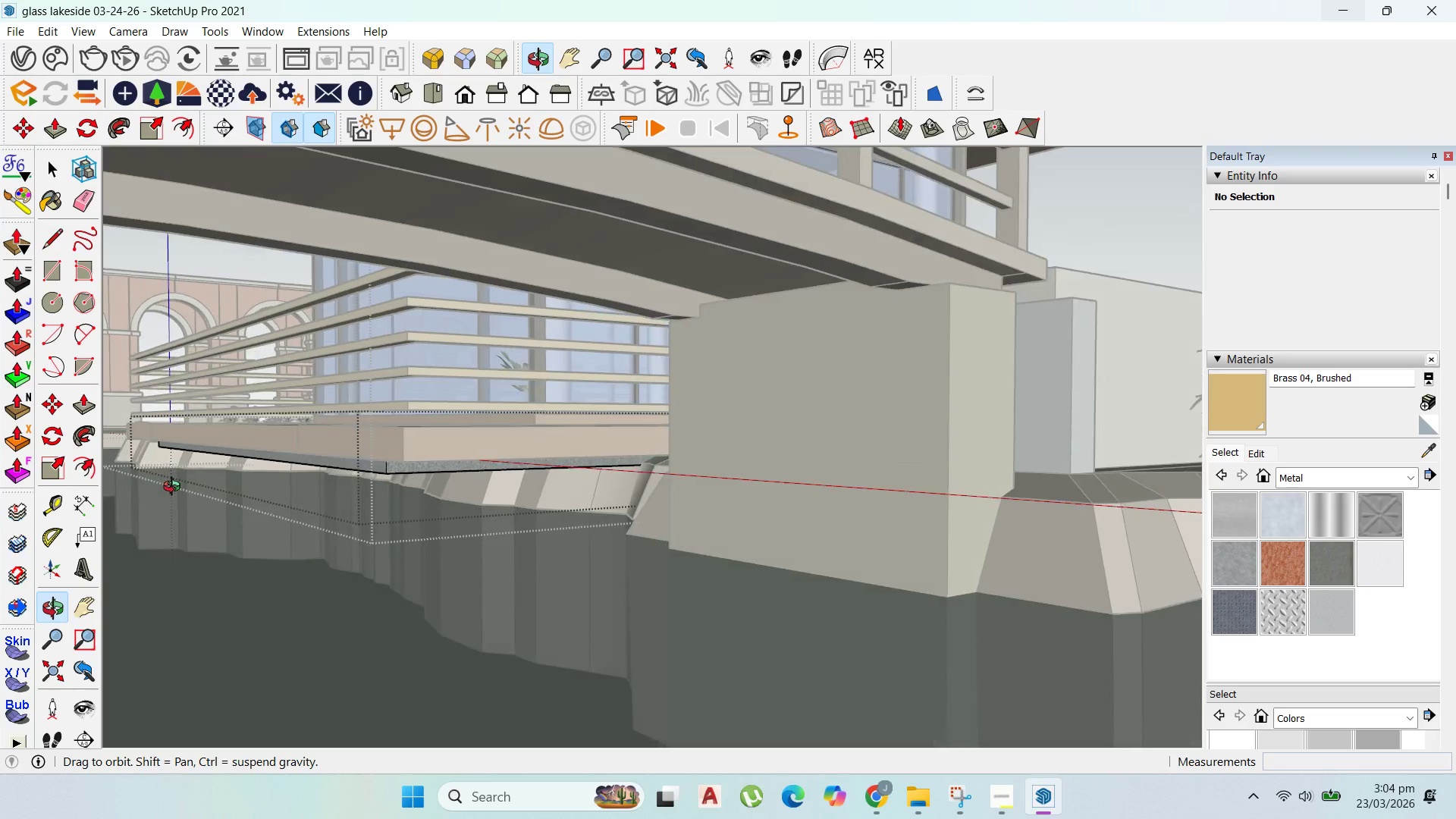 
scroll: coordinate [389, 460], scroll_direction: up, amount: 3.0
 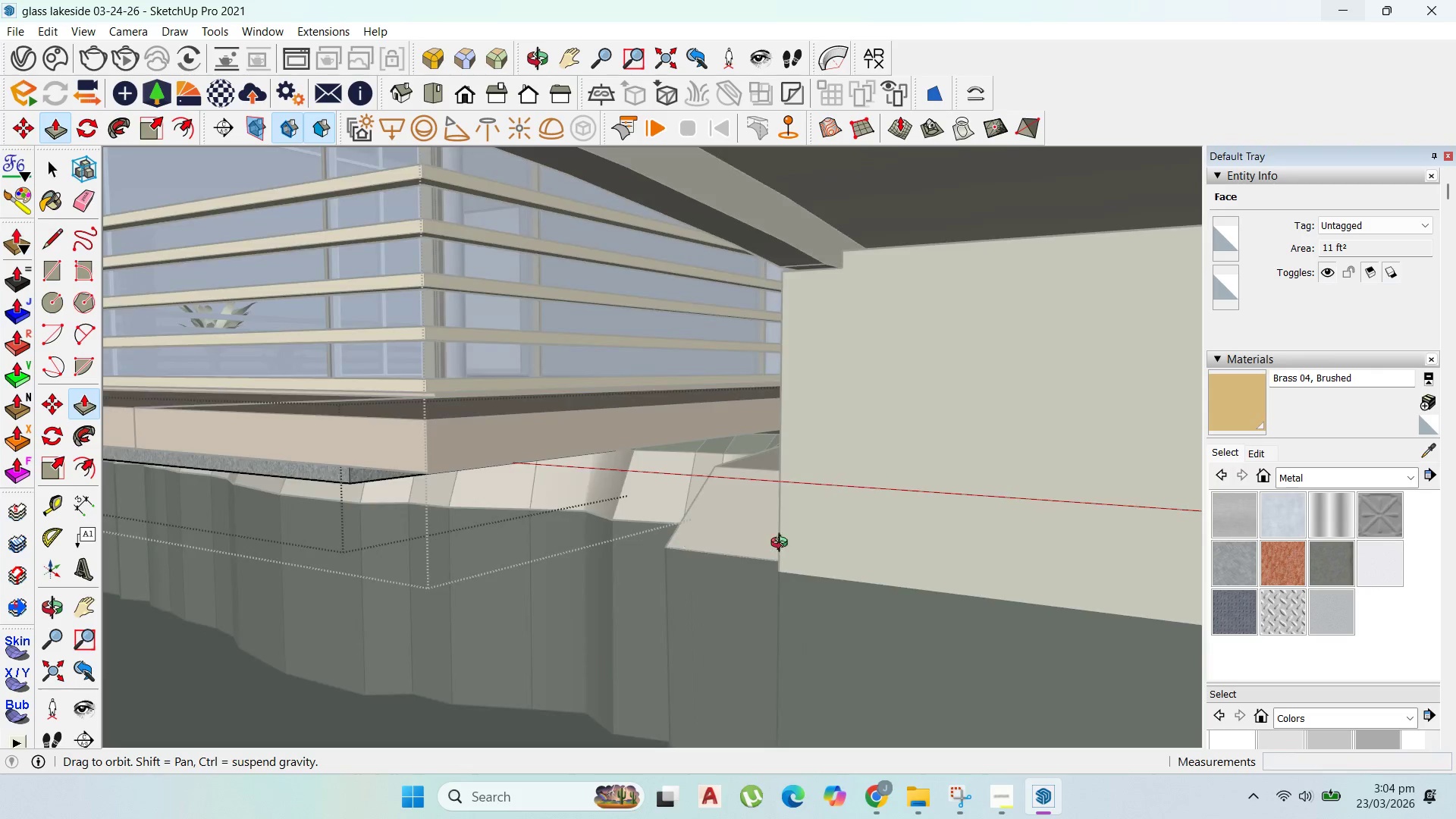 
scroll: coordinate [898, 512], scroll_direction: down, amount: 14.0
 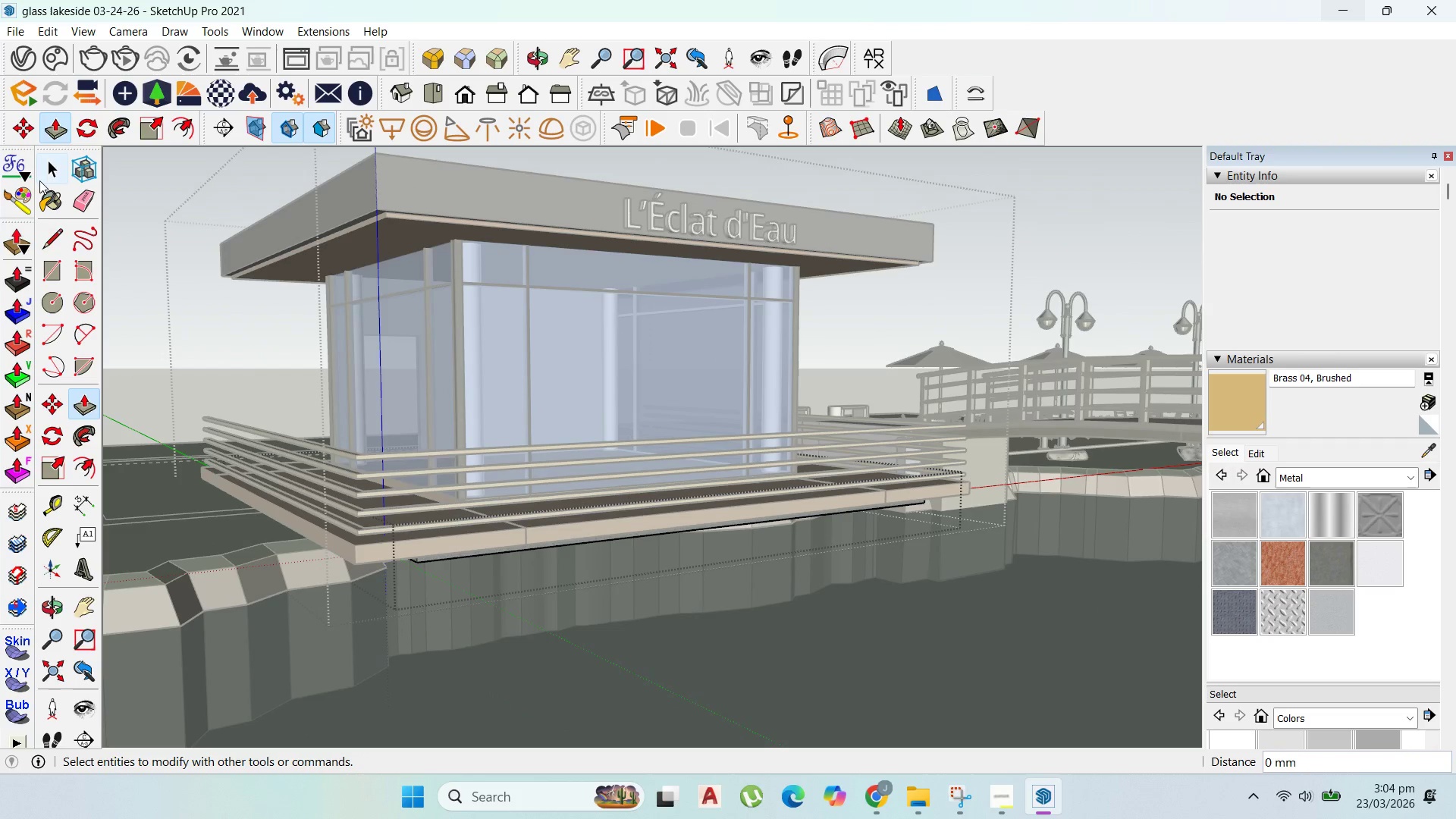 
key(Escape)
 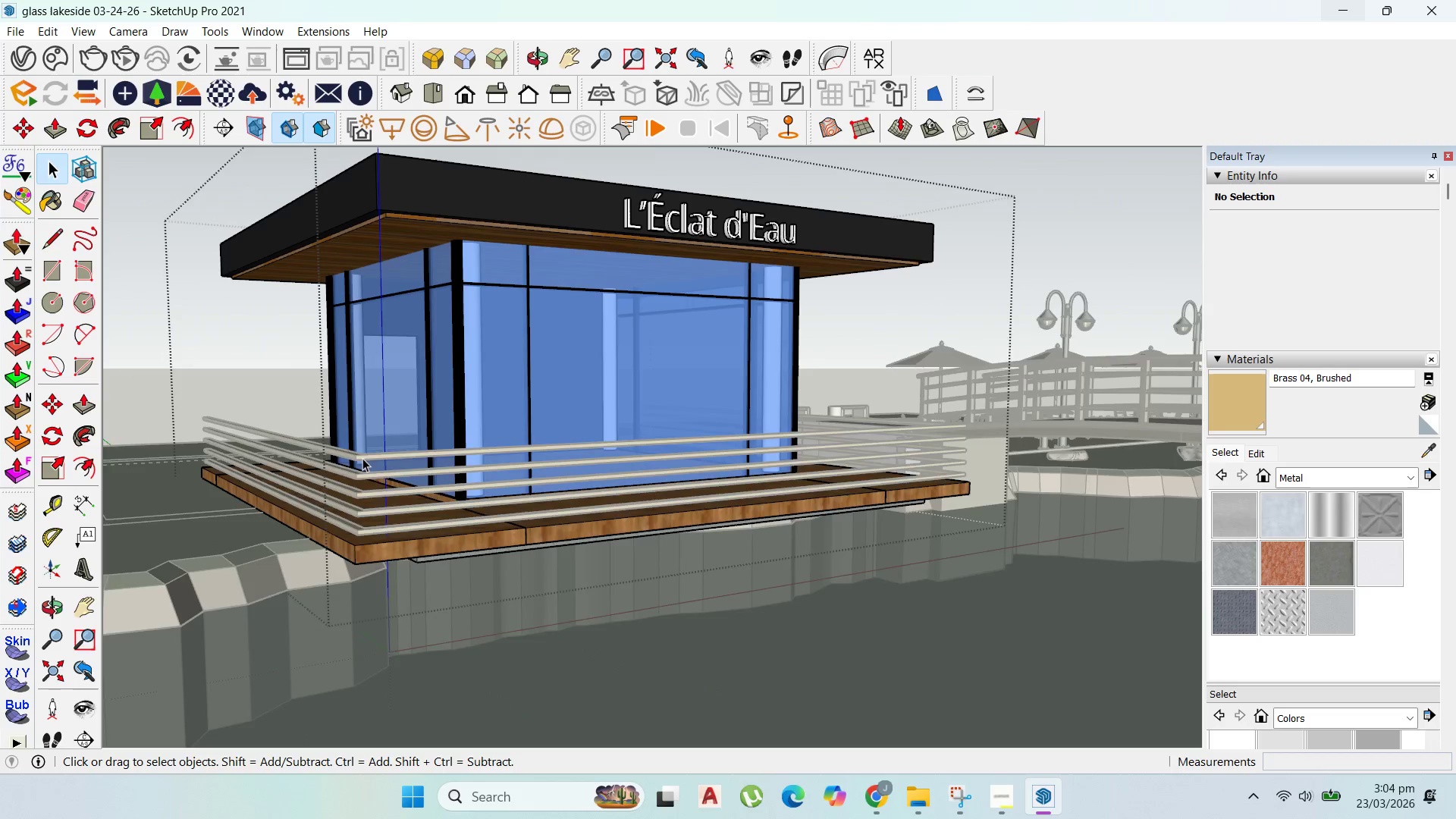 
key(Escape)
 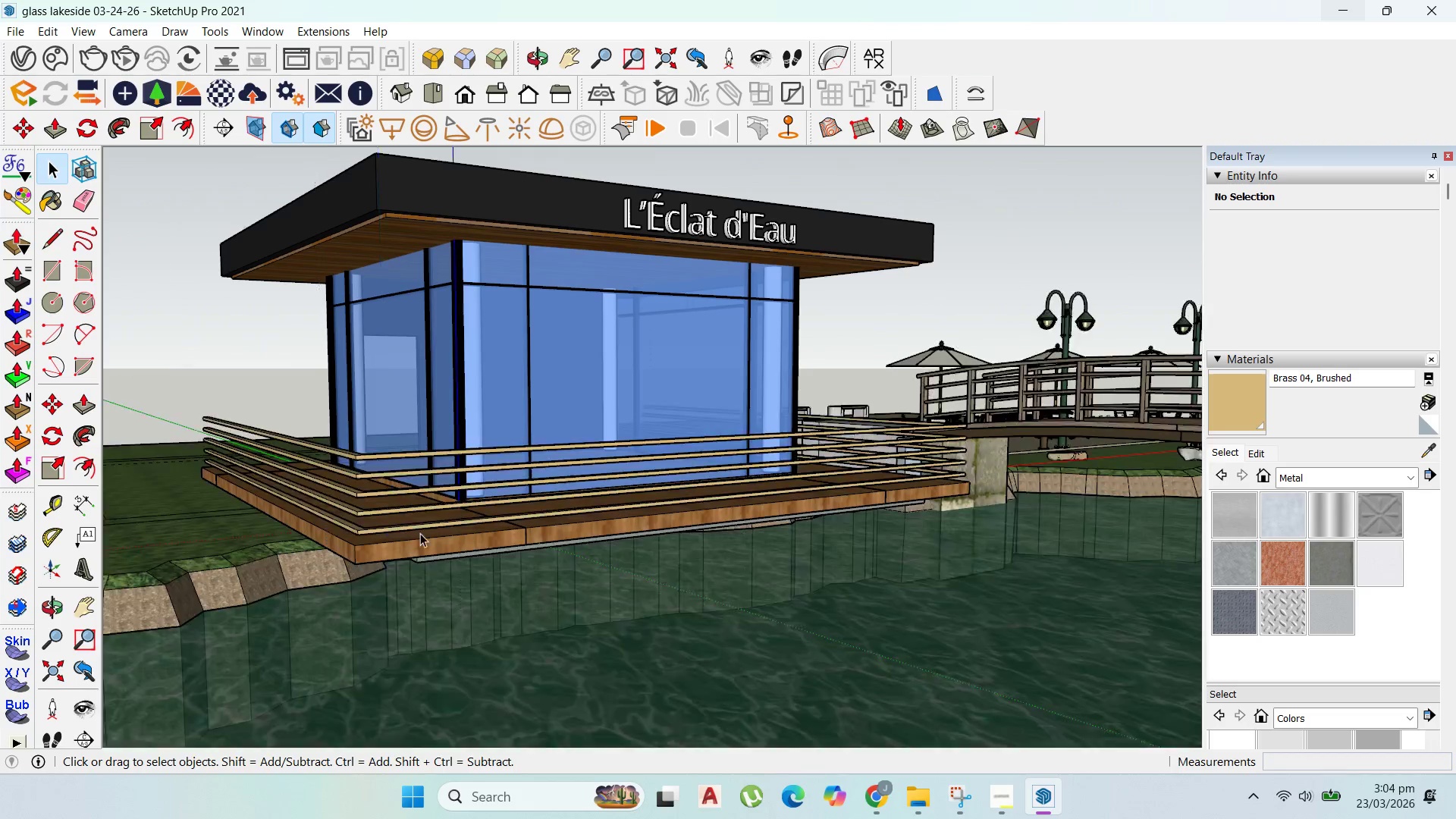 
scroll: coordinate [418, 533], scroll_direction: up, amount: 1.0
 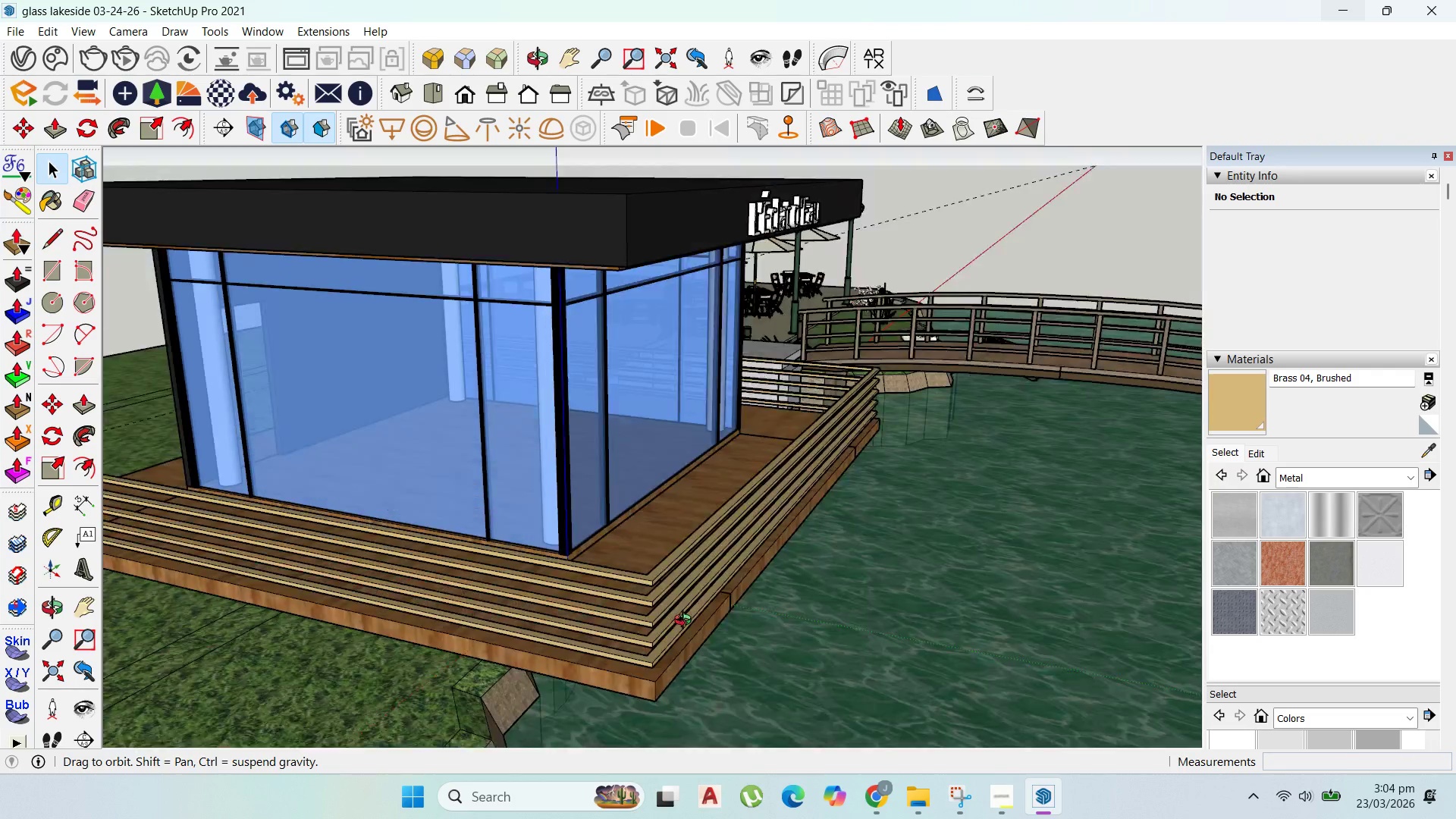 
scroll: coordinate [741, 546], scroll_direction: down, amount: 8.0
 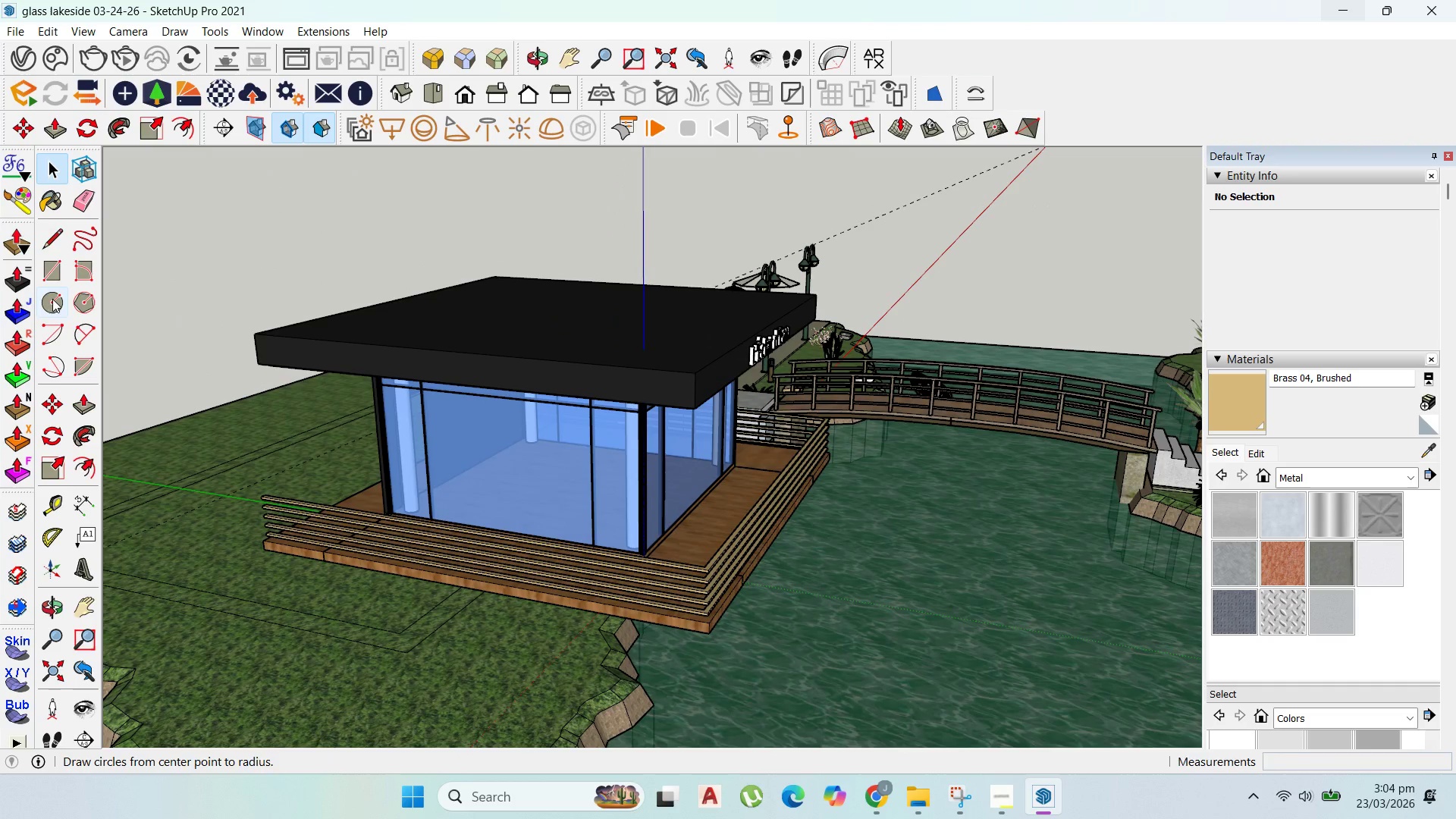 
scroll: coordinate [537, 667], scroll_direction: up, amount: 13.0
 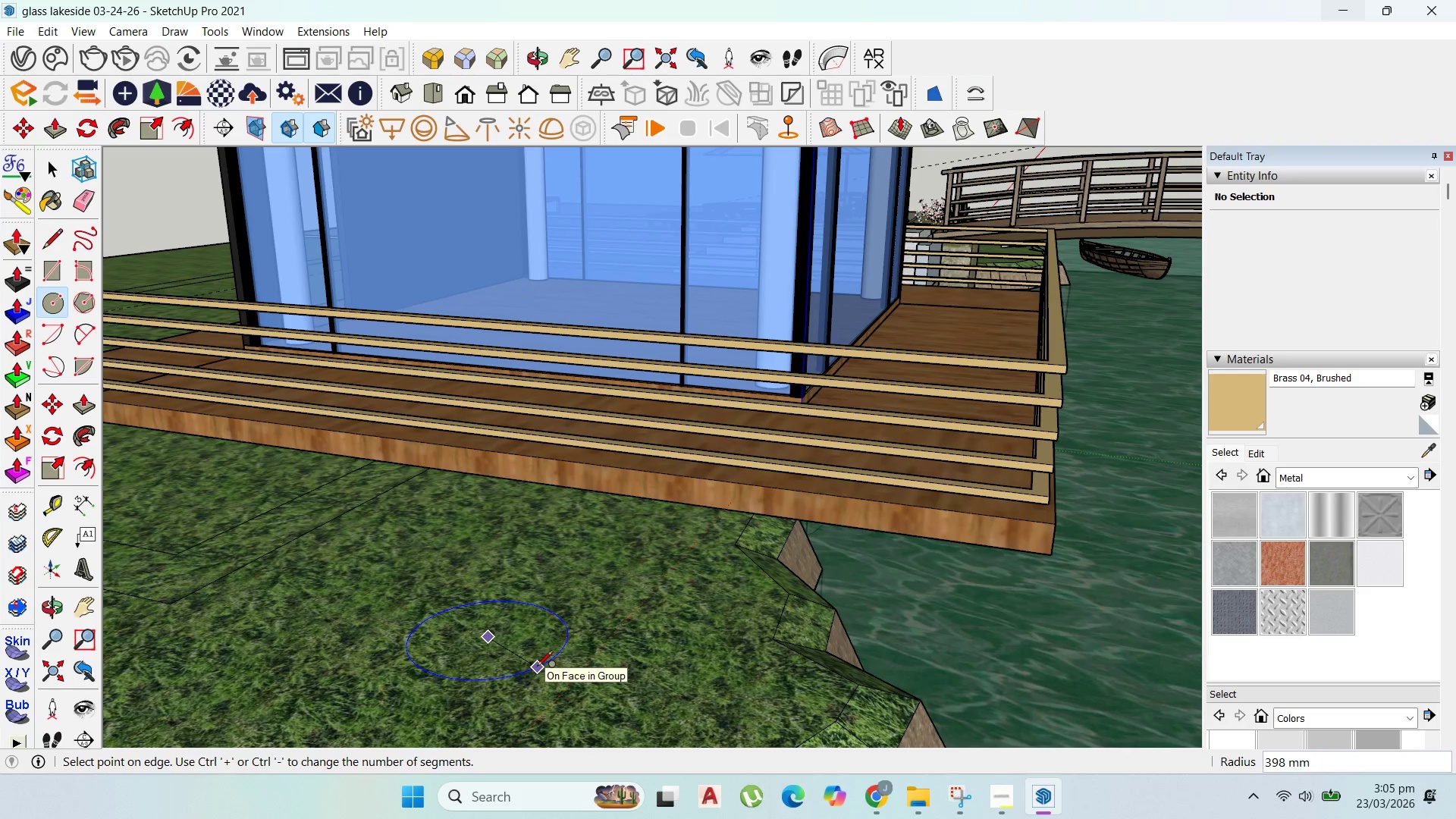 
type(300)
 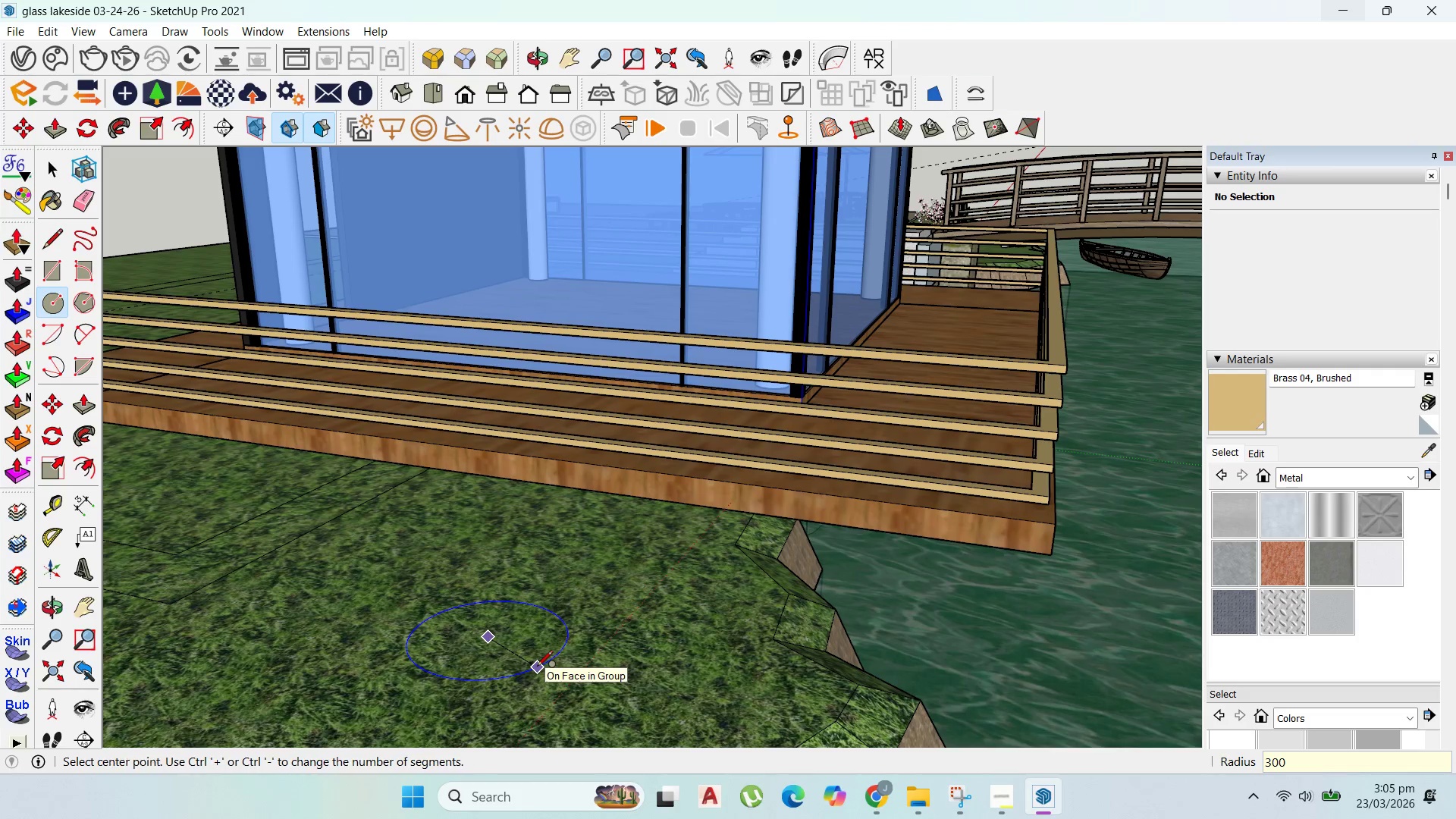 
key(Enter)
 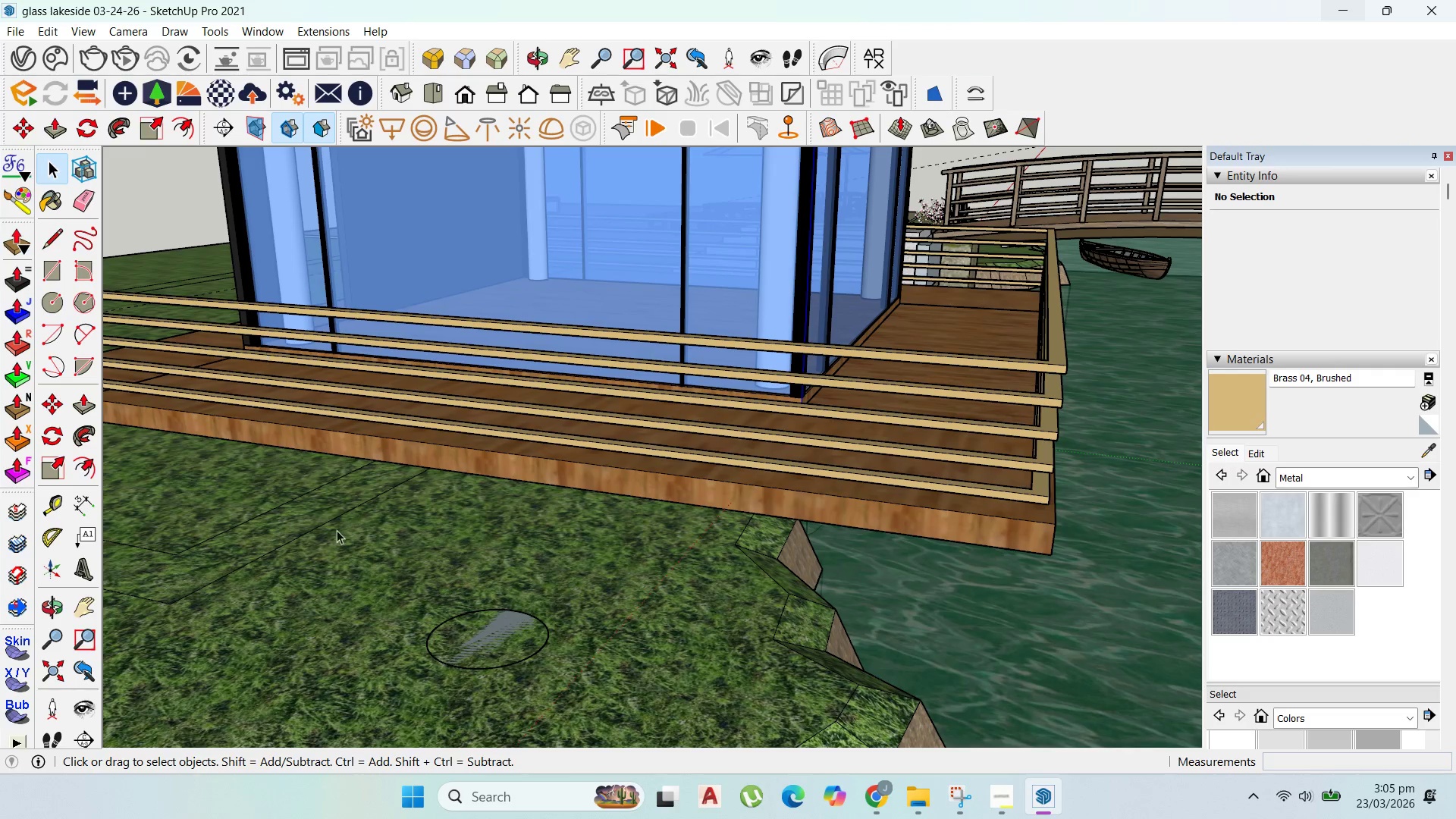 
double_click([466, 632])
 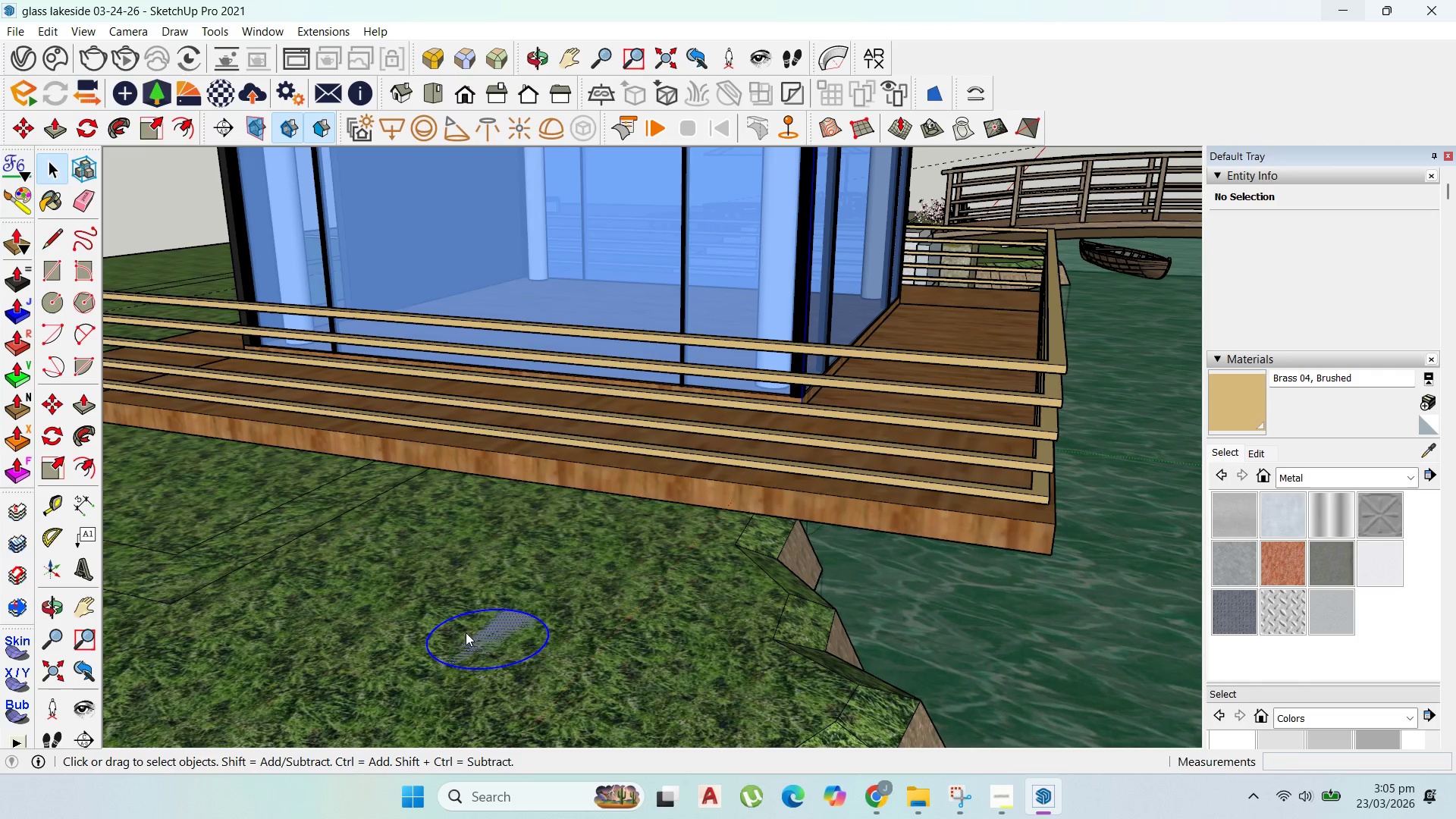 
right_click([466, 632])
 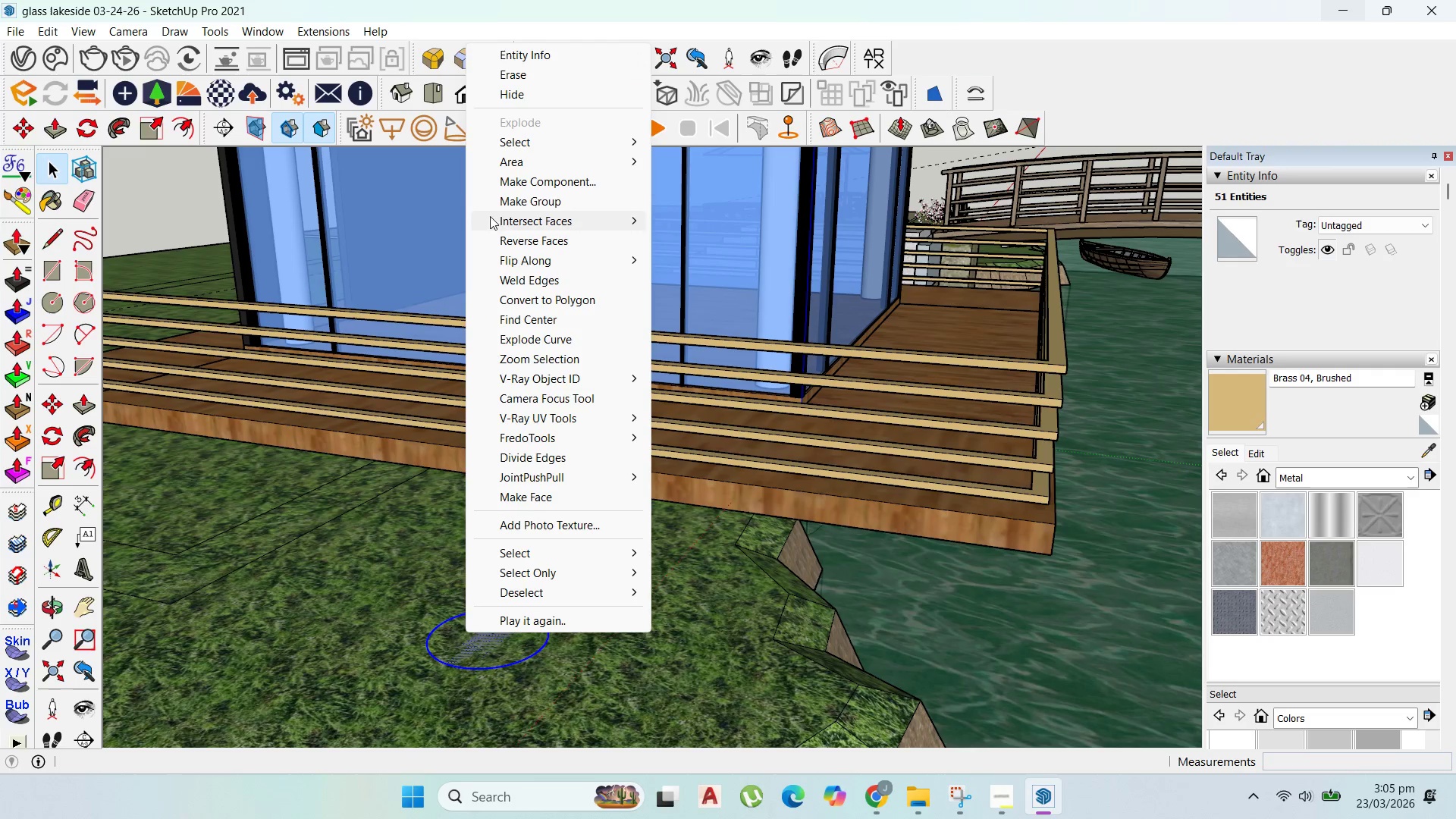 
left_click([515, 198])
 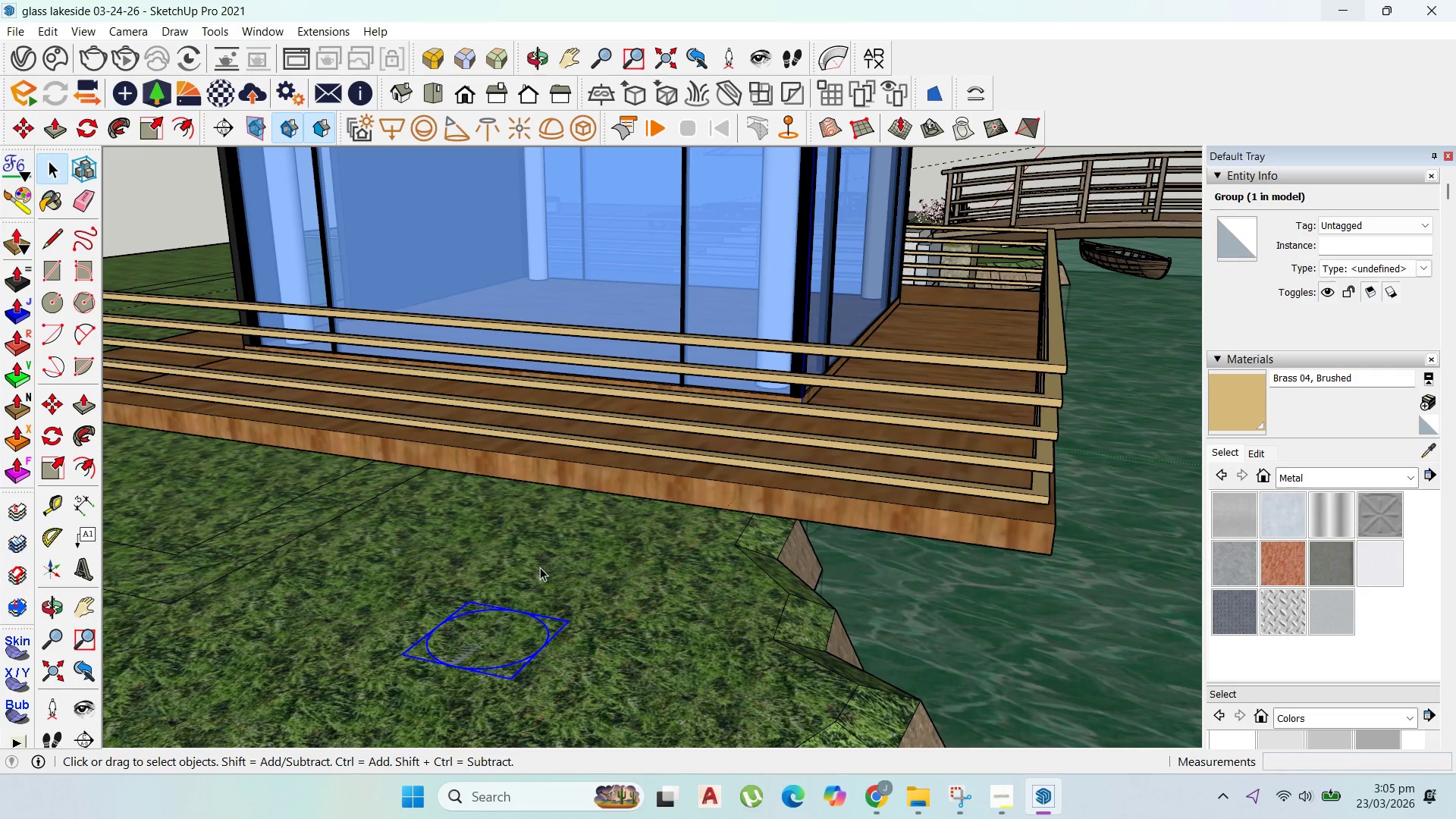 
key(M)
 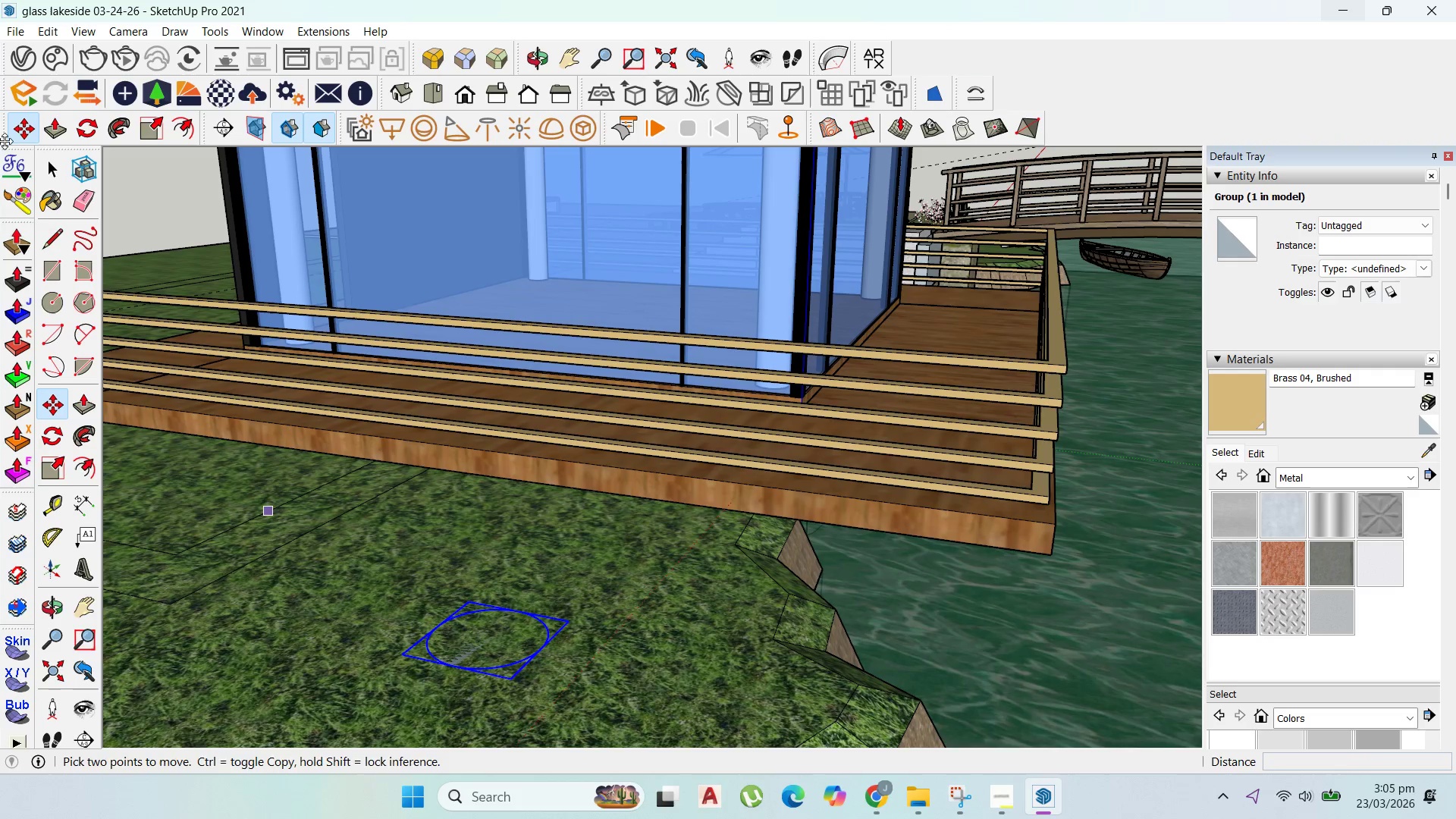 
left_click([58, 166])
 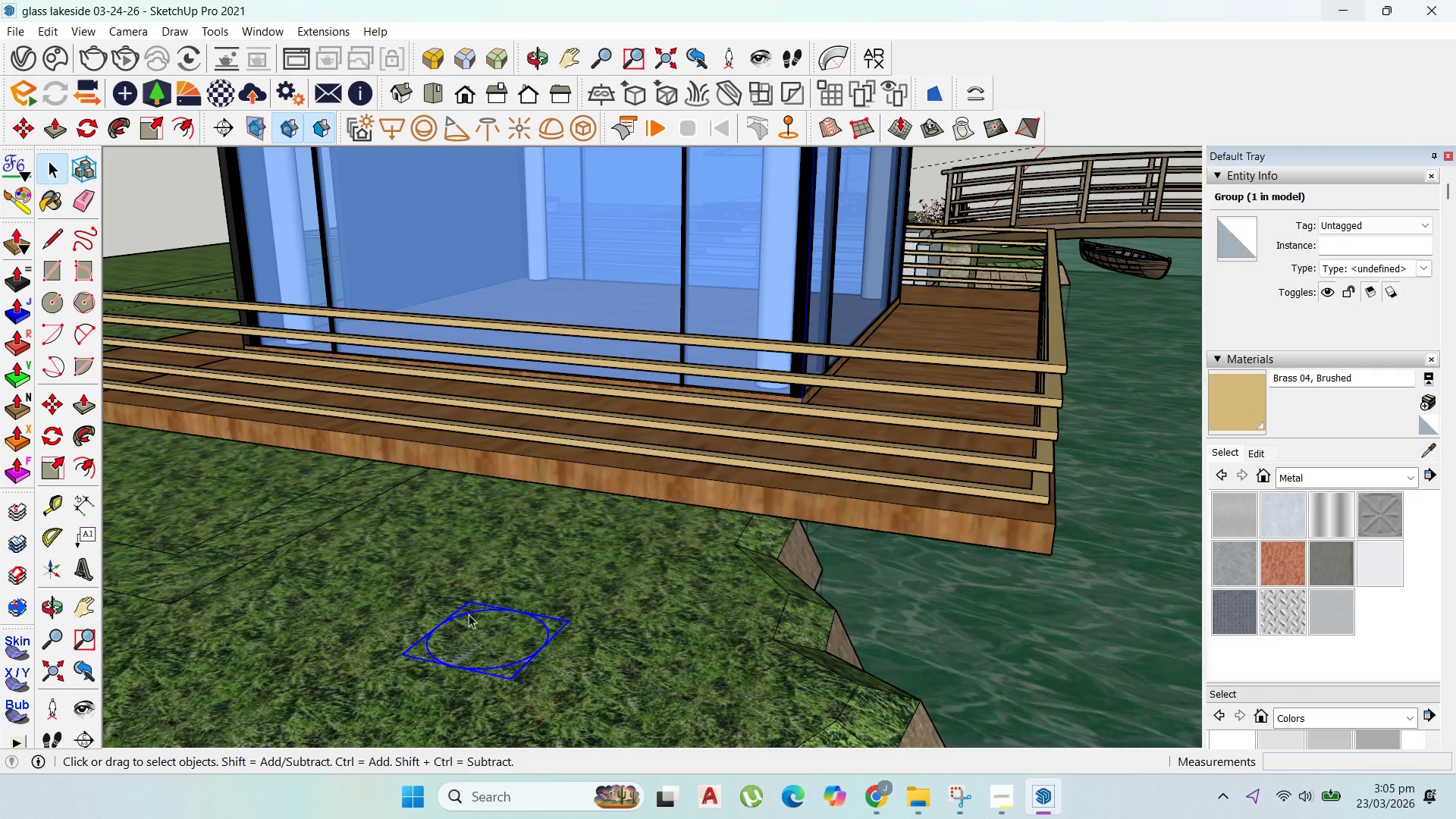 
double_click([471, 620])
 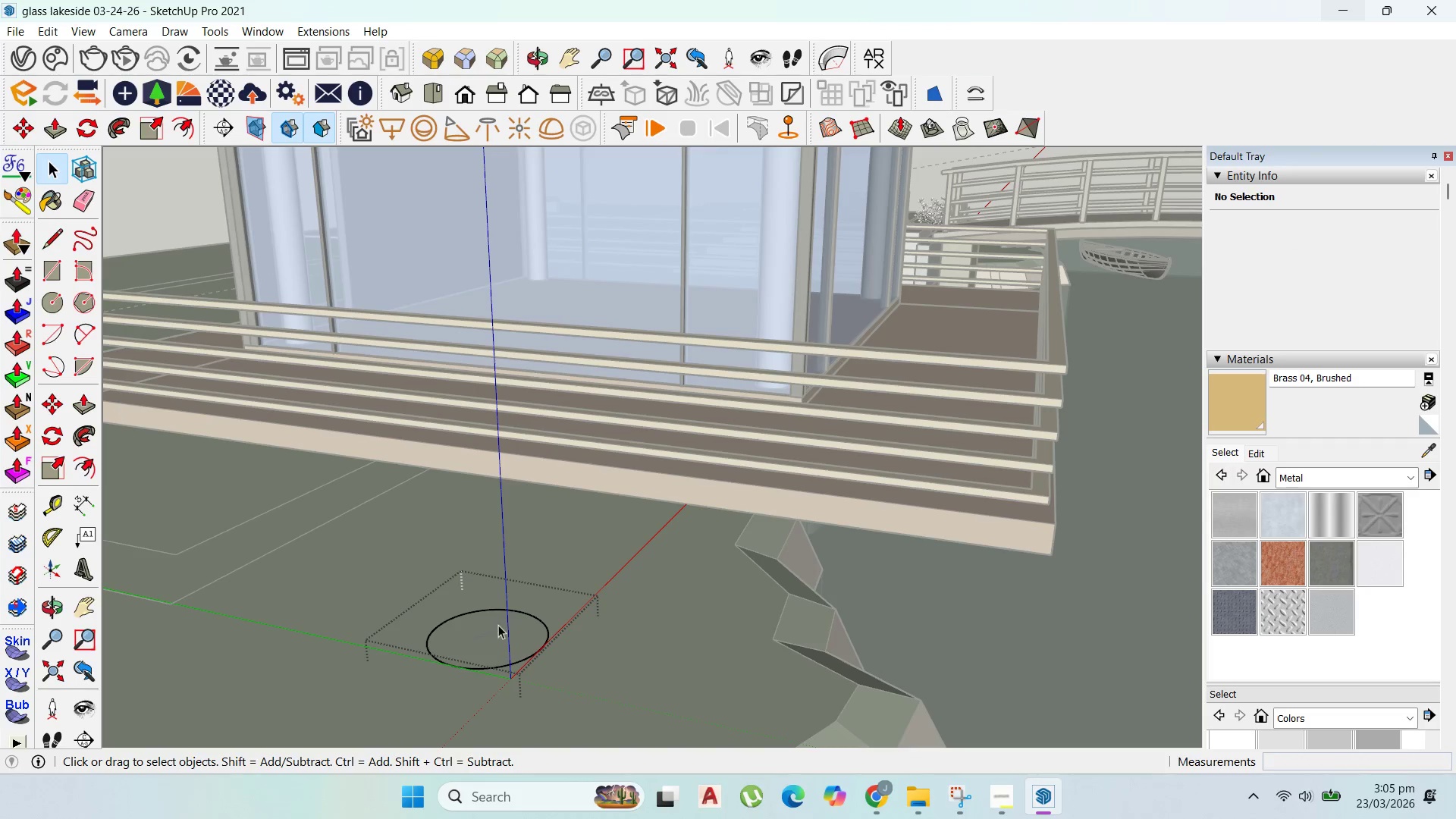 
key(Control+Z)
 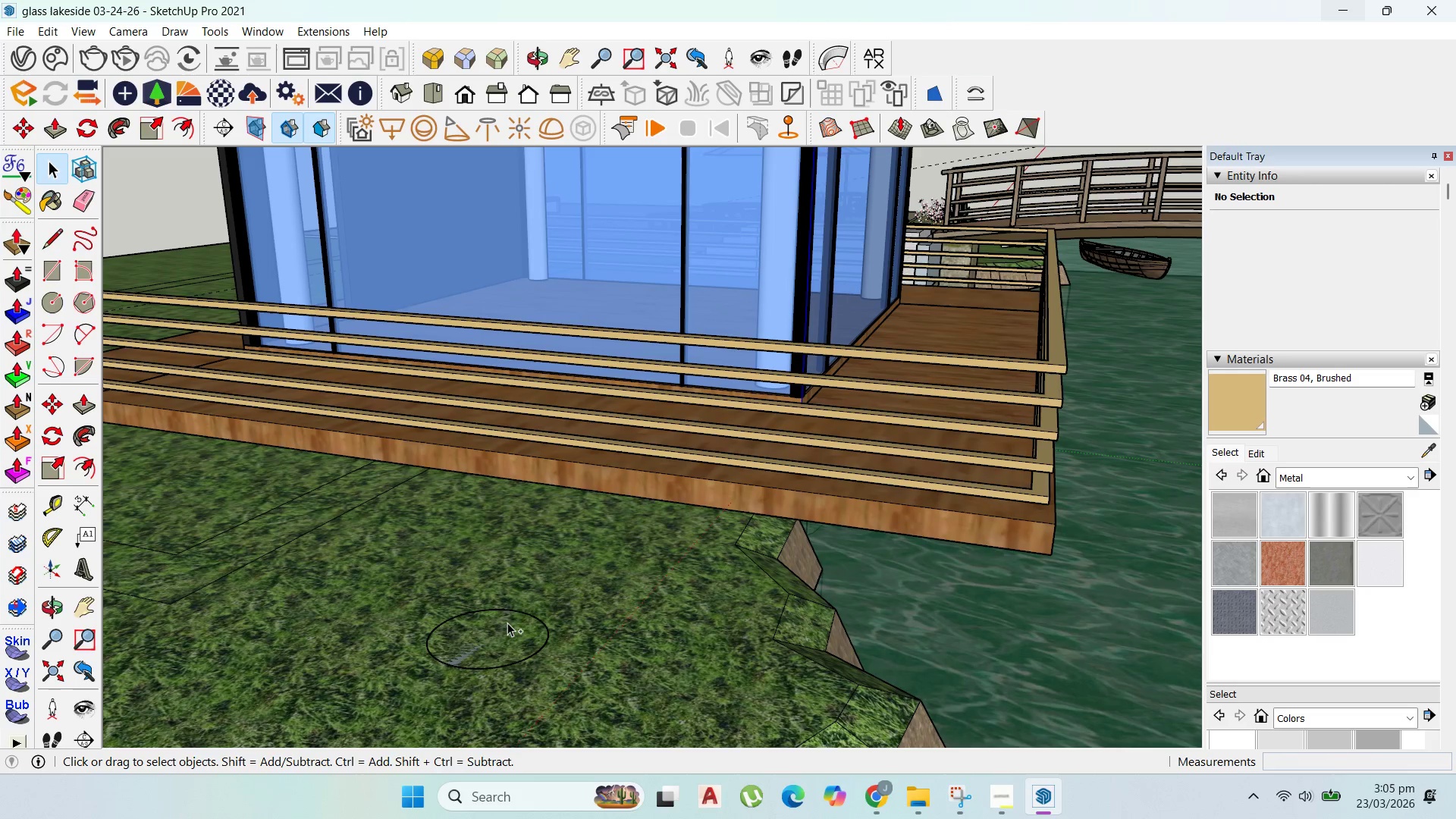 
key(Control+Z)
 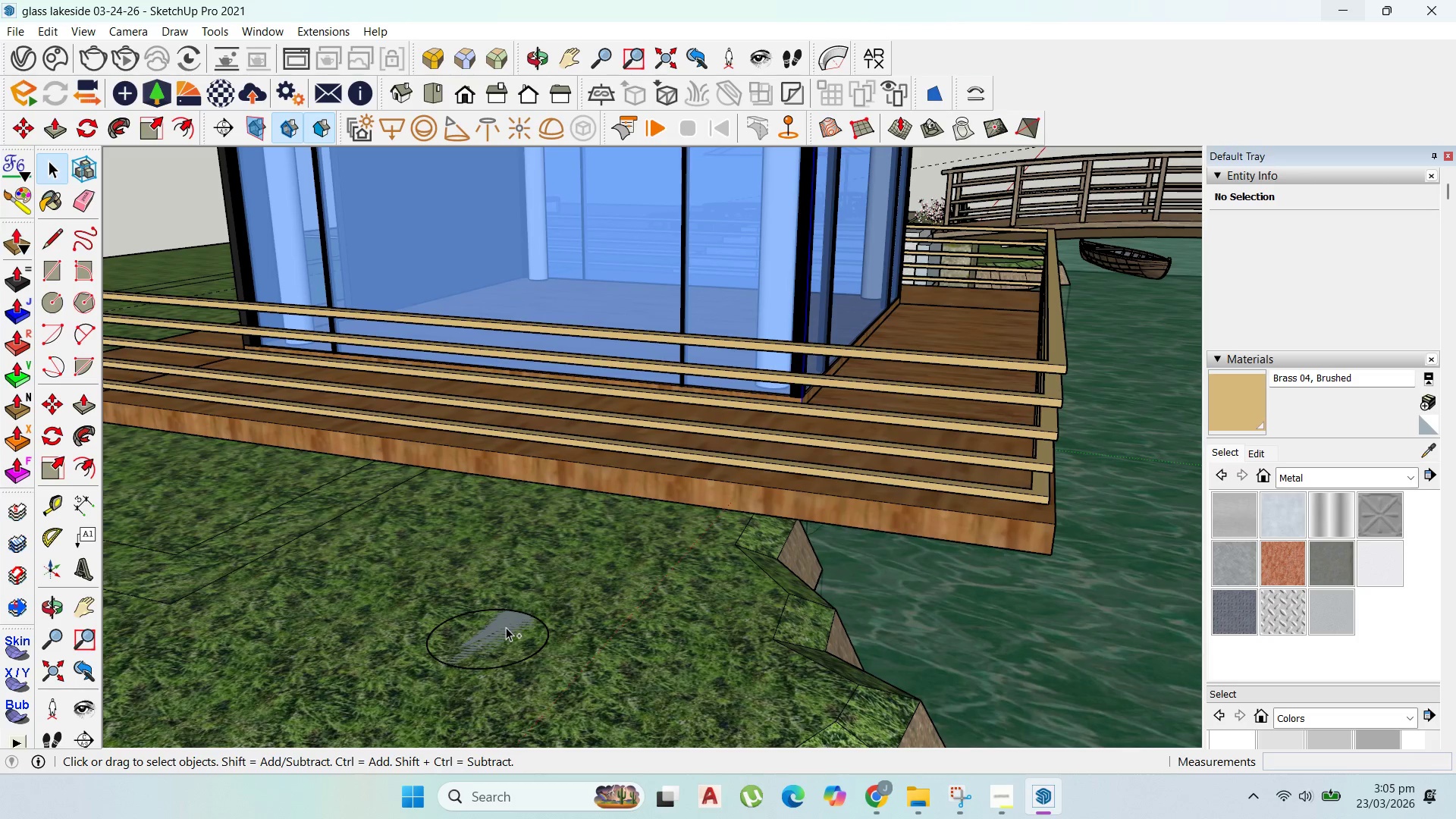 
key(Control+Z)
 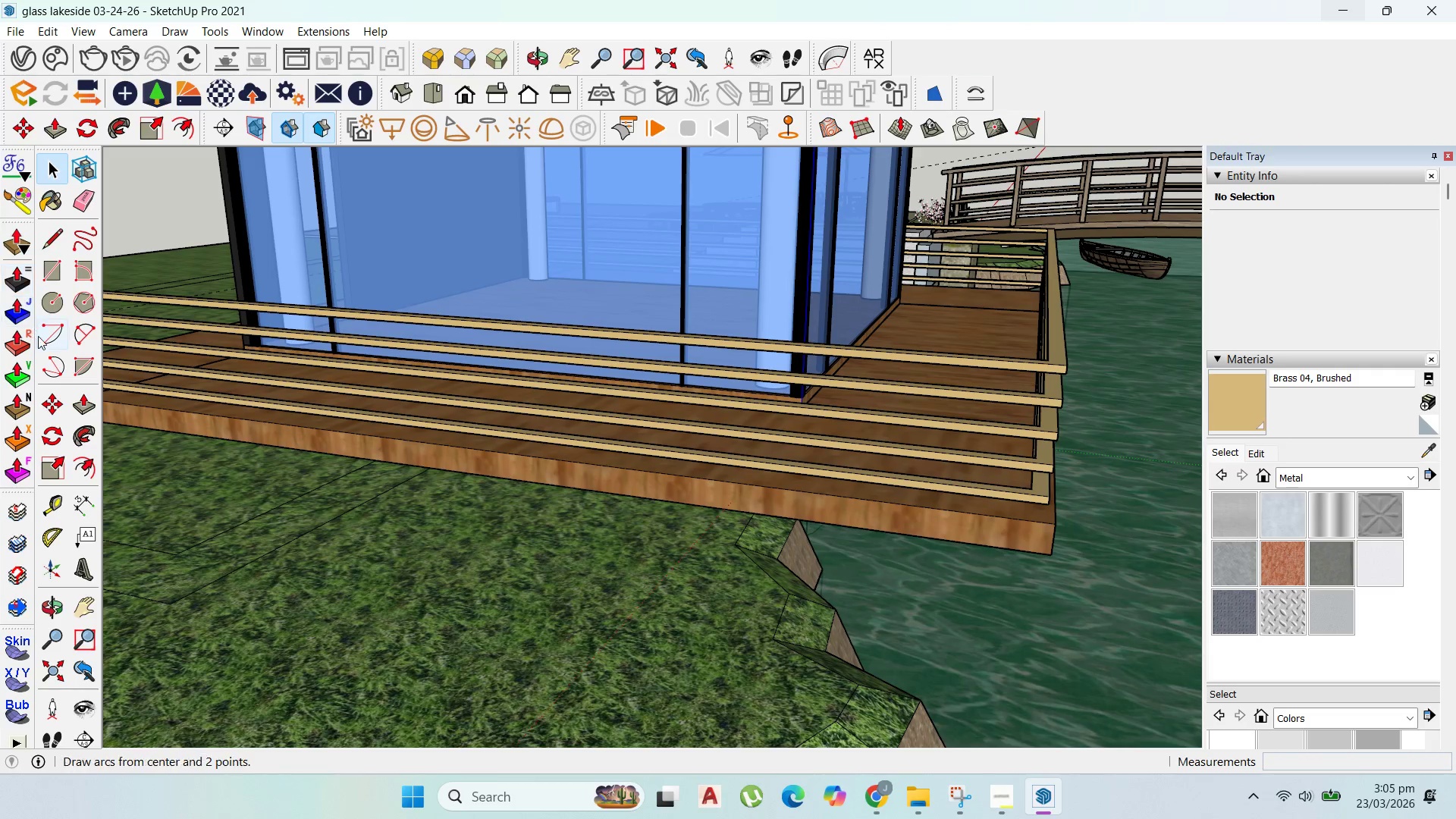 
left_click([52, 302])
 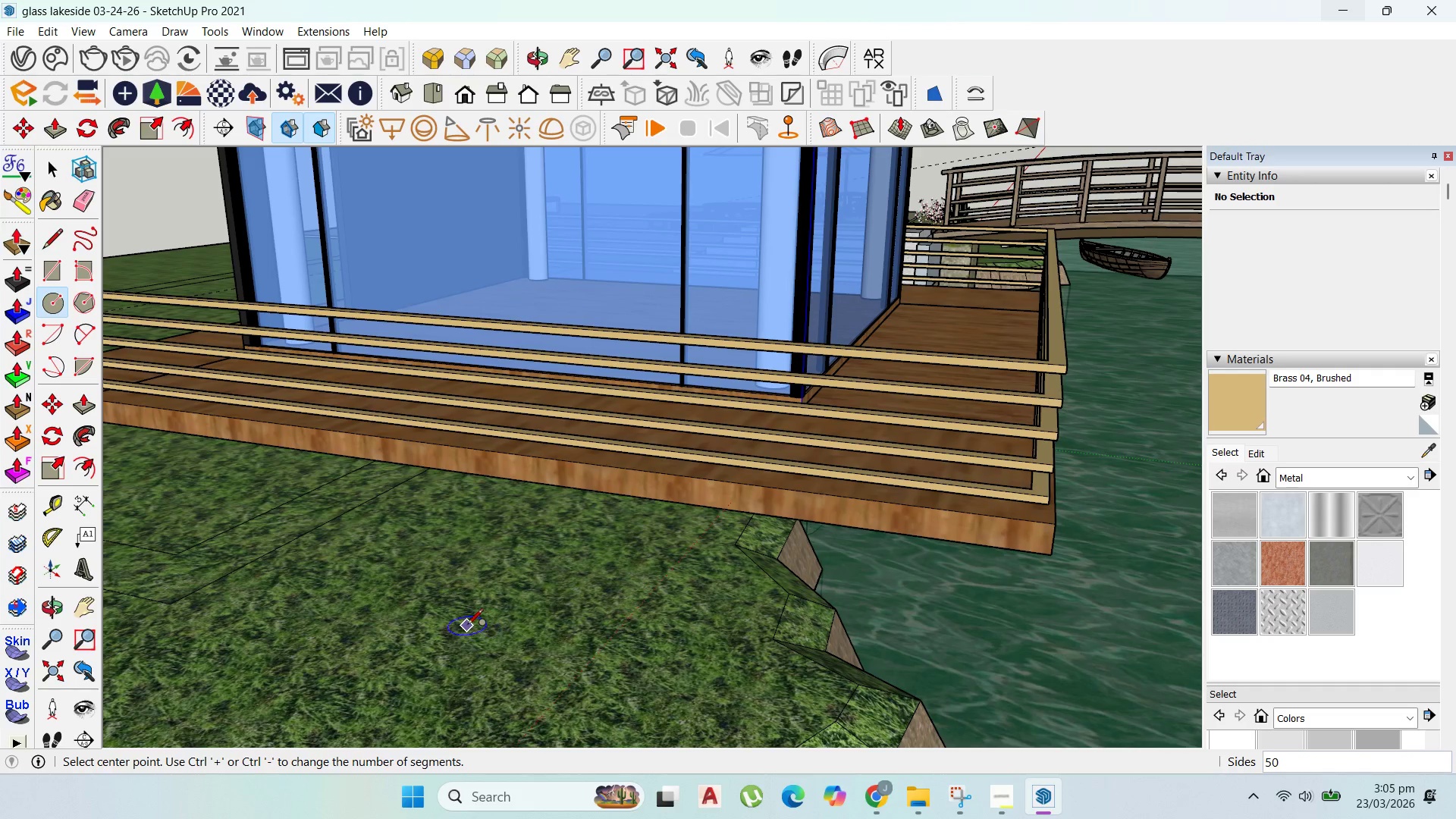 
left_click([467, 626])
 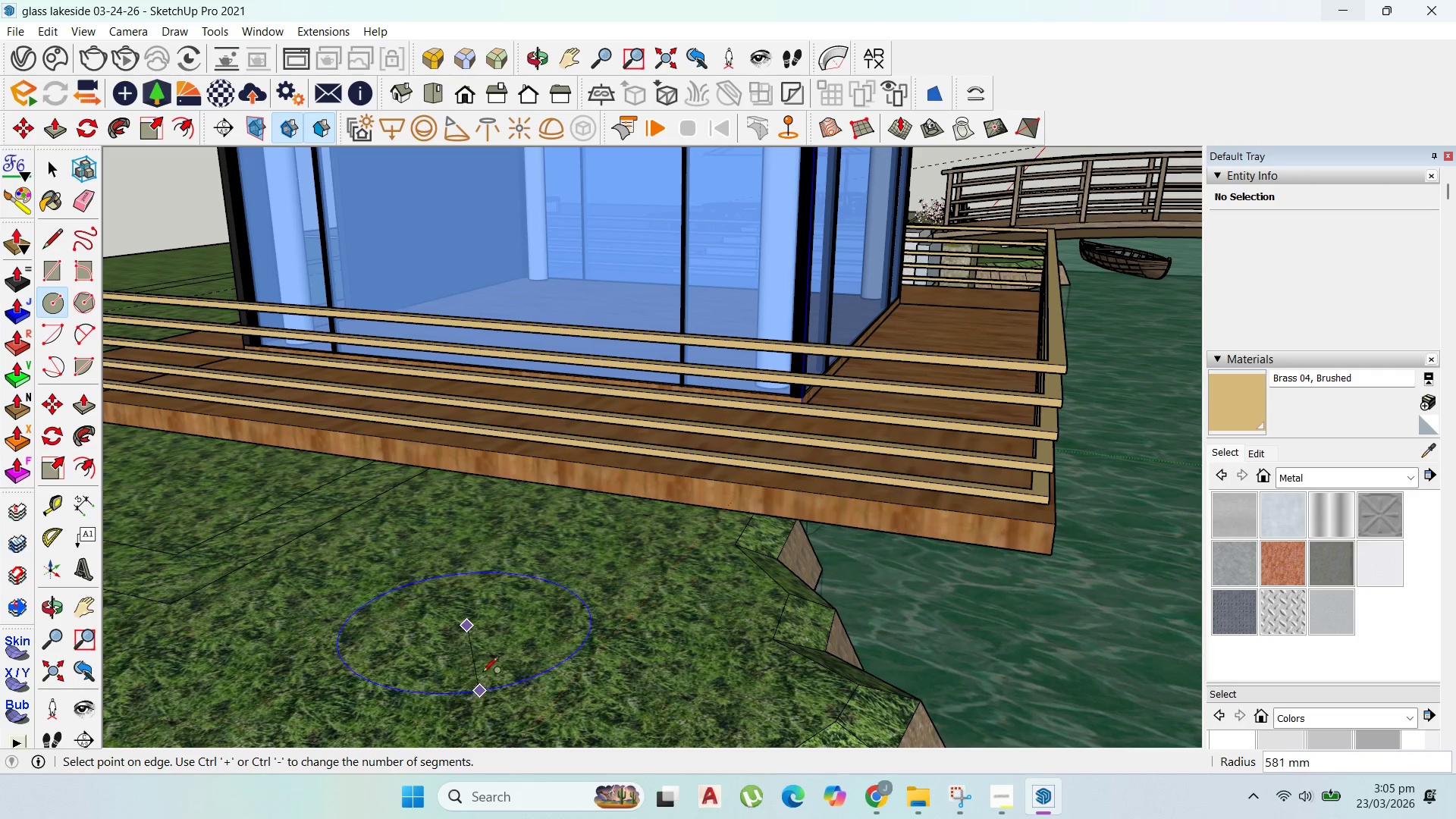 
scroll: coordinate [488, 665], scroll_direction: none, amount: 0.0
 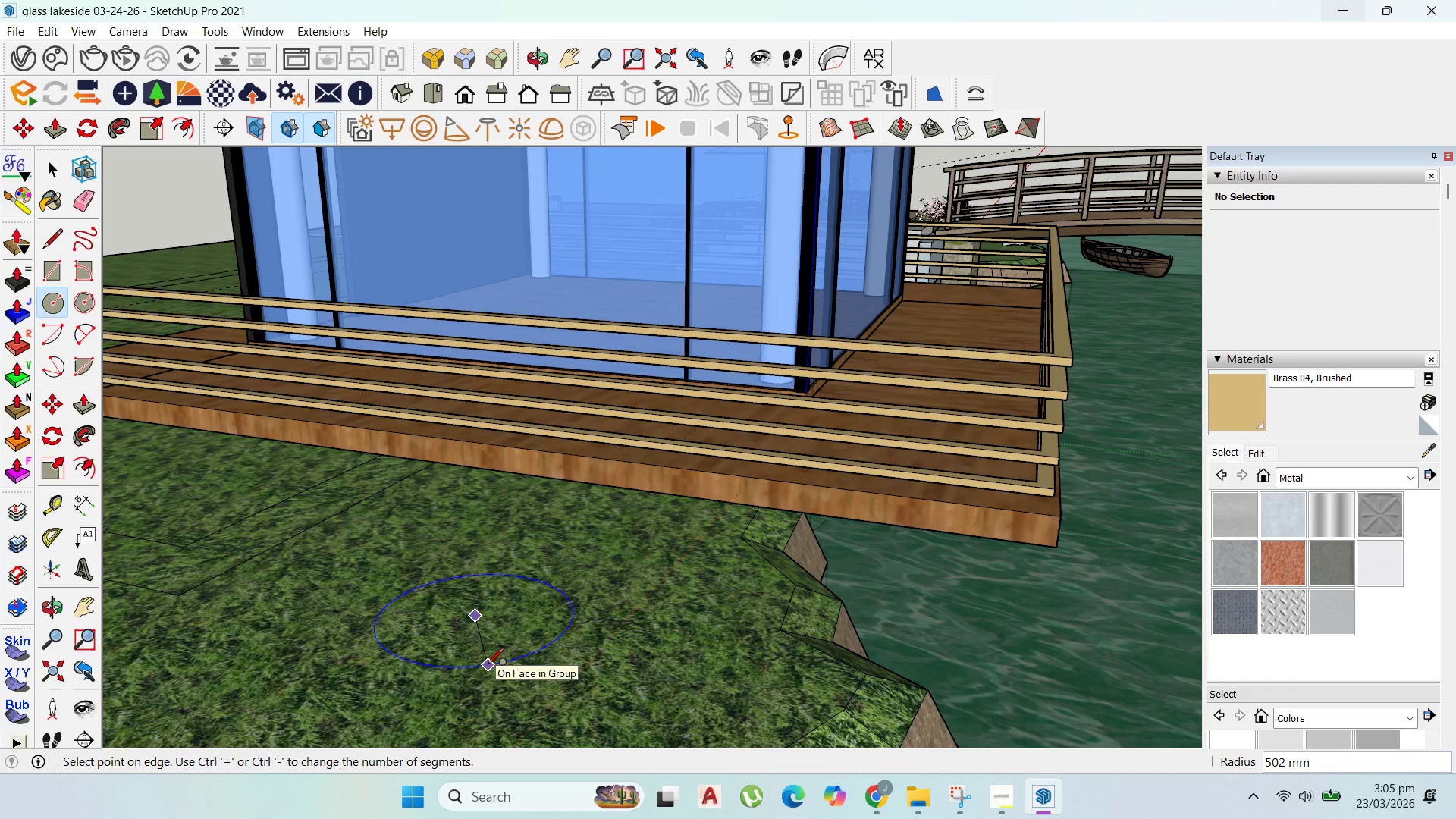 
type(100)
 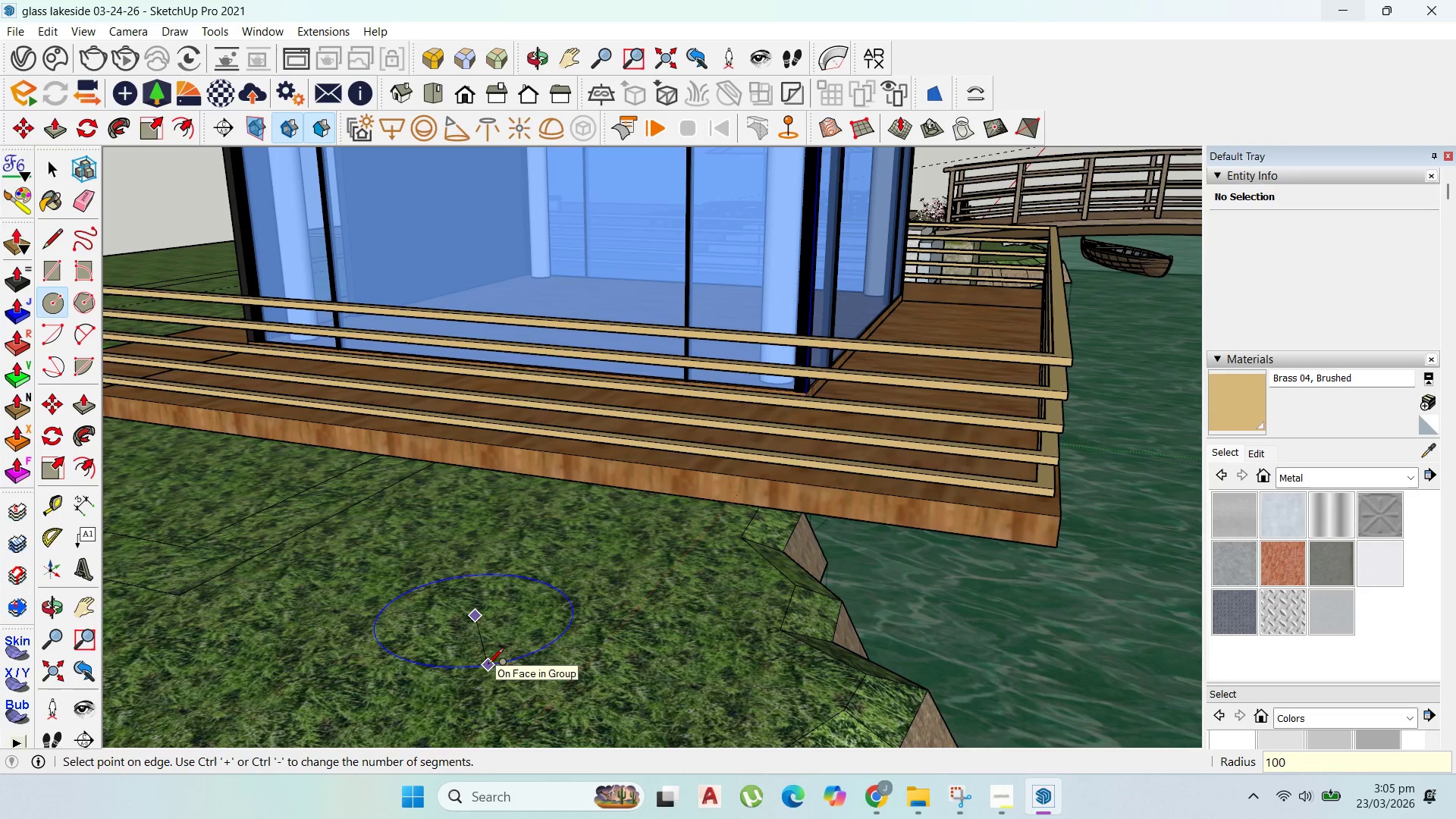 
key(Enter)
 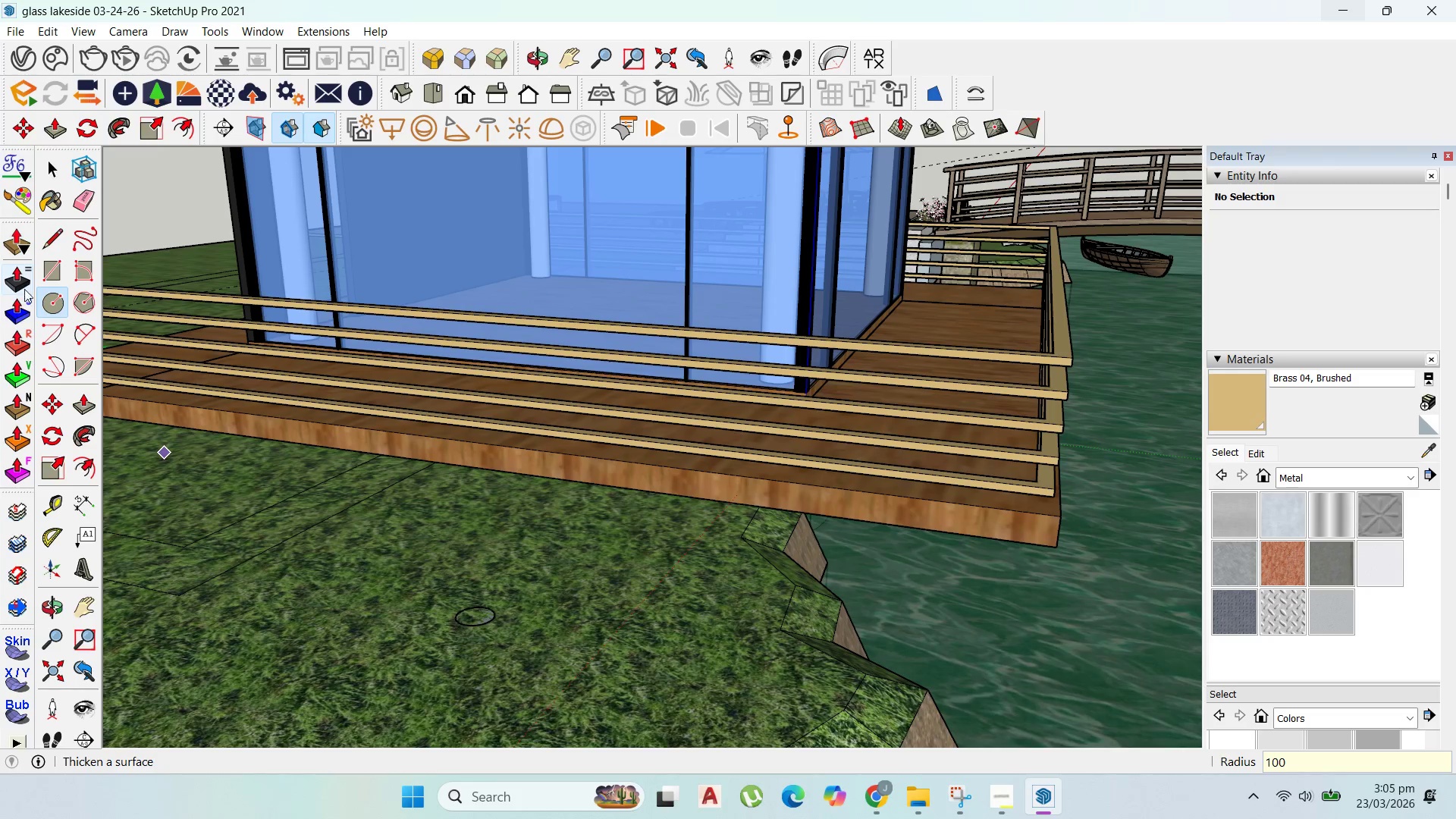 
key(Control+Z)
 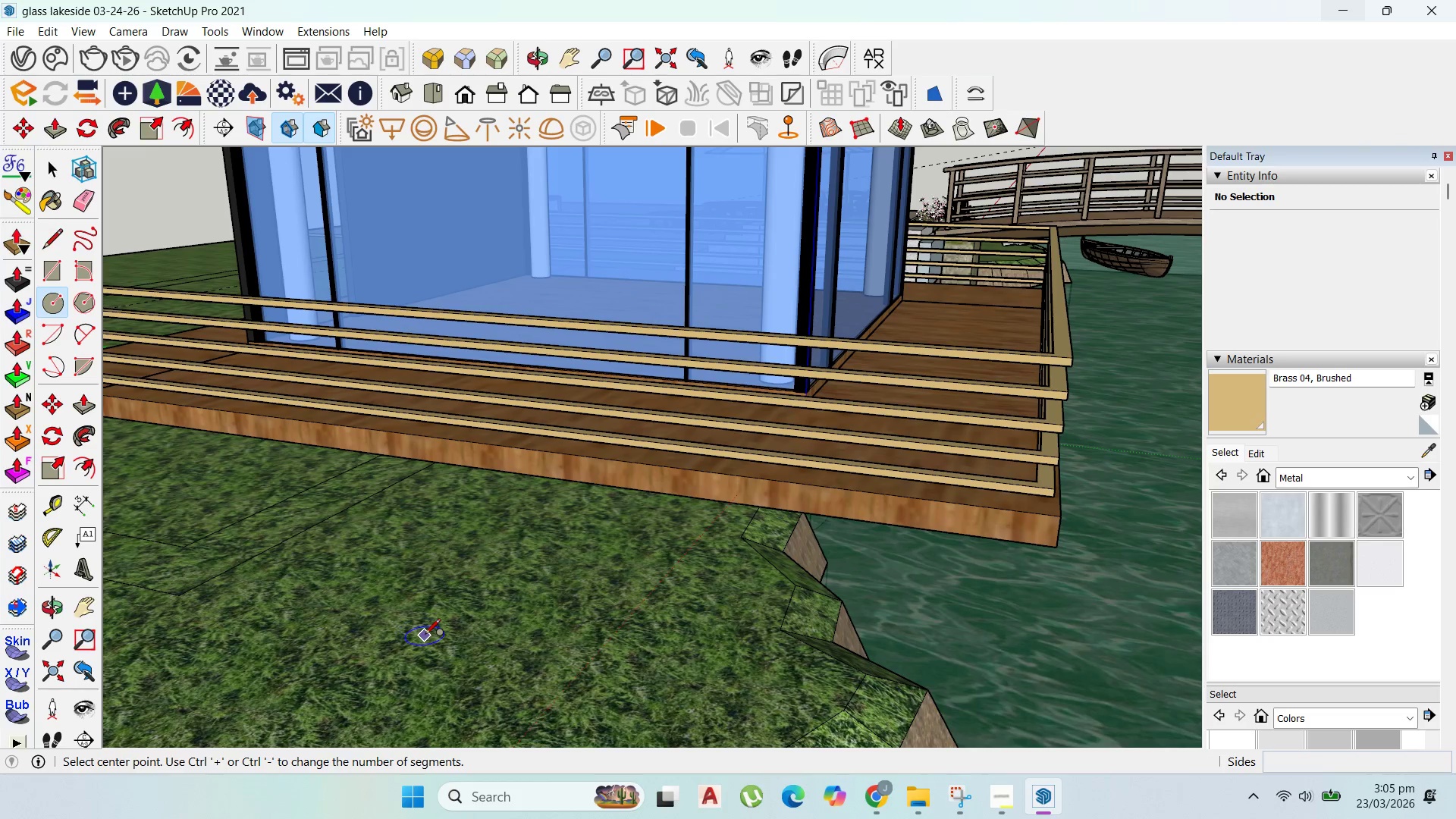 
left_click([425, 635])
 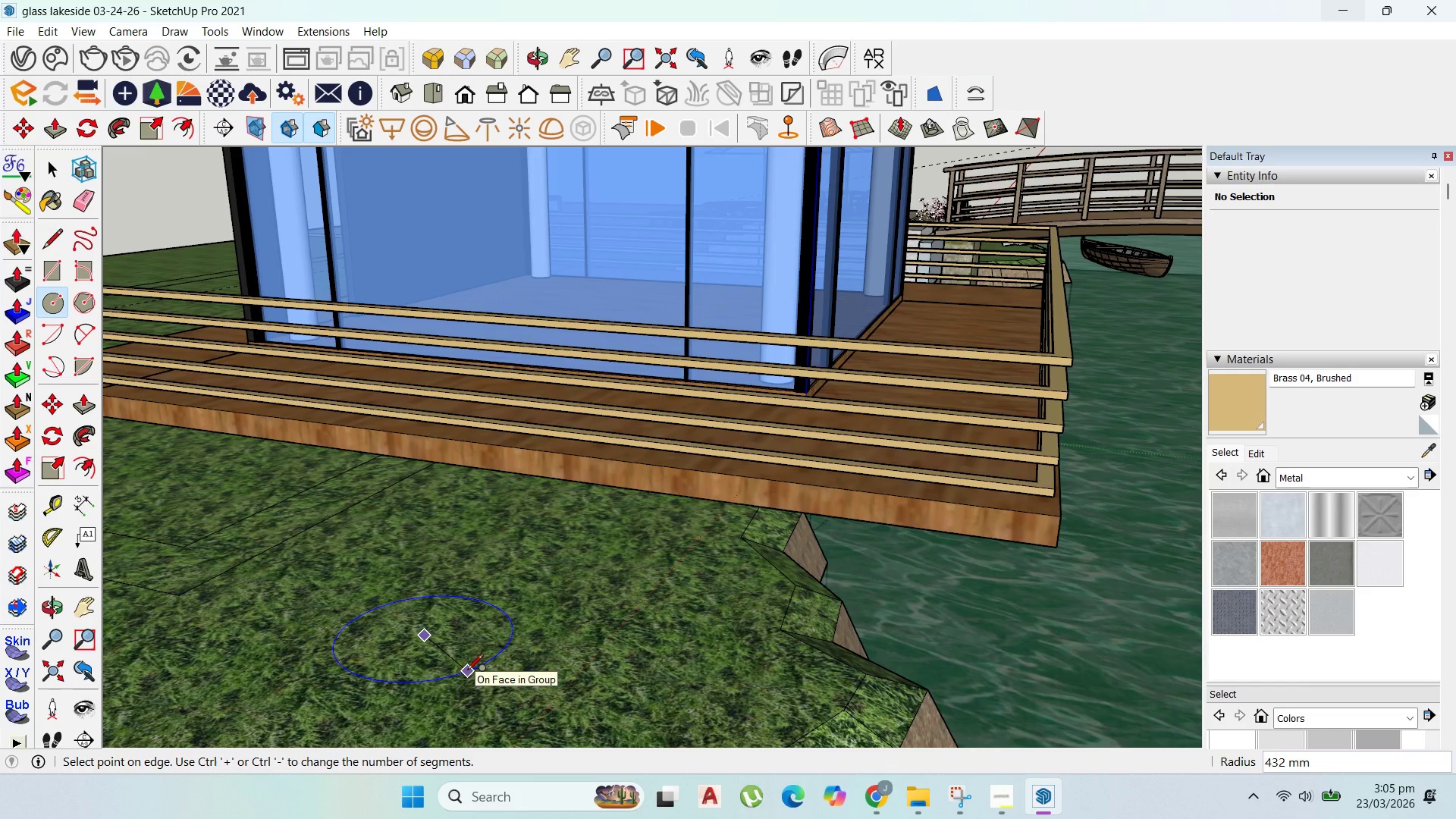 
type(120)
 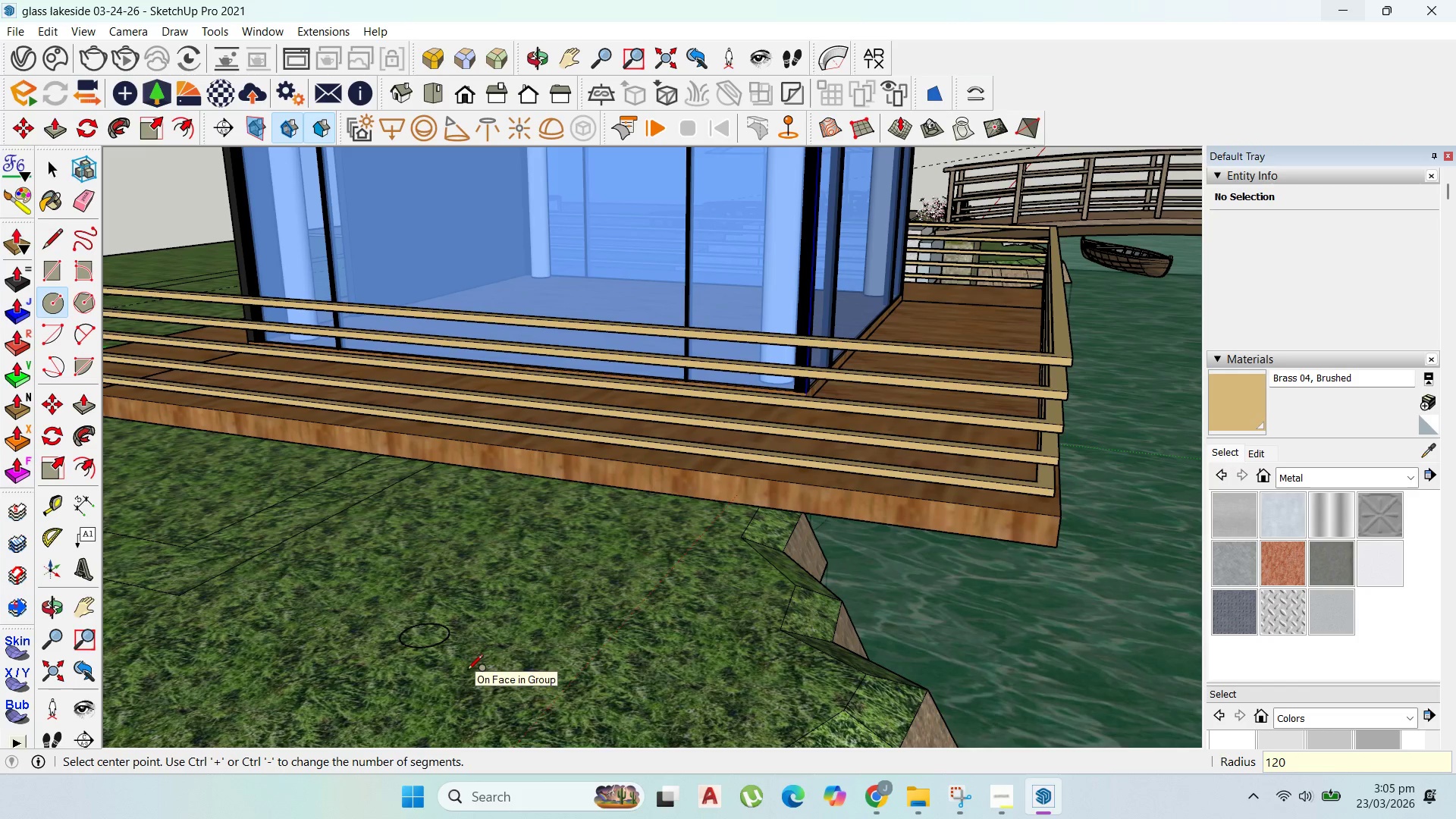 
key(Enter)
 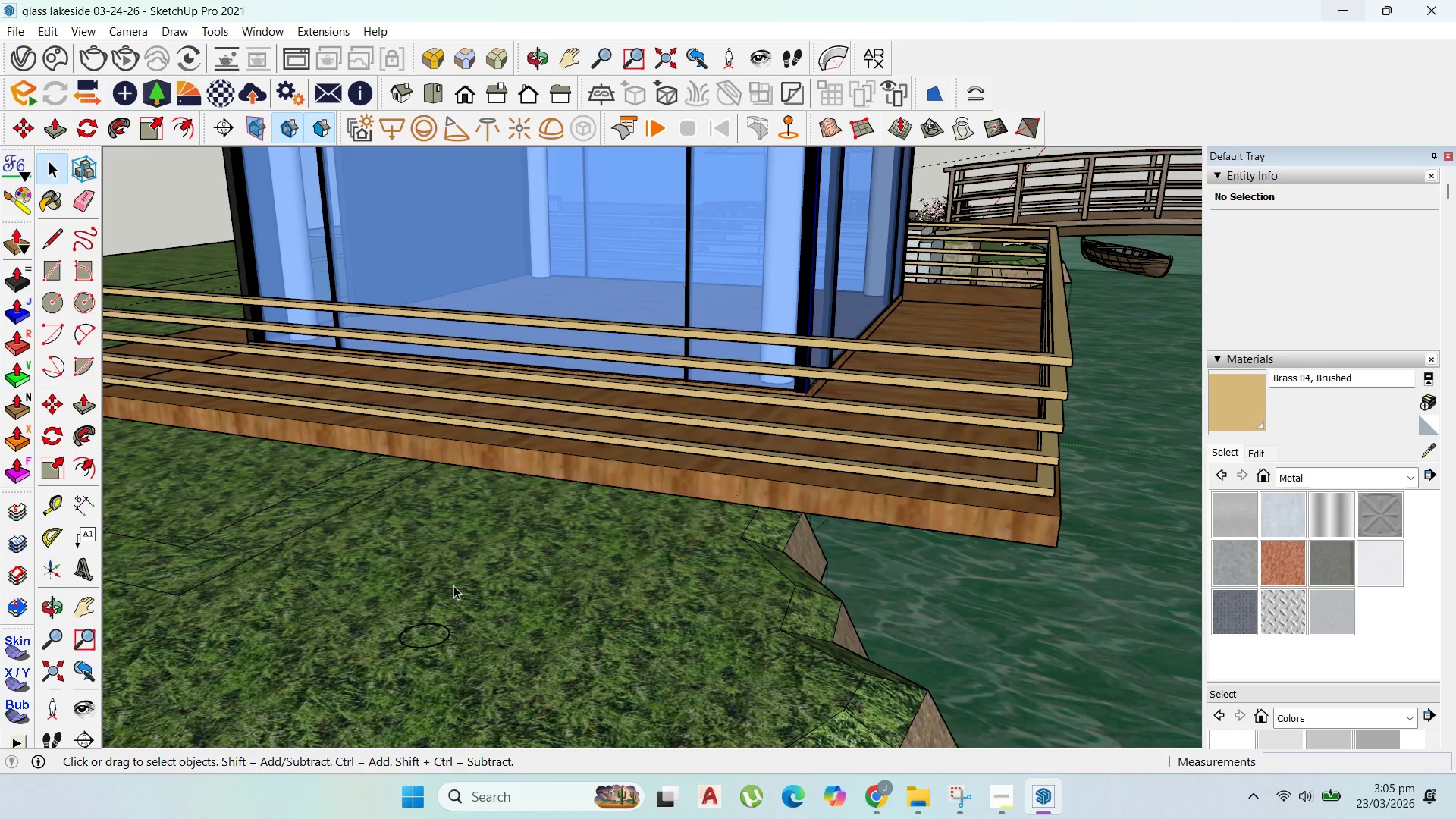 
double_click([428, 633])
 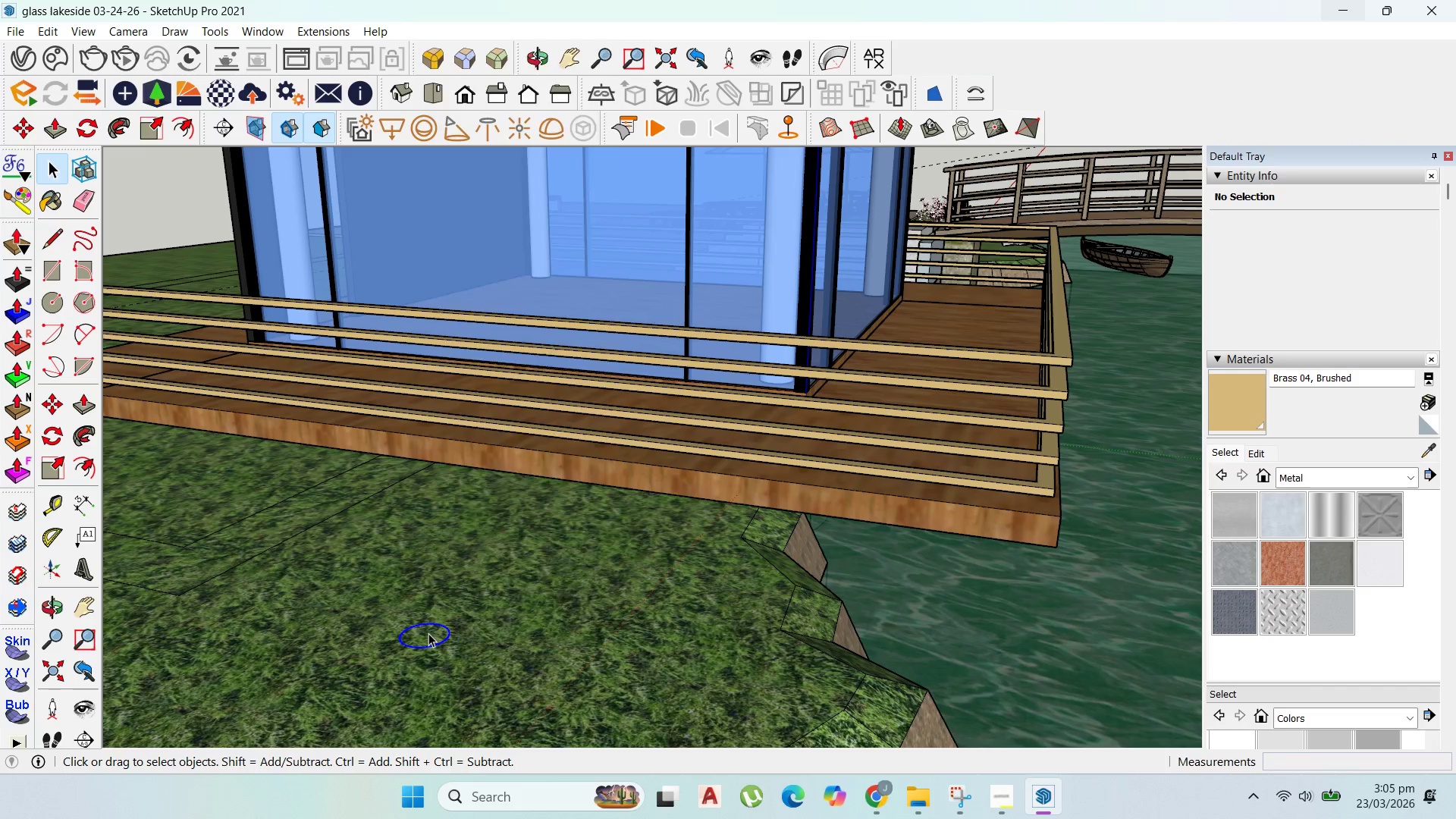 
right_click([428, 633])
 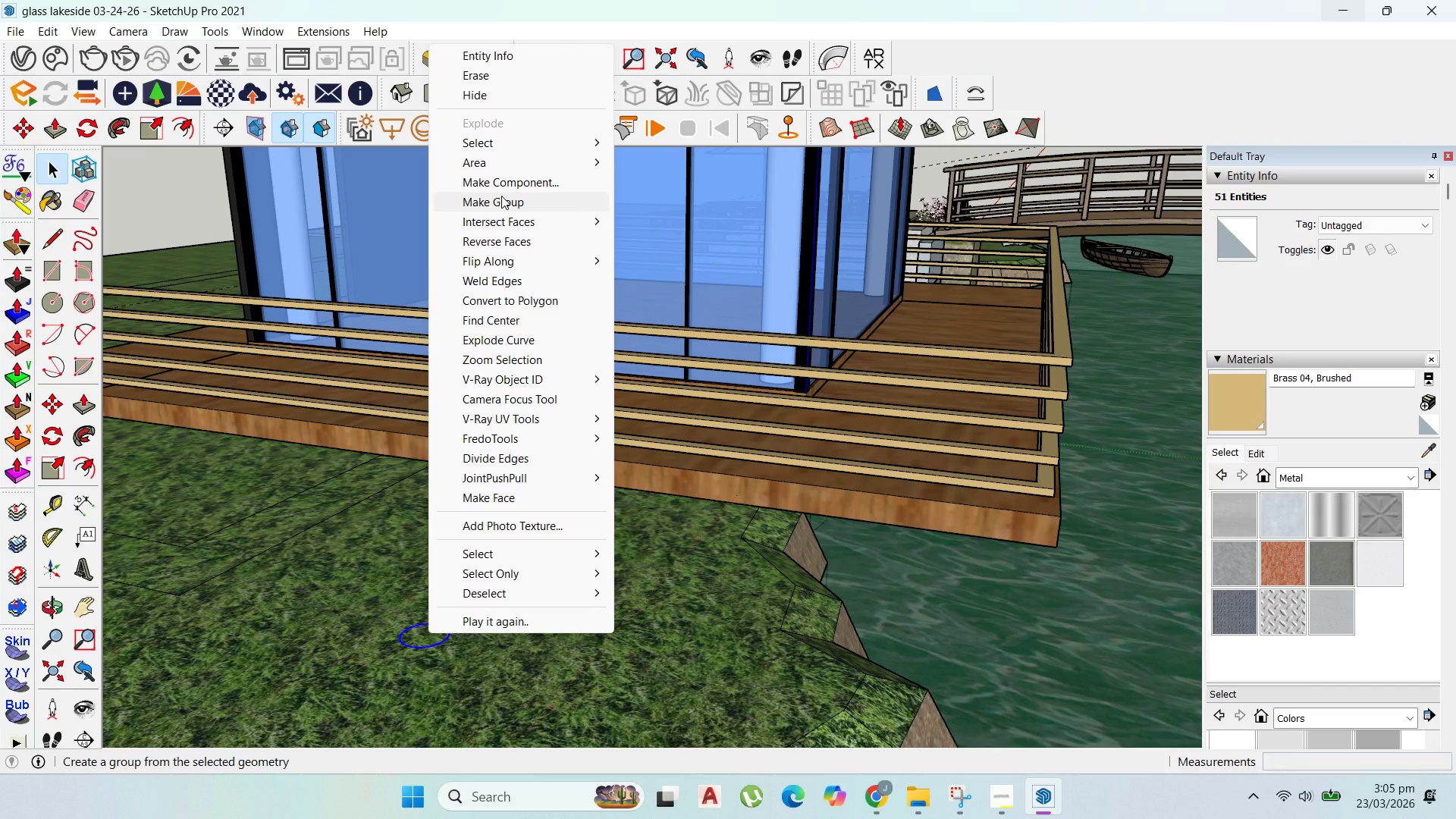 
left_click([502, 195])
 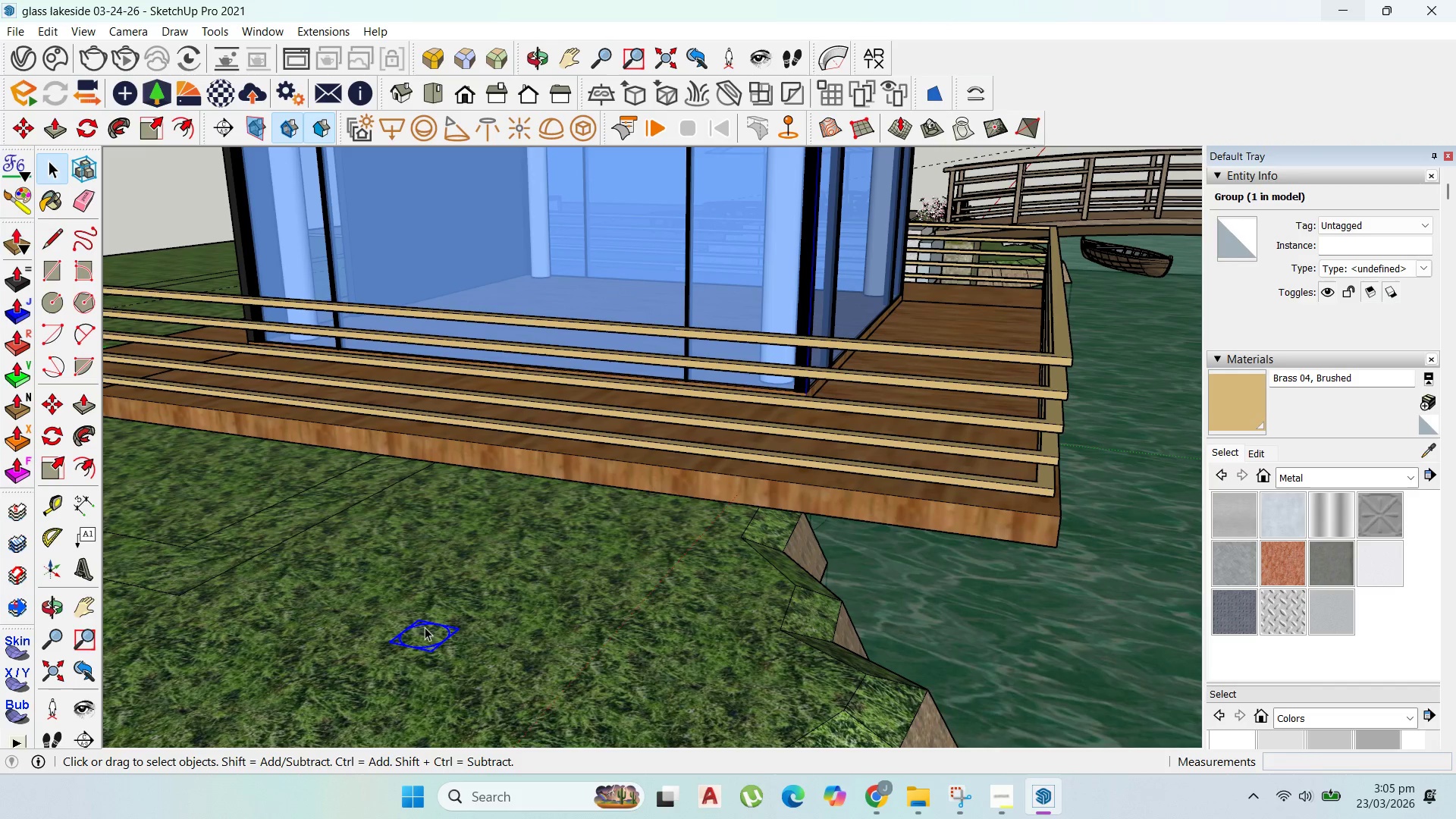 
double_click([422, 628])
 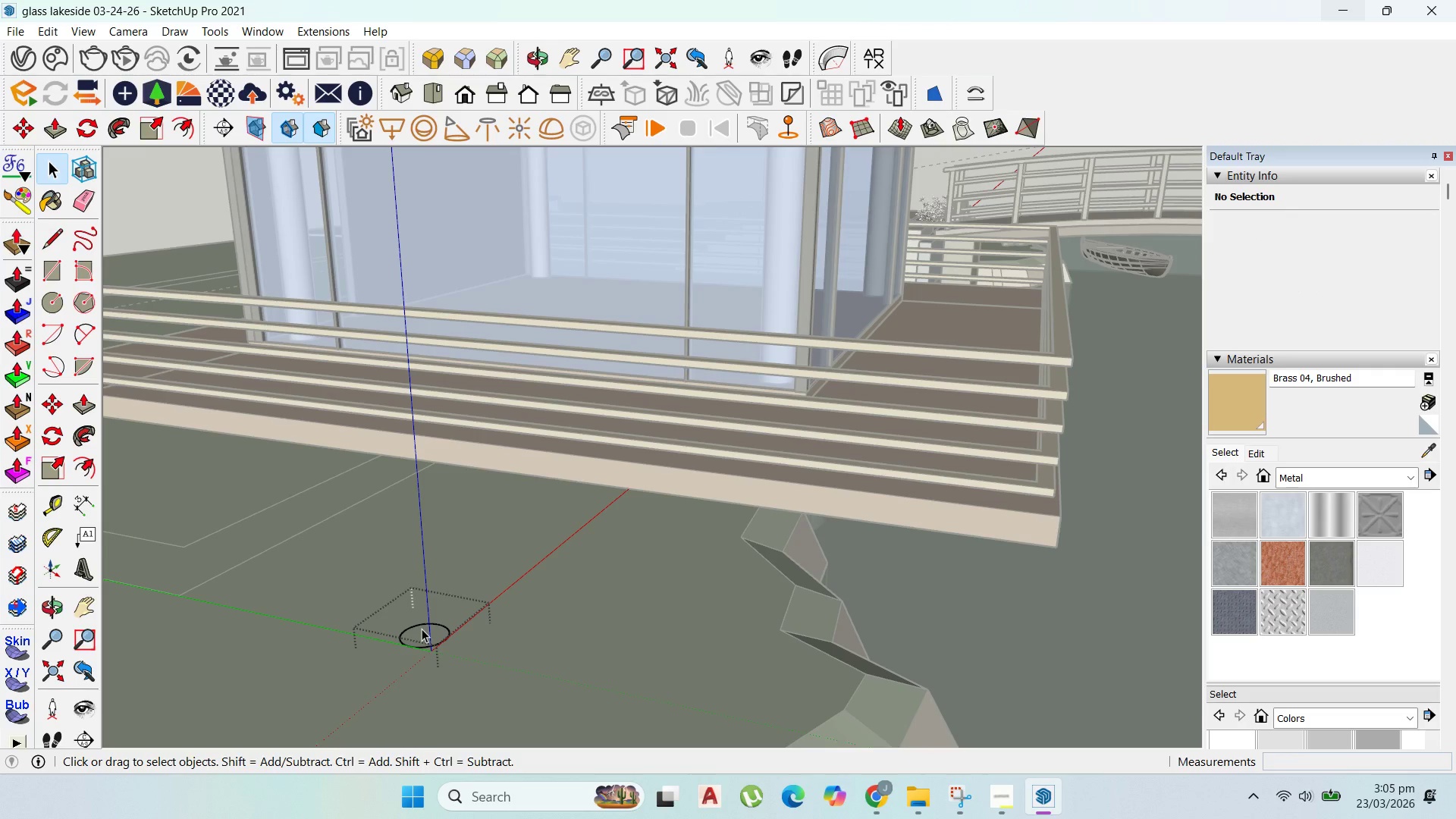 
key(P)
 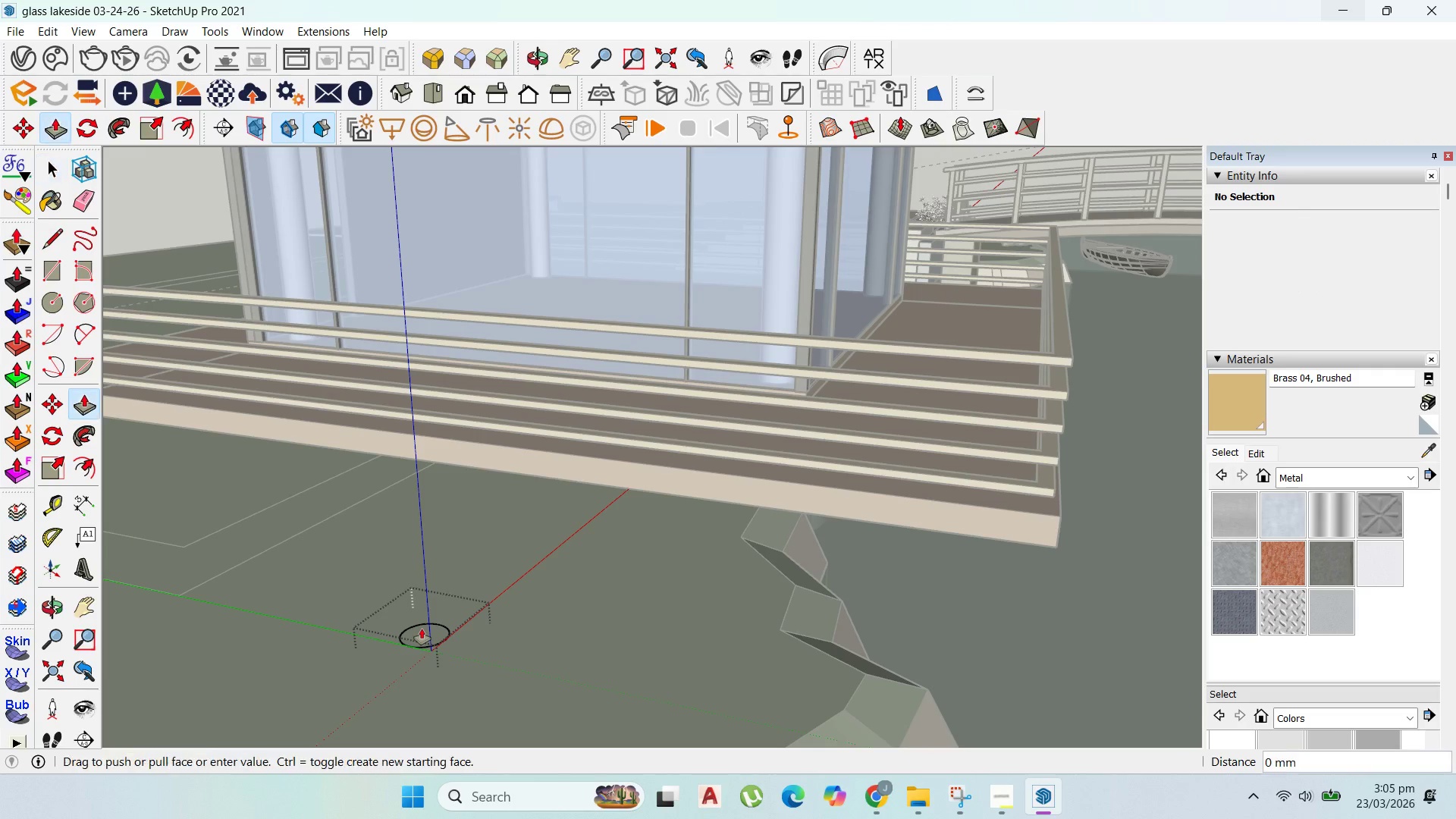 
left_click_drag(start_coordinate=[422, 629], to_coordinate=[417, 302])
 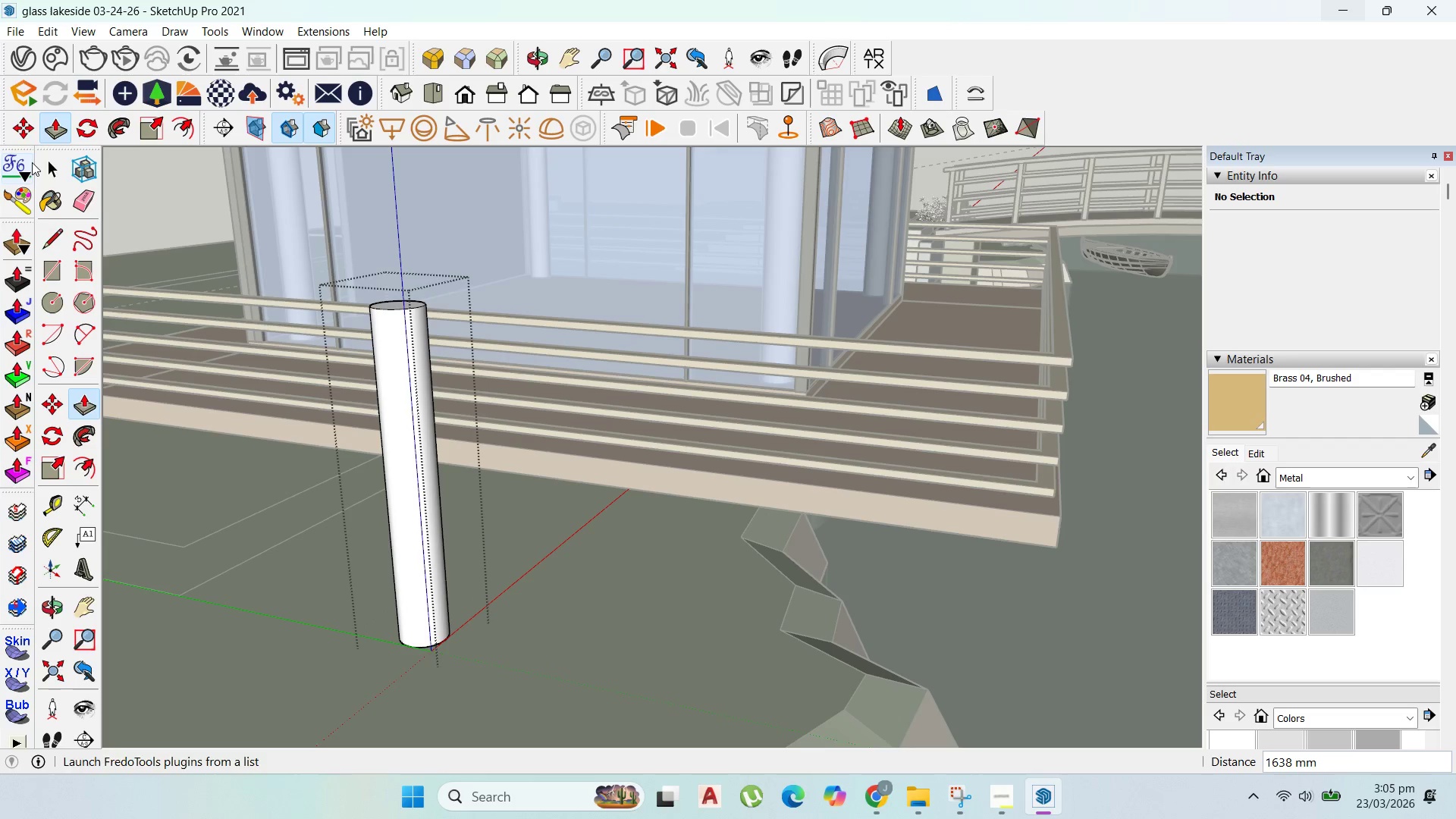 
left_click([42, 161])
 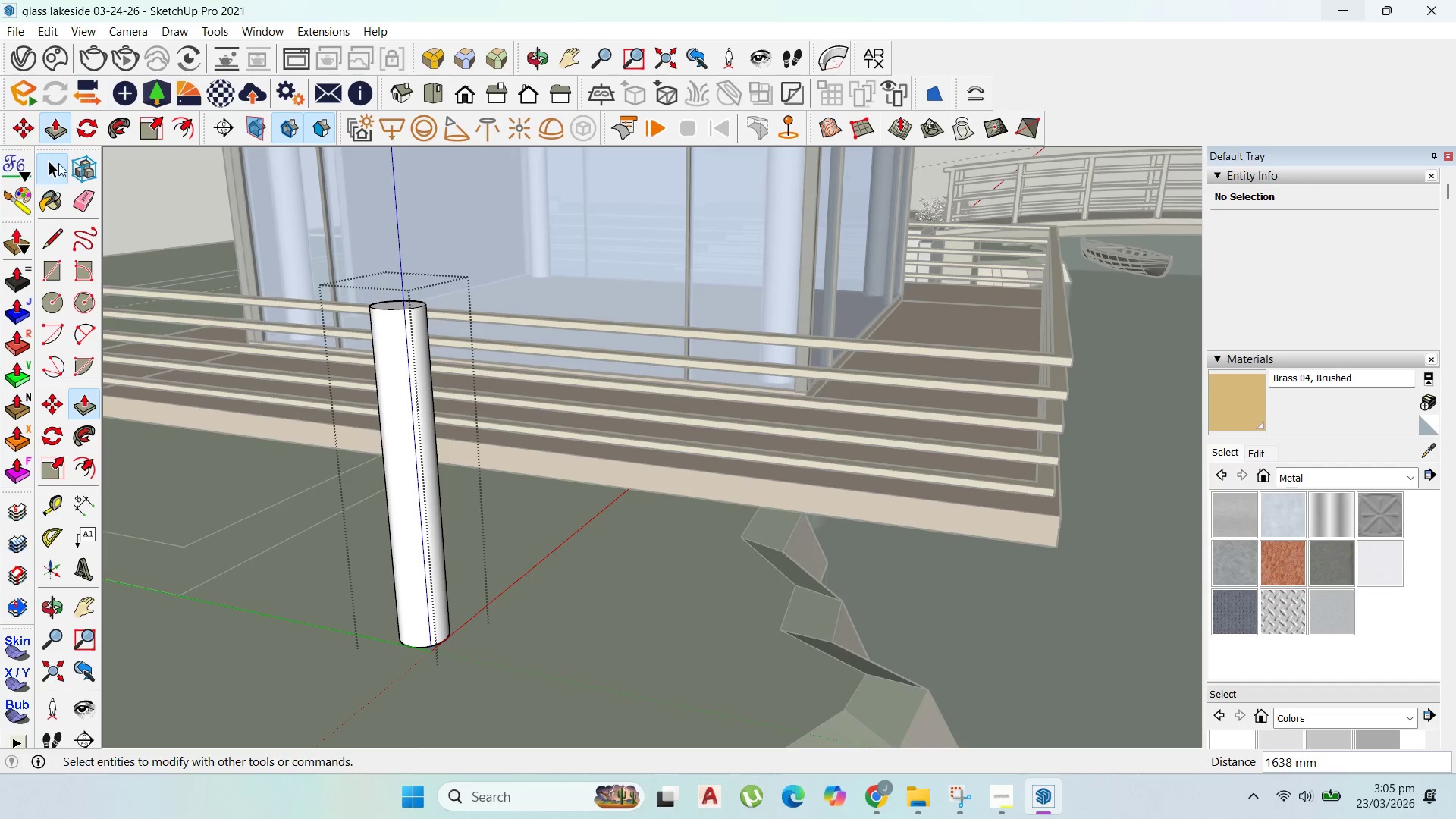 
key(Escape)
 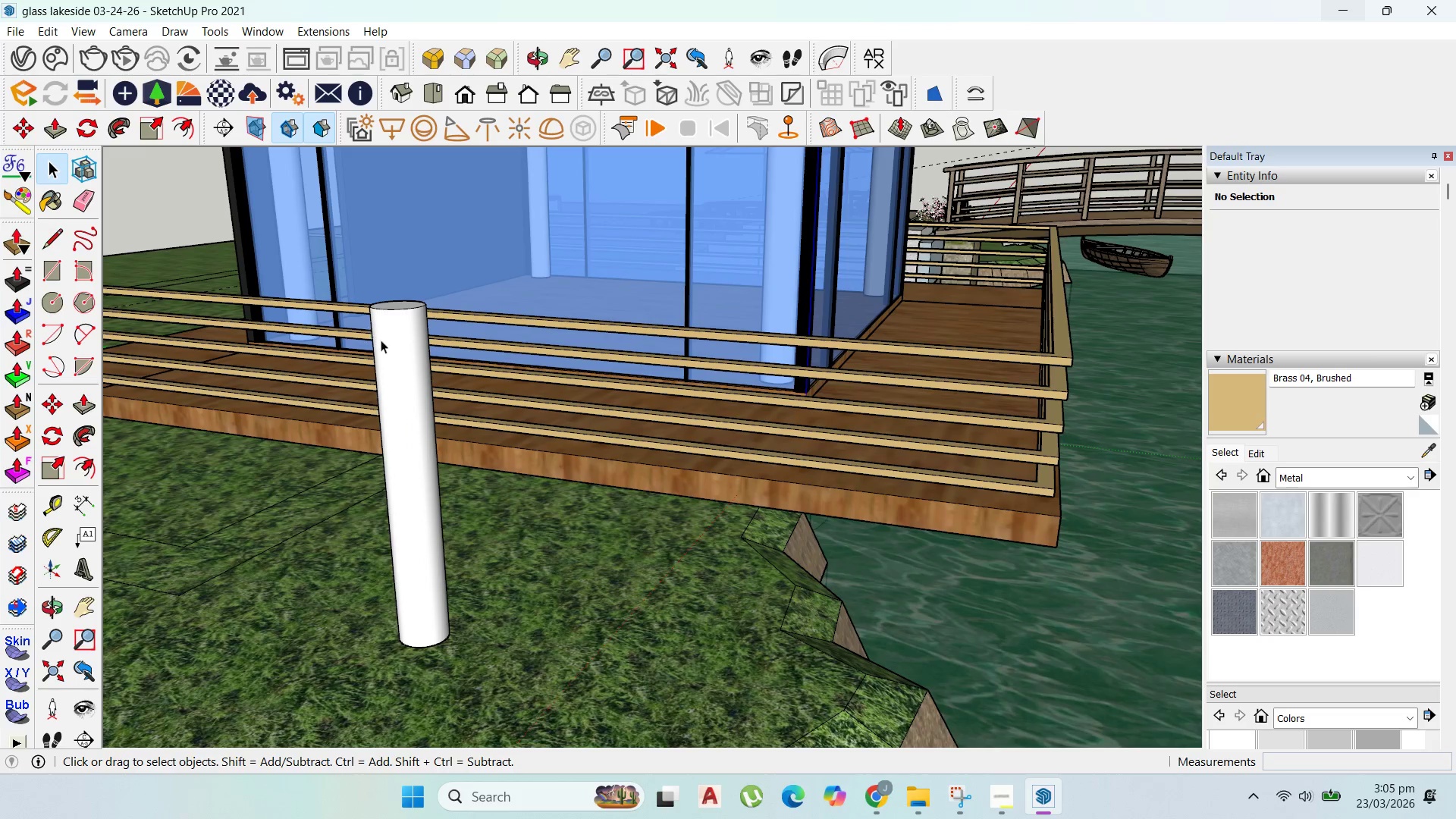 
key(Escape)
 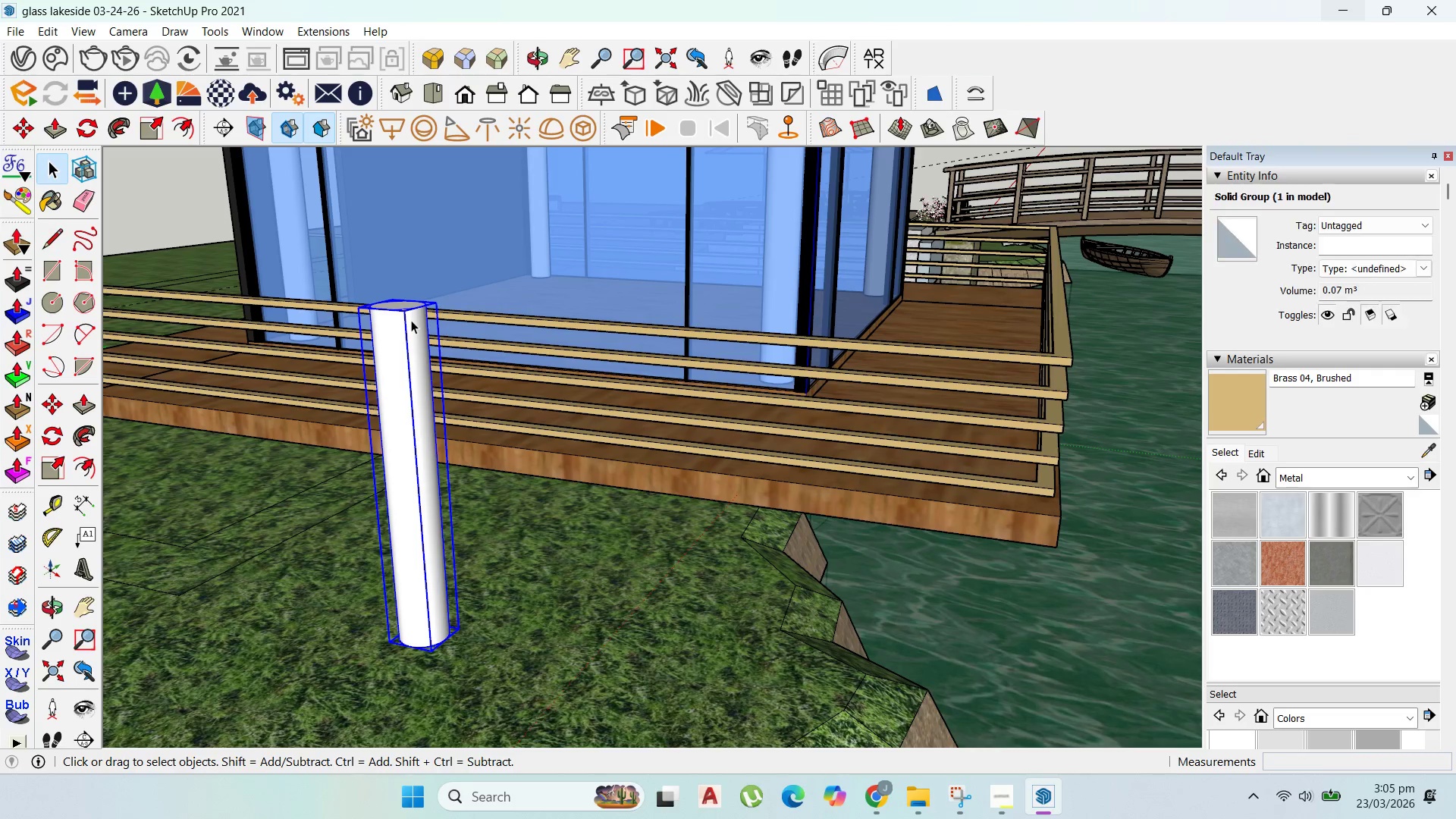 
key(M)
 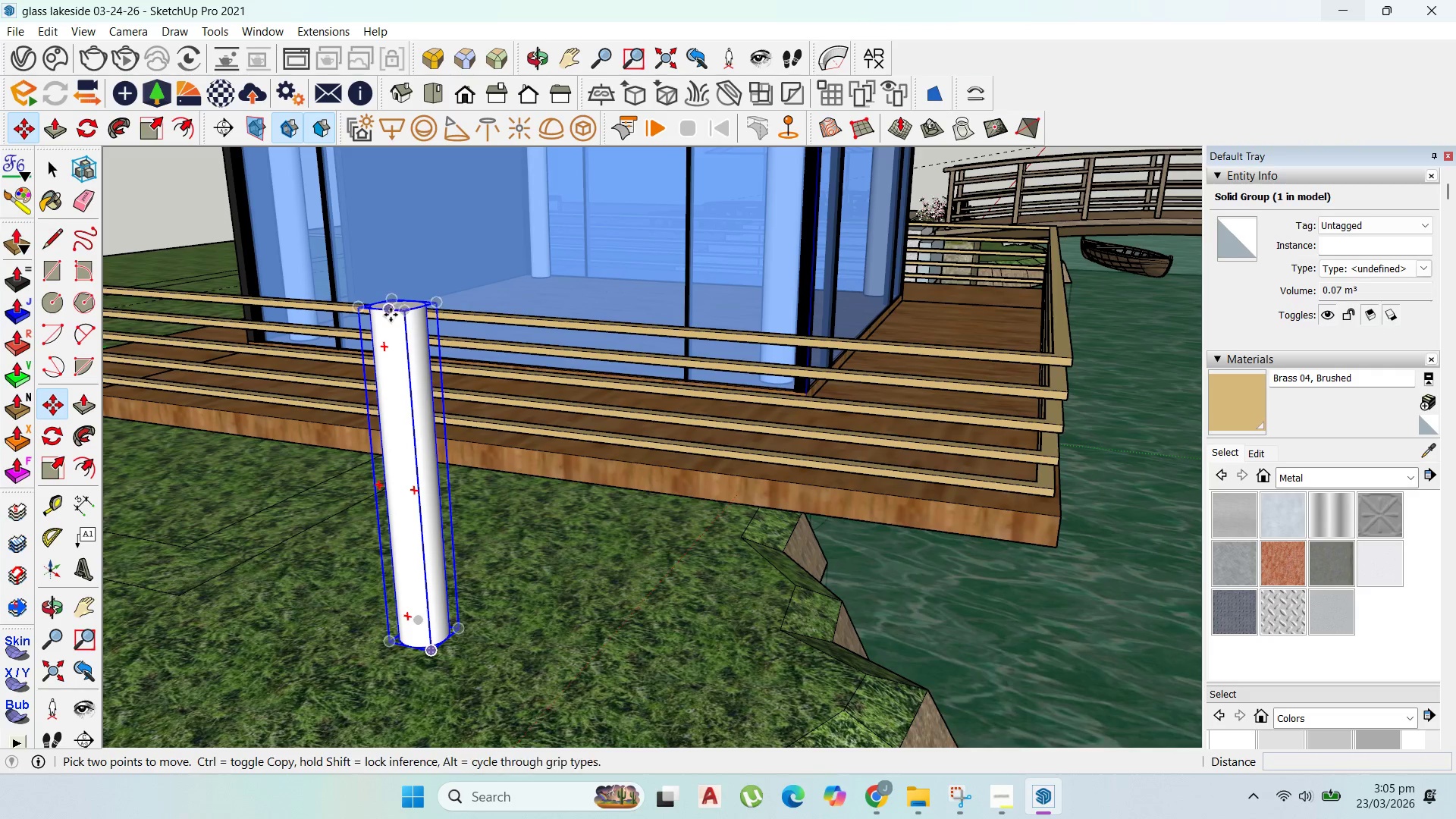 
left_click([390, 312])
 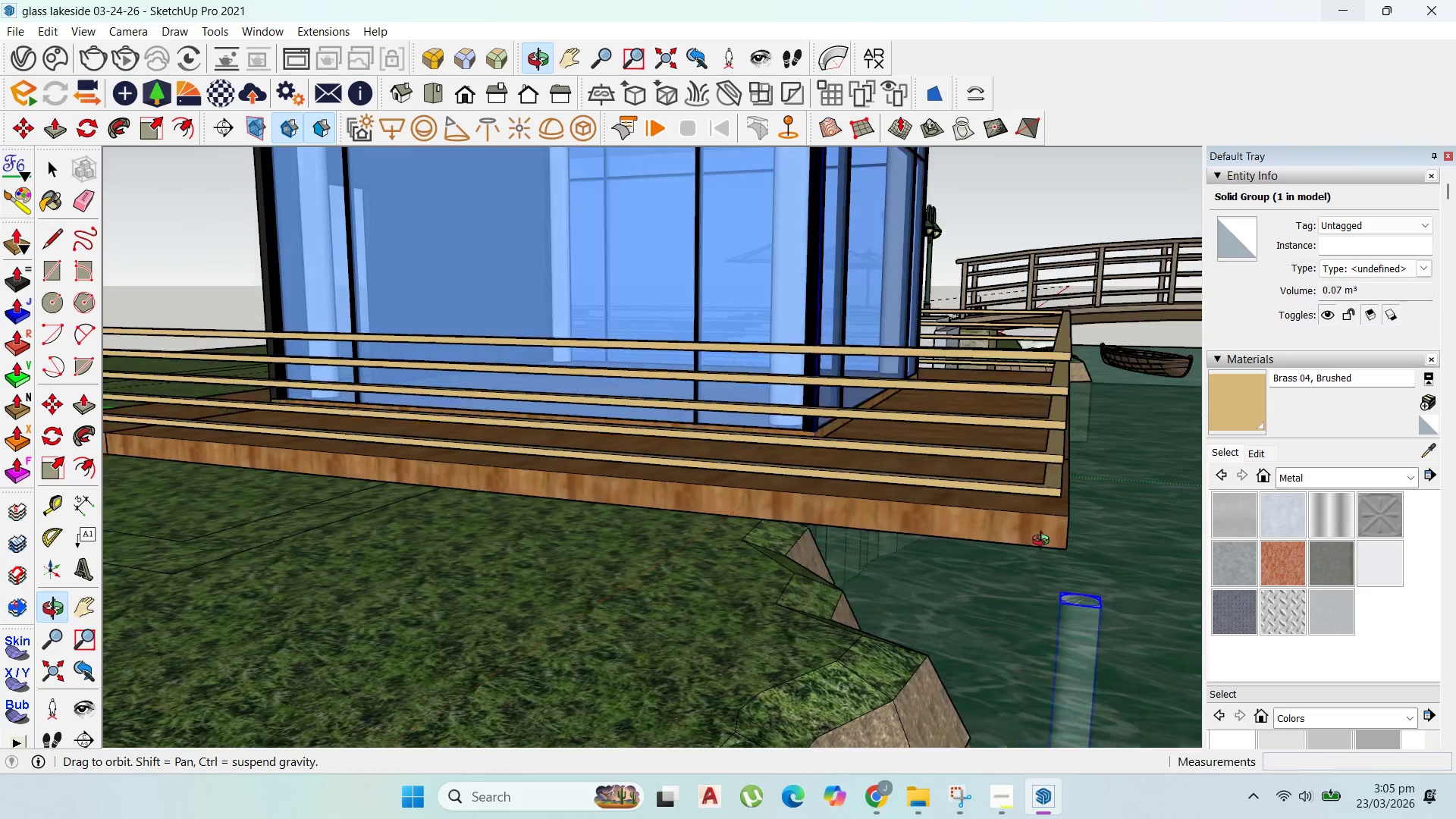 
scroll: coordinate [986, 524], scroll_direction: up, amount: 63.0
 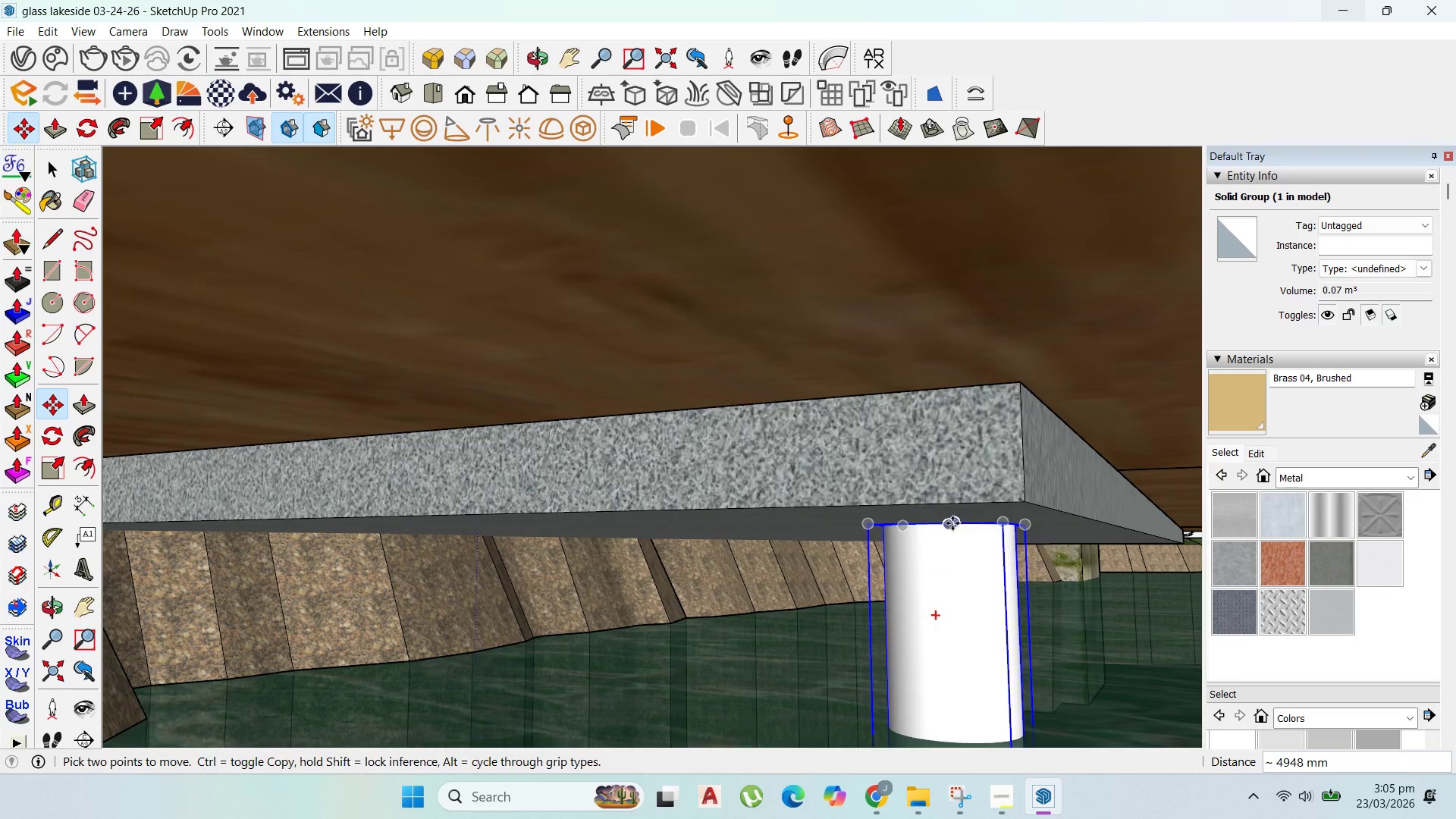 
scroll: coordinate [811, 481], scroll_direction: down, amount: 14.0
 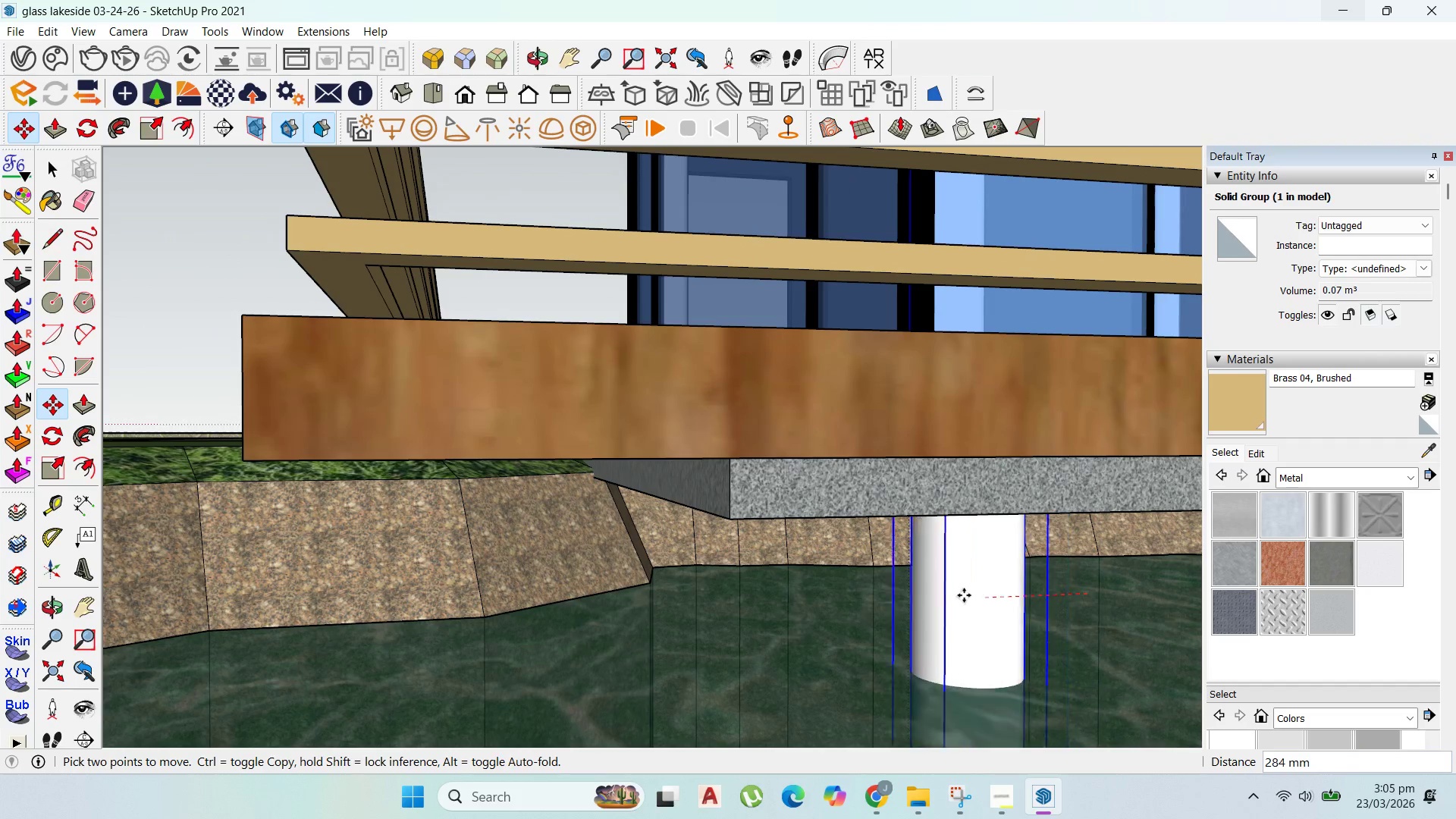 
left_click([872, 593])
 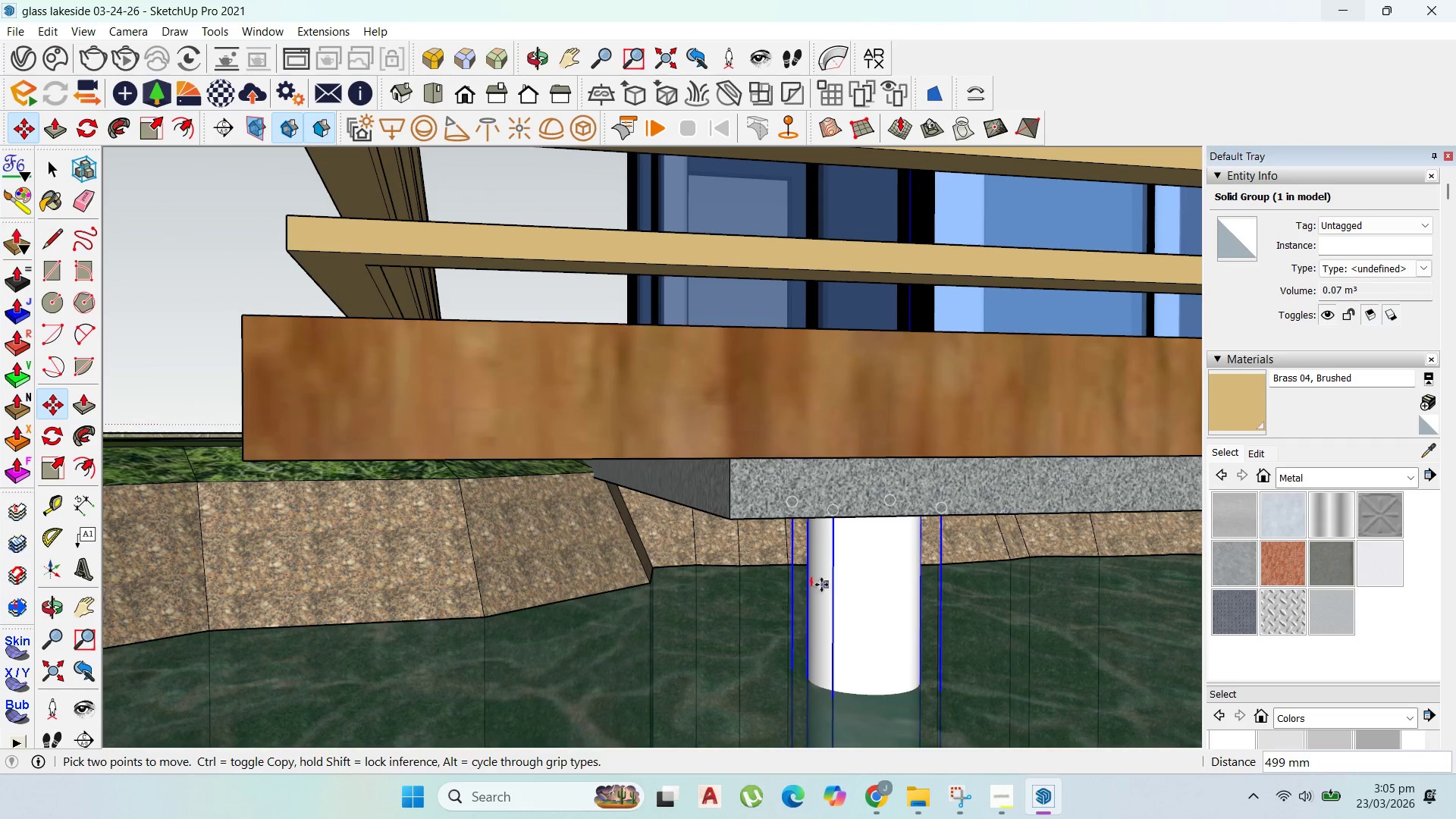 
key(Control+ControlLeft)
 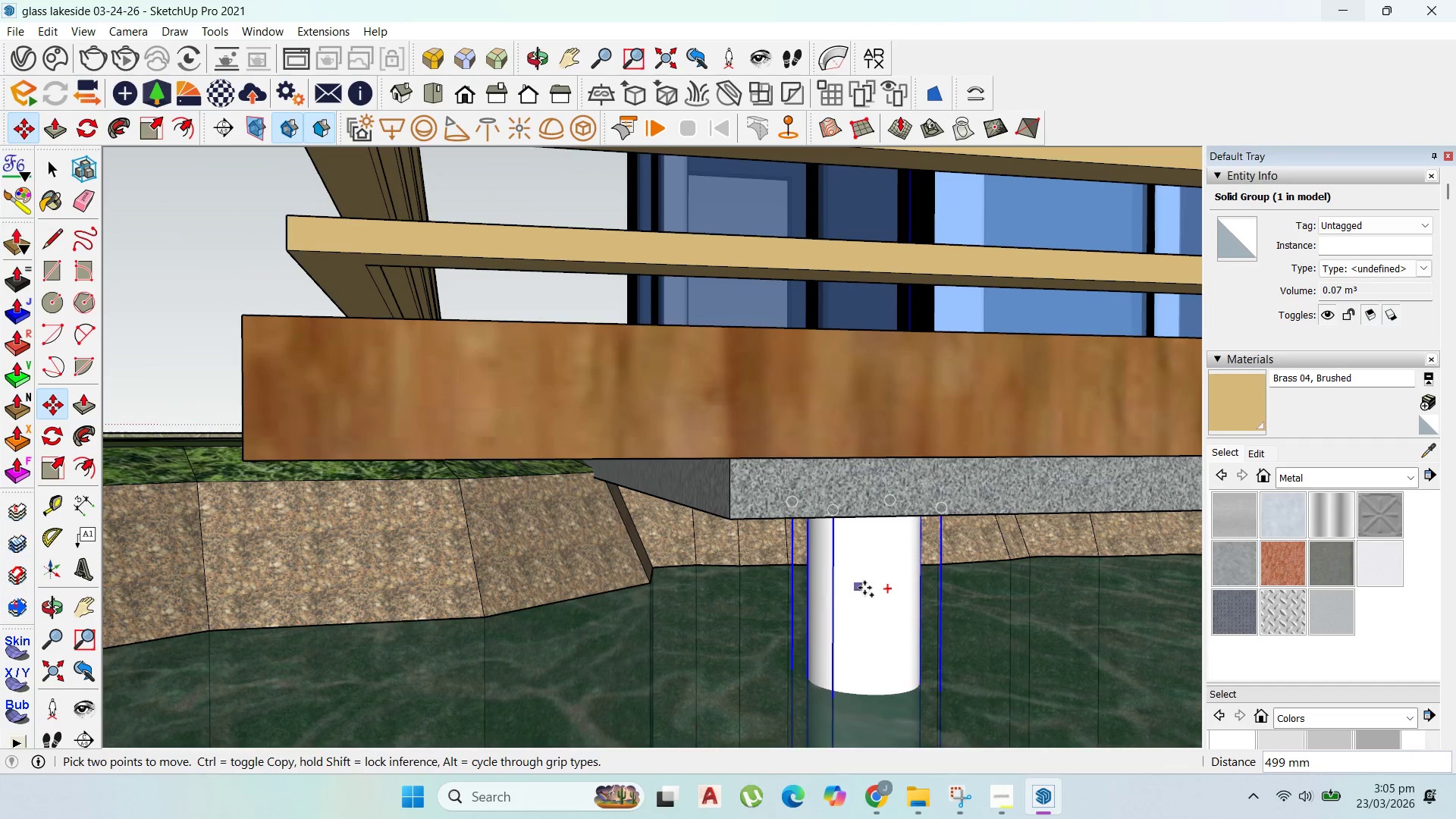 
left_click([864, 588])
 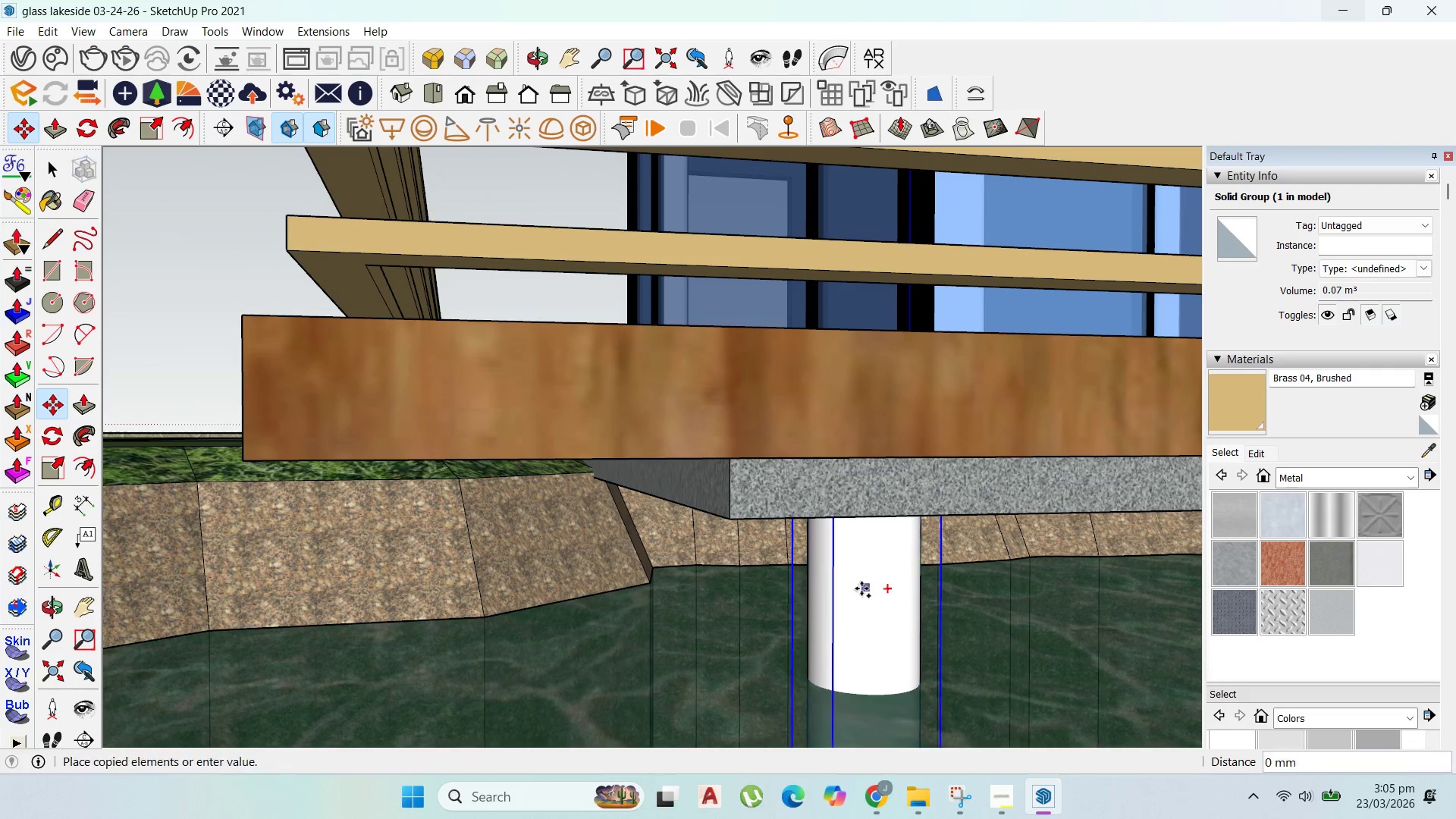 
key(Control+ControlLeft)
 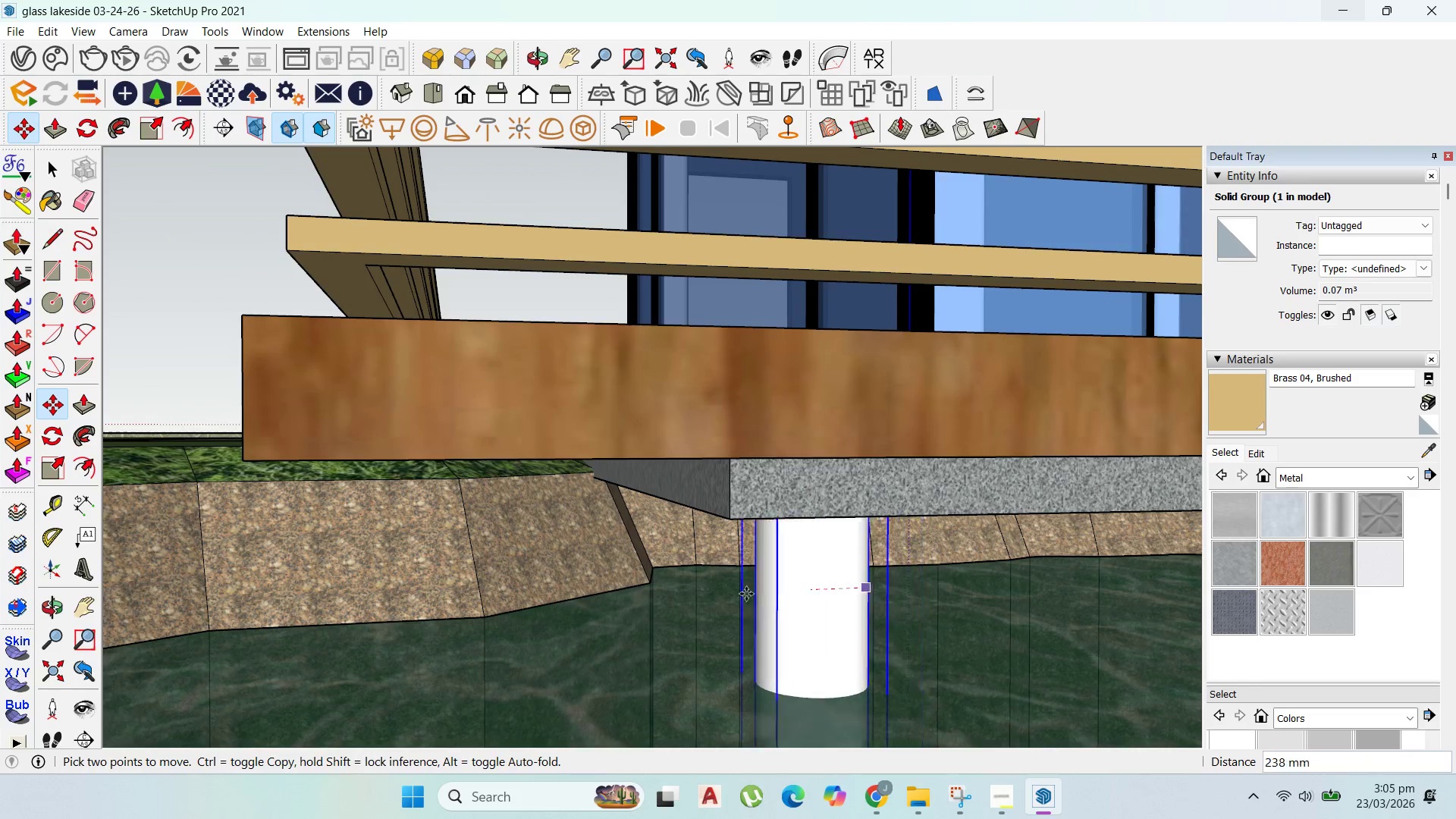 
scroll: coordinate [633, 573], scroll_direction: down, amount: 12.0
 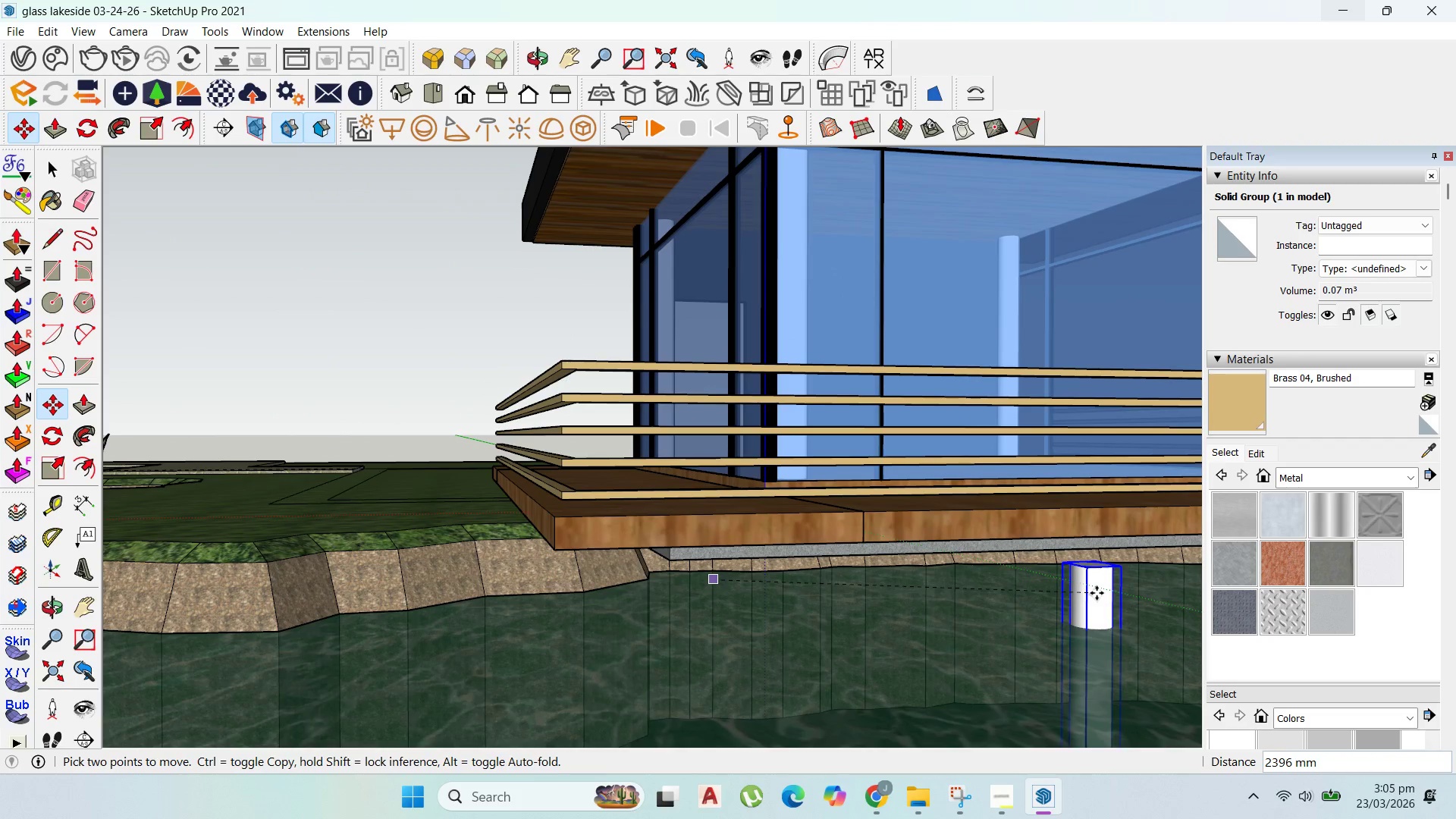 
scroll: coordinate [1095, 598], scroll_direction: up, amount: 4.0
 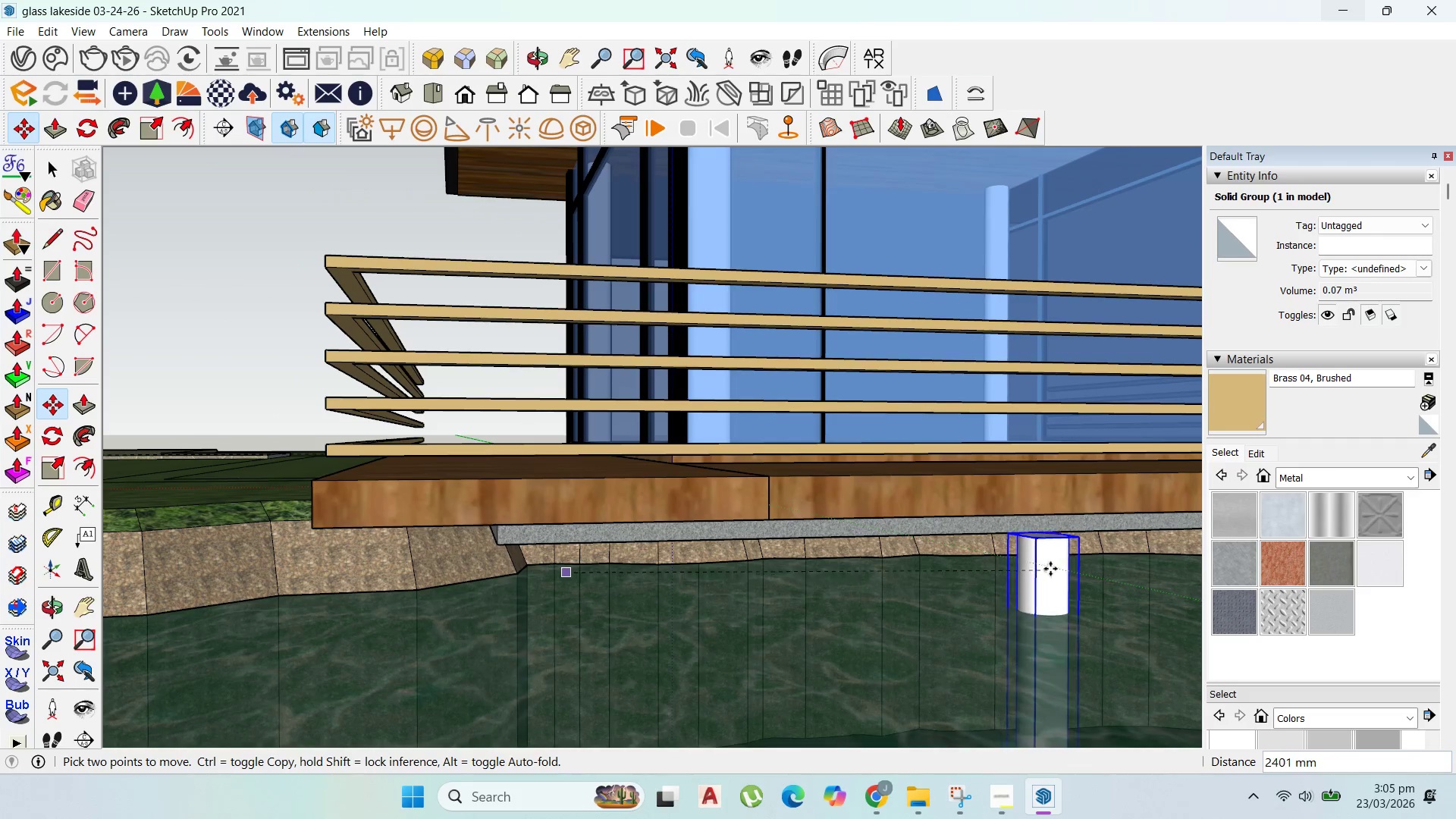 
hold_key(key=ShiftLeft, duration=1.24)
scroll: coordinate [959, 552], scroll_direction: down, amount: 4.0
 